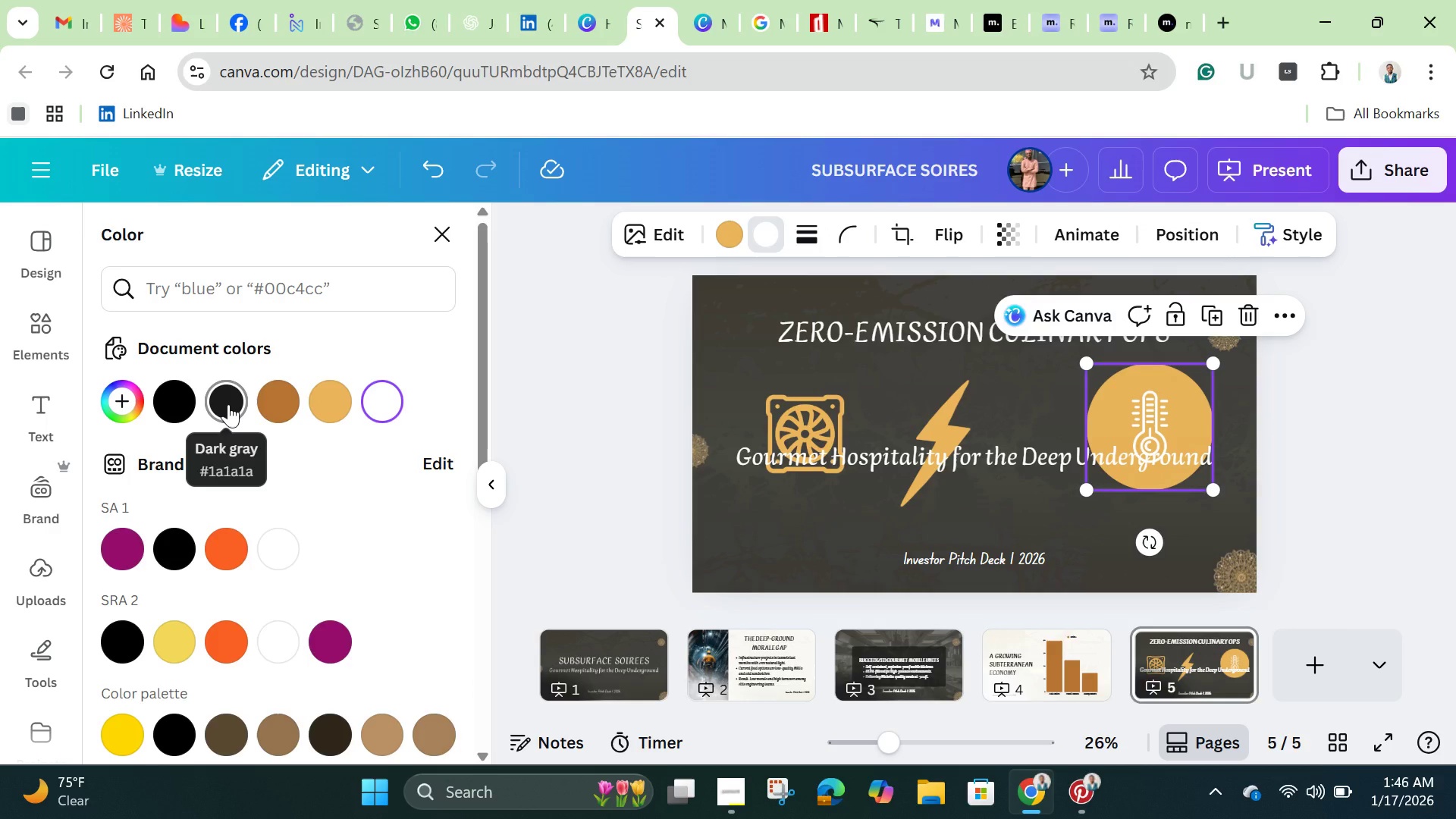 
left_click([228, 404])
 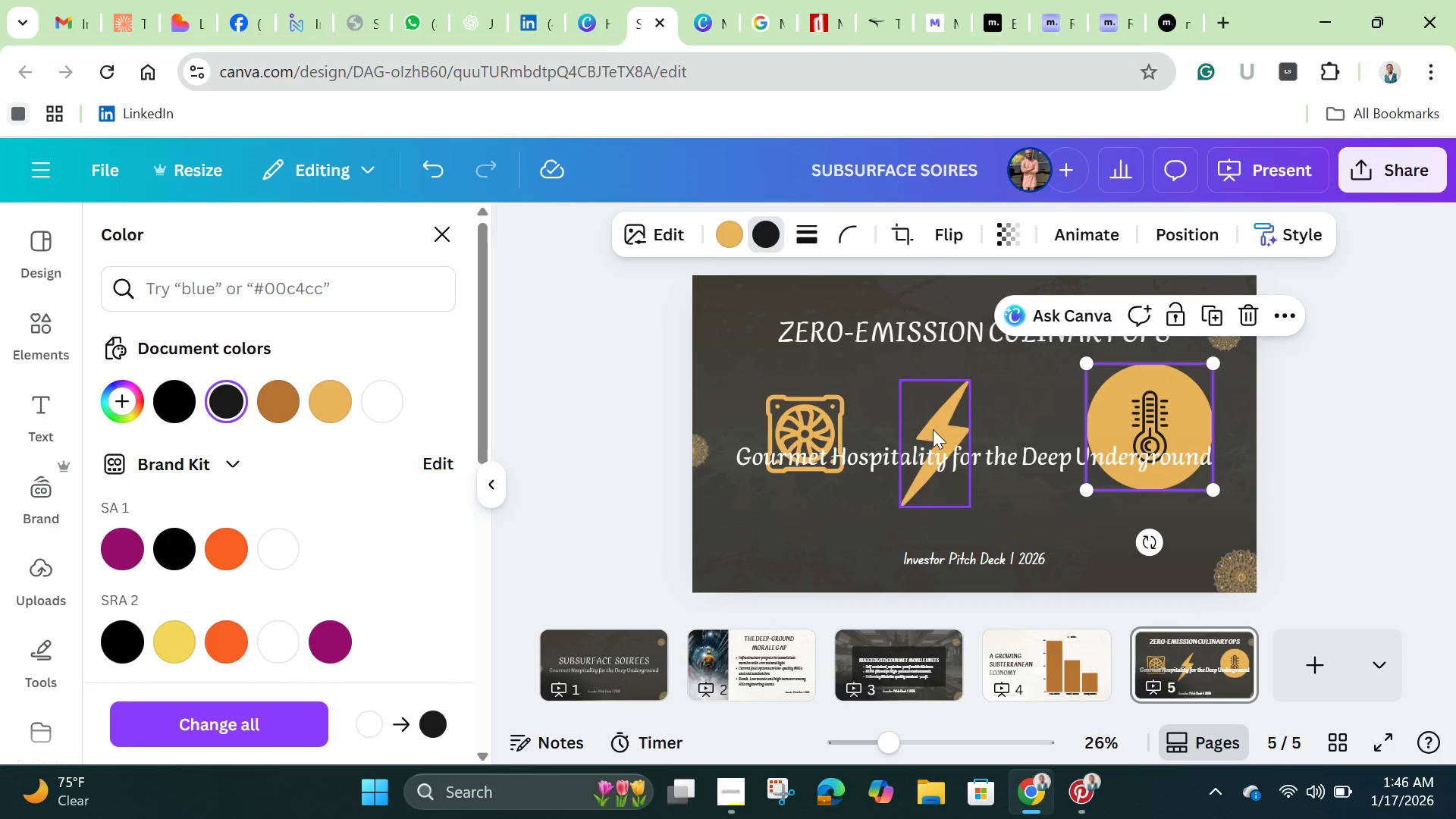 
wait(6.22)
 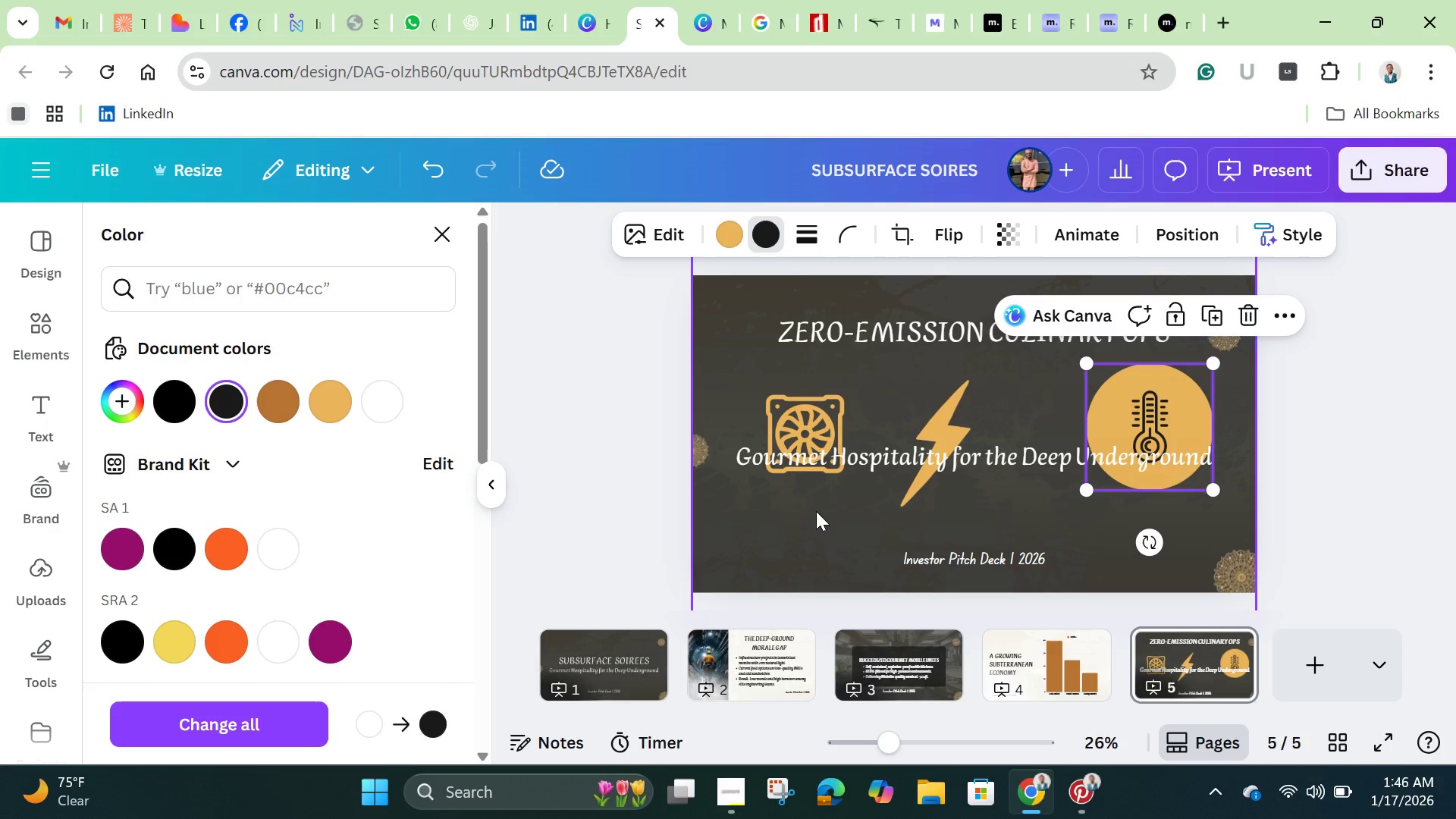 
left_click_drag(start_coordinate=[1221, 359], to_coordinate=[1163, 406])
 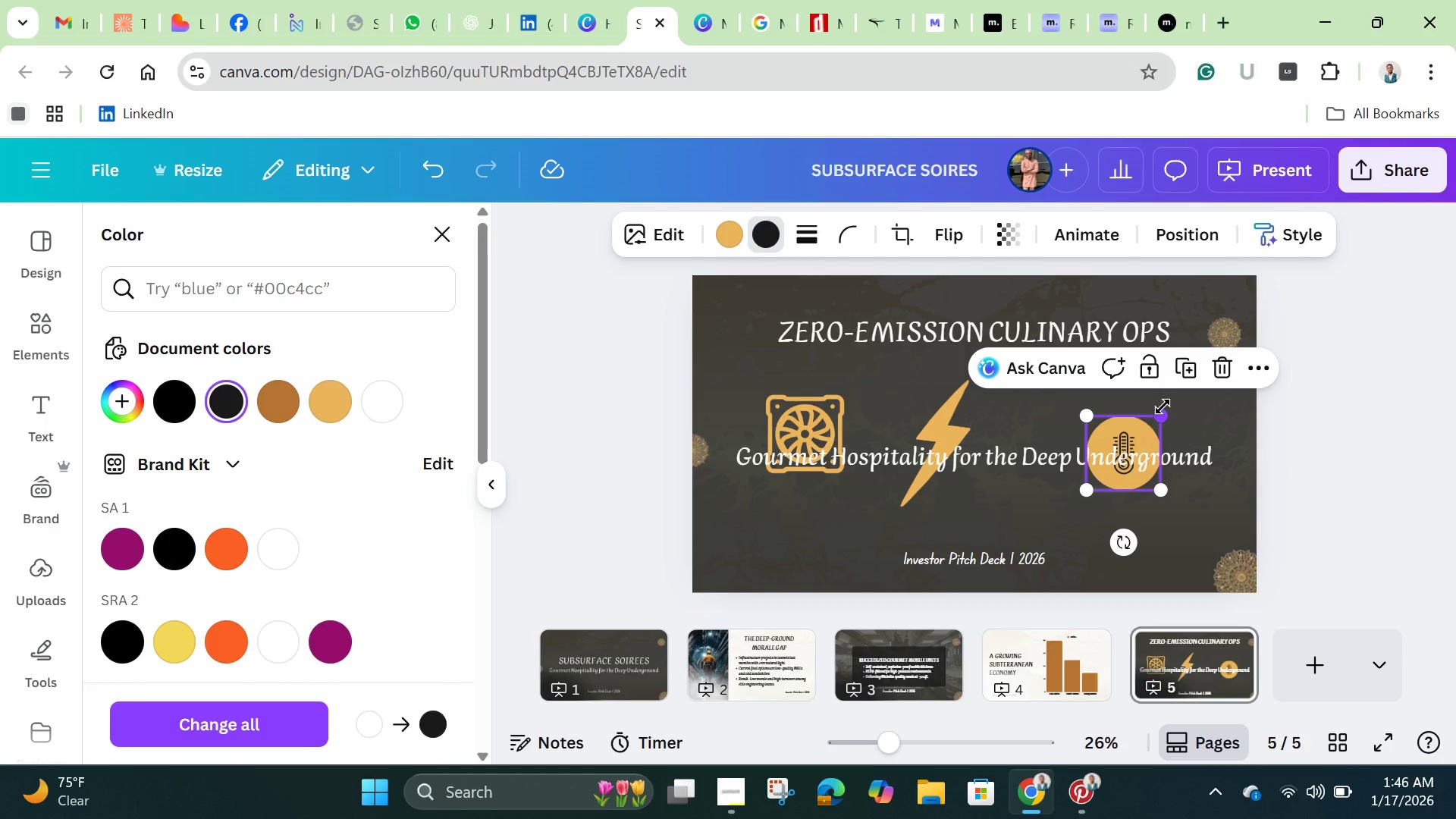 
left_click_drag(start_coordinate=[1163, 406], to_coordinate=[1175, 381])
 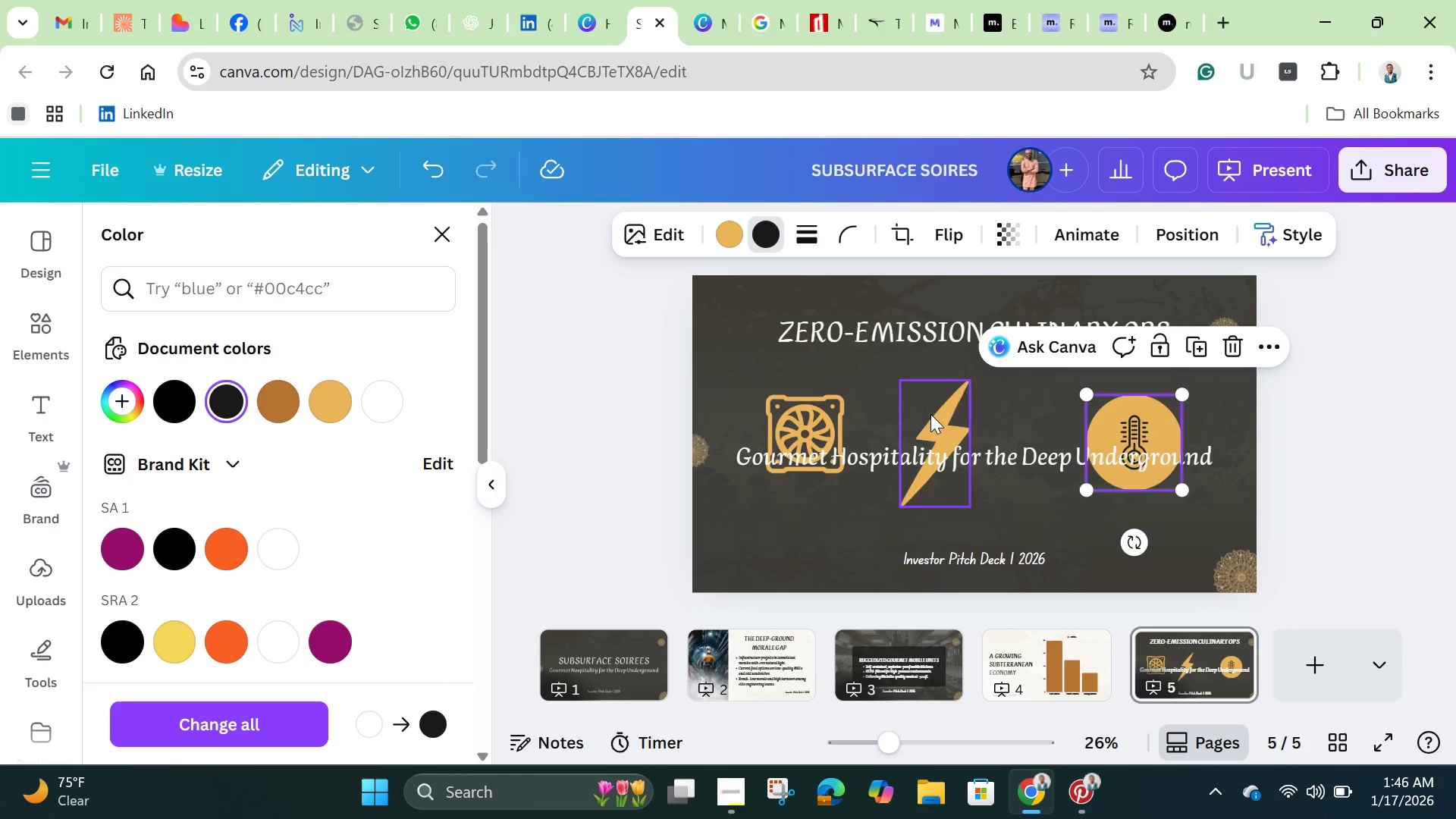 
left_click_drag(start_coordinate=[934, 414], to_coordinate=[971, 411])
 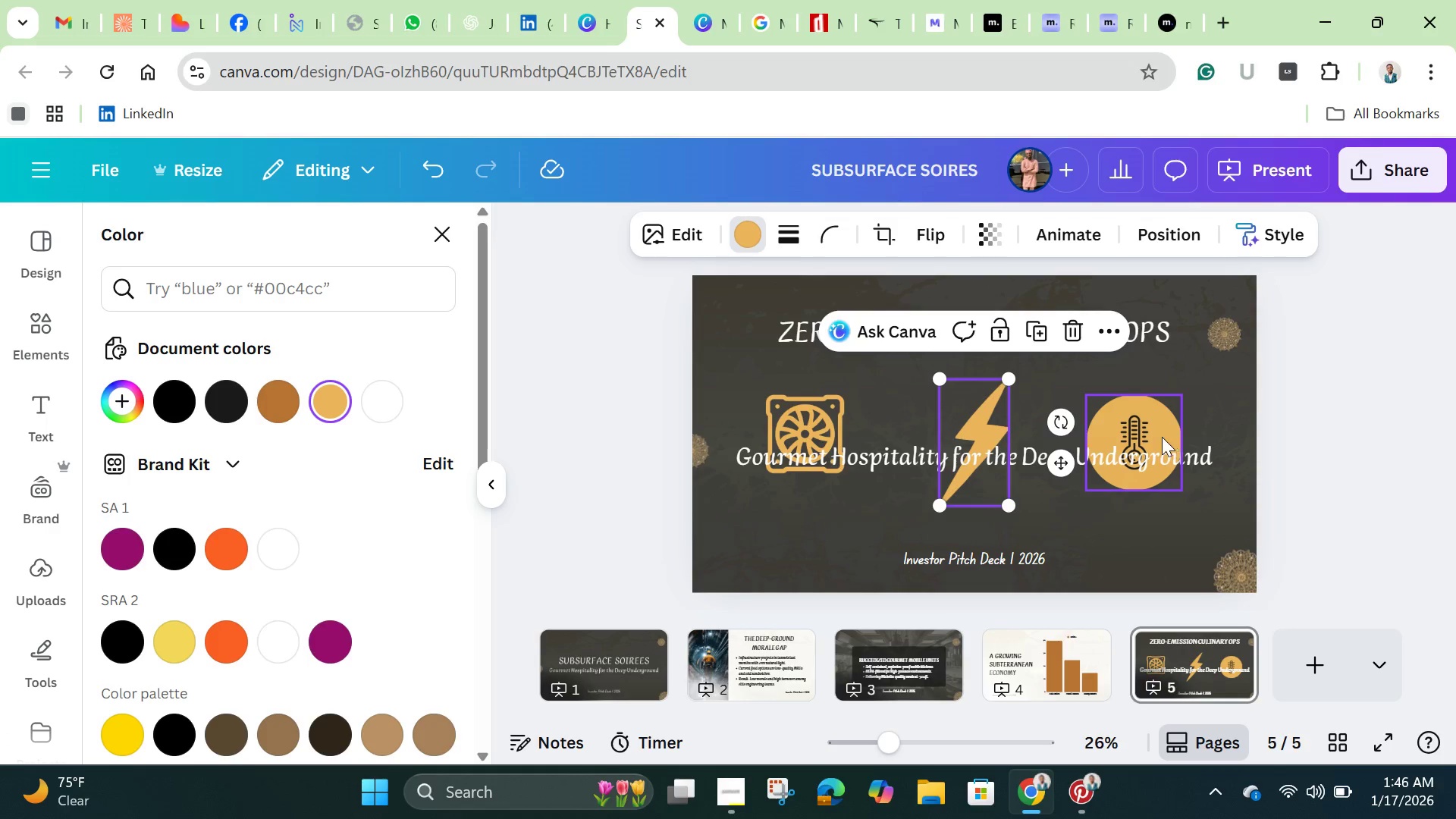 
left_click_drag(start_coordinate=[1153, 430], to_coordinate=[1122, 425])
 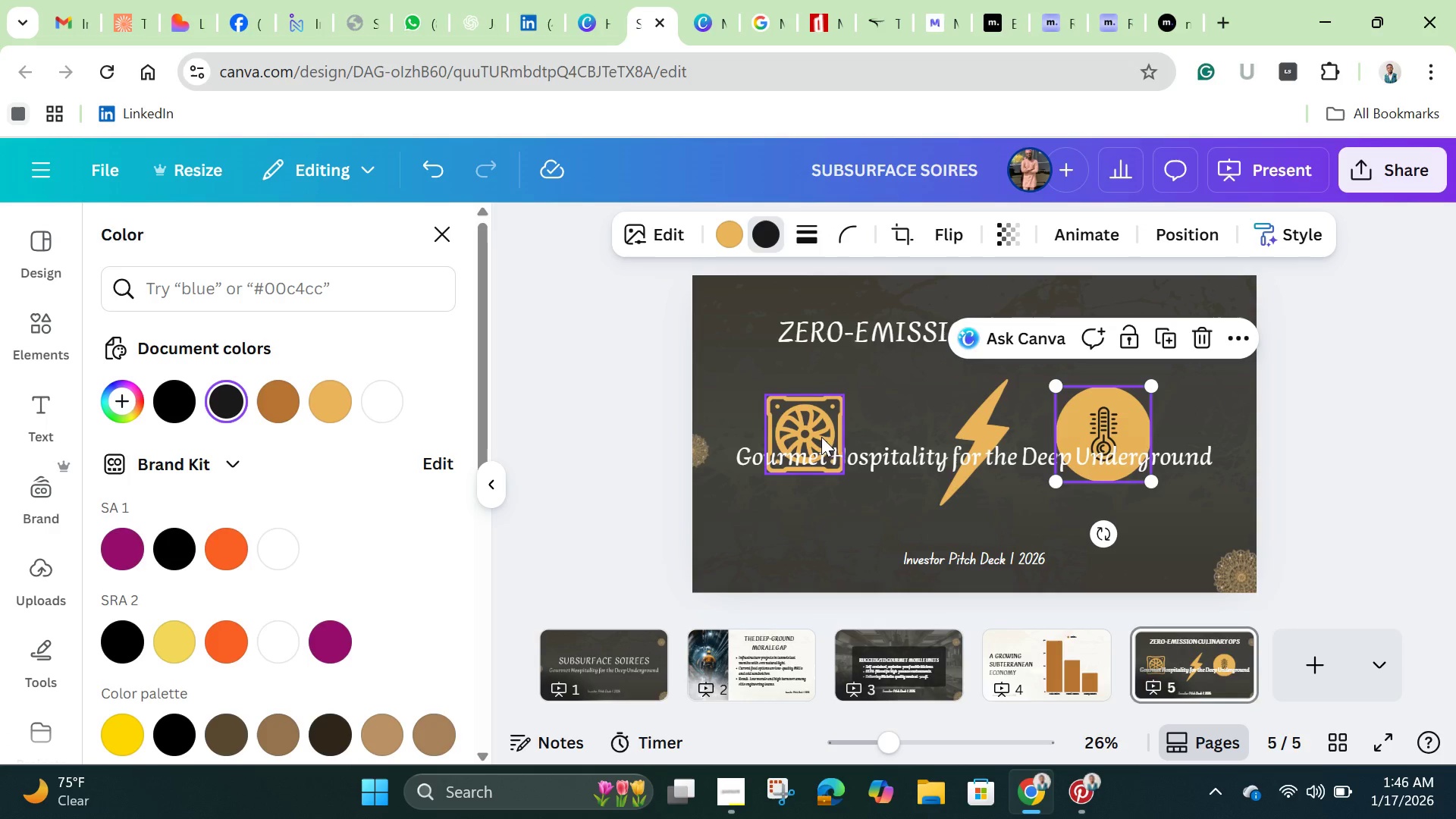 
left_click_drag(start_coordinate=[821, 437], to_coordinate=[896, 442])
 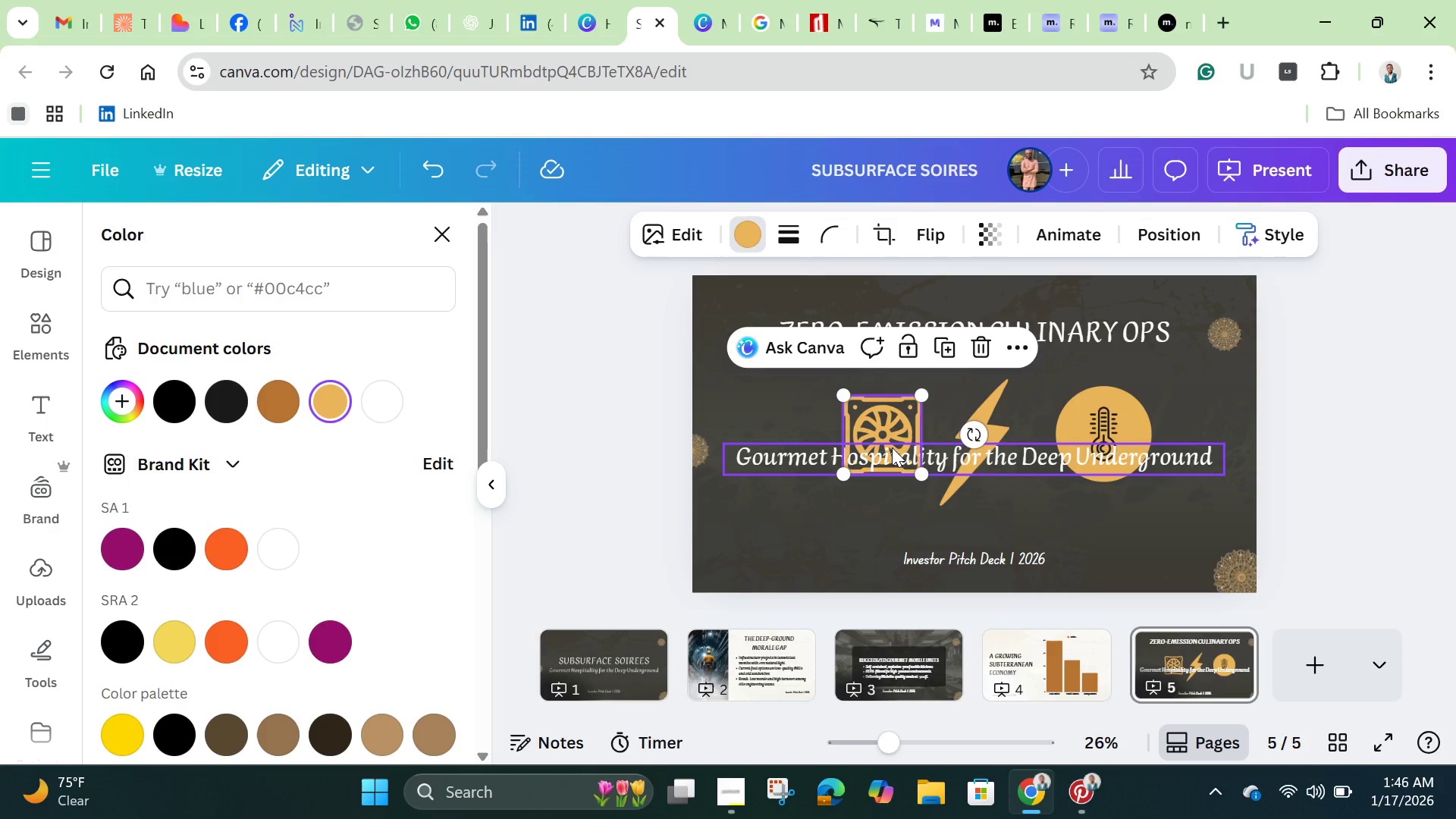 
hold_key(key=ShiftLeft, duration=1.5)
left_click([971, 416])
 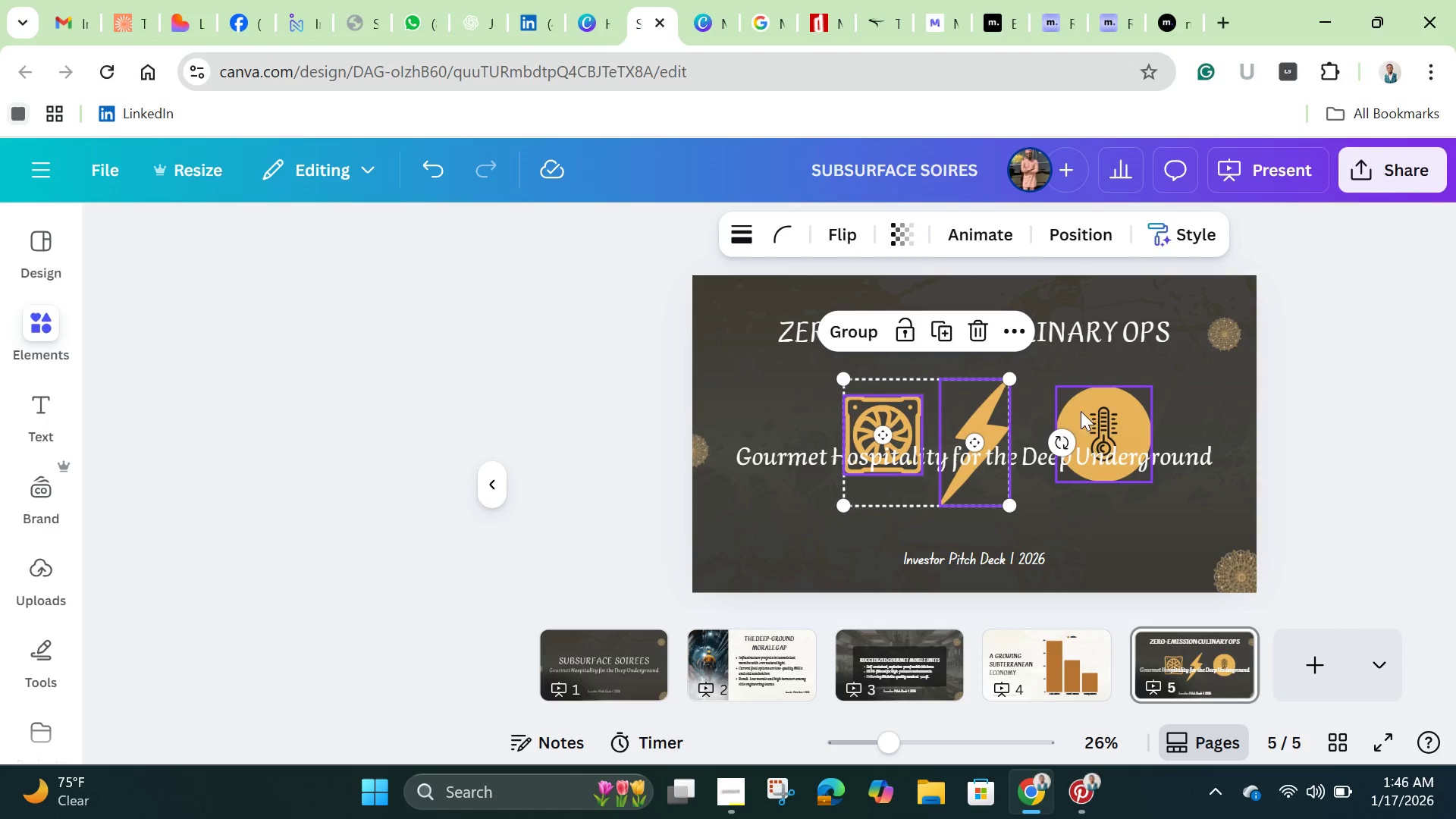 
hold_key(key=ShiftLeft, duration=1.26)
left_click([1094, 411])
 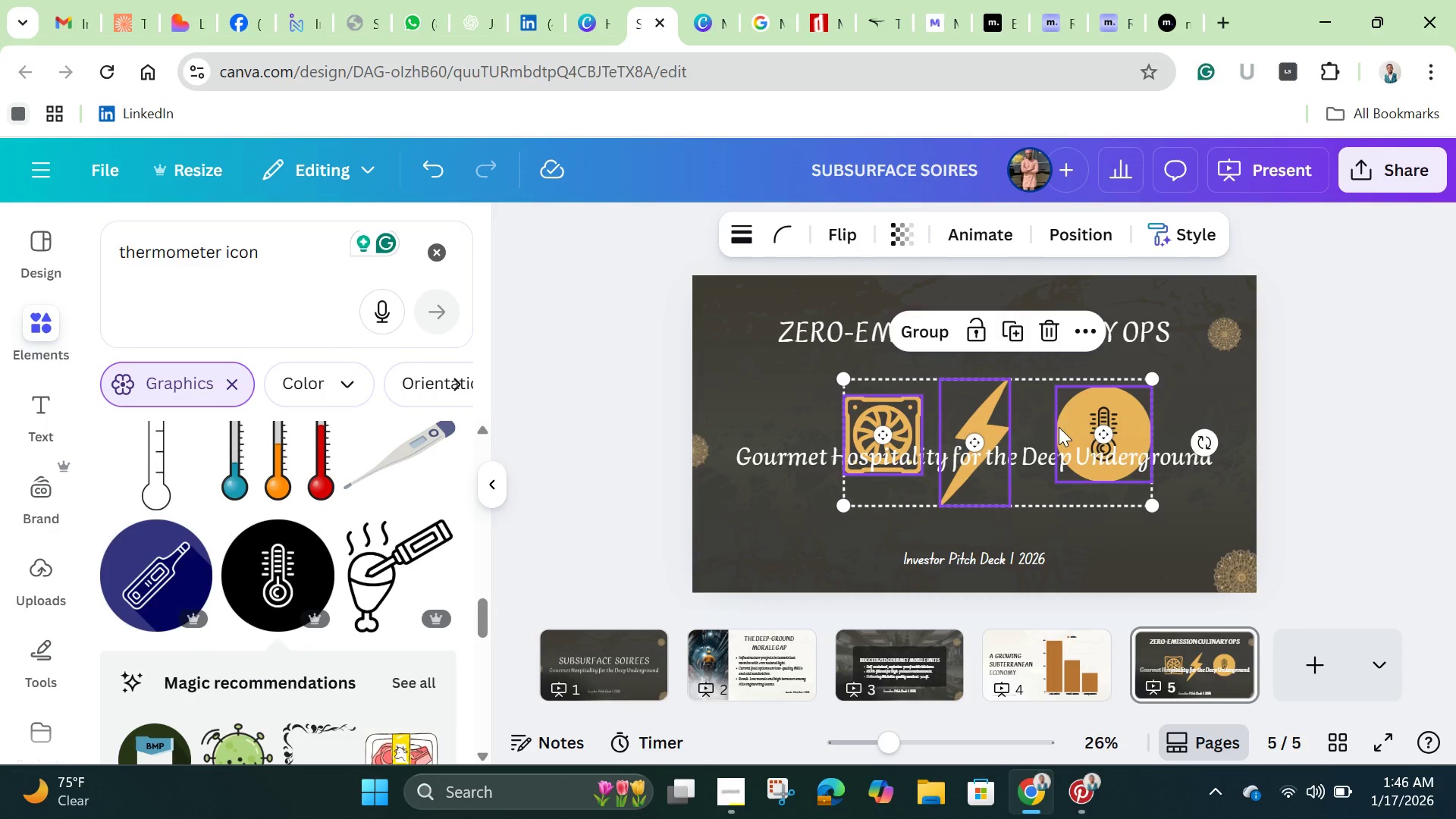 
left_click([867, 538])
 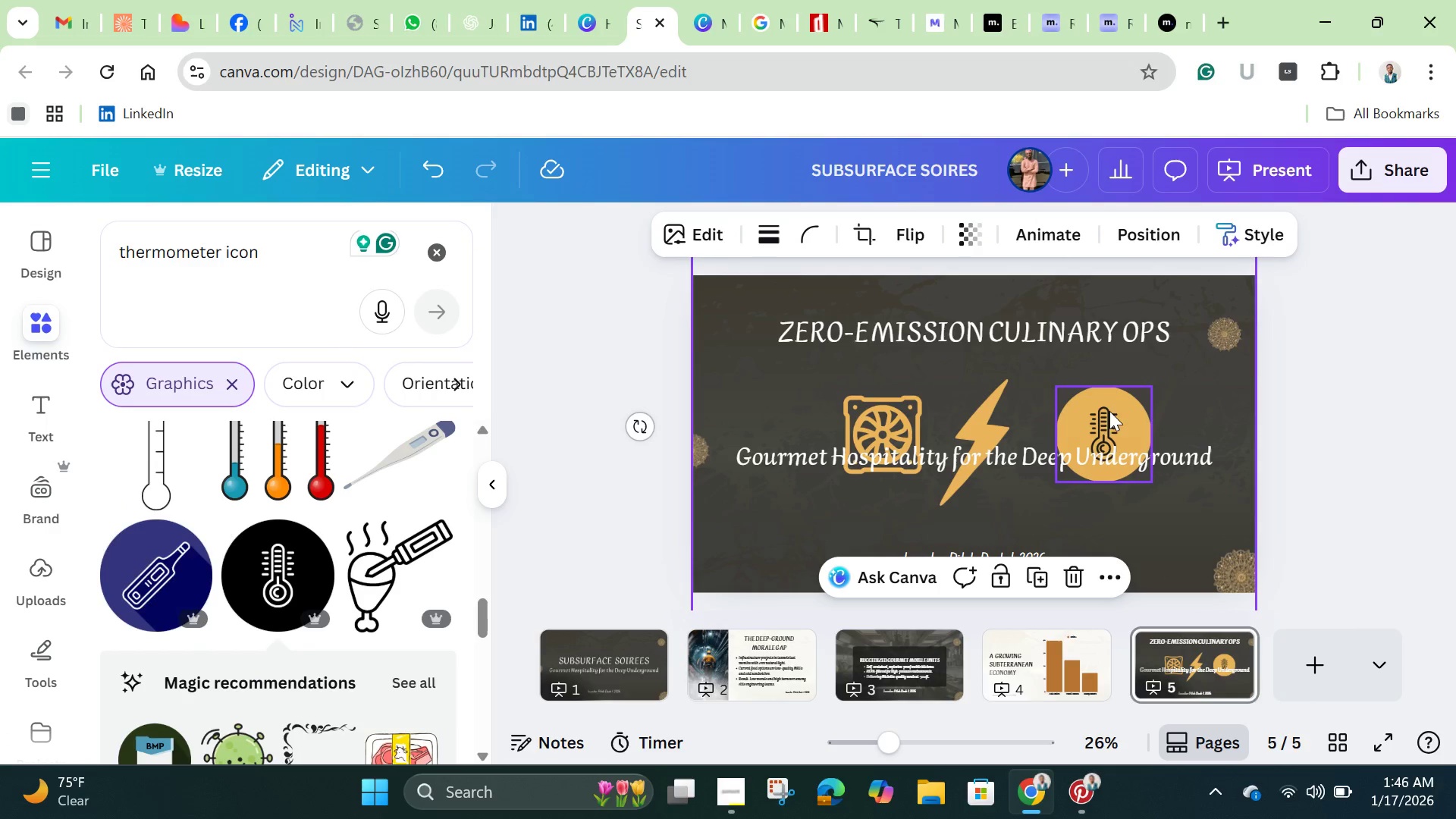 
left_click([1108, 413])
 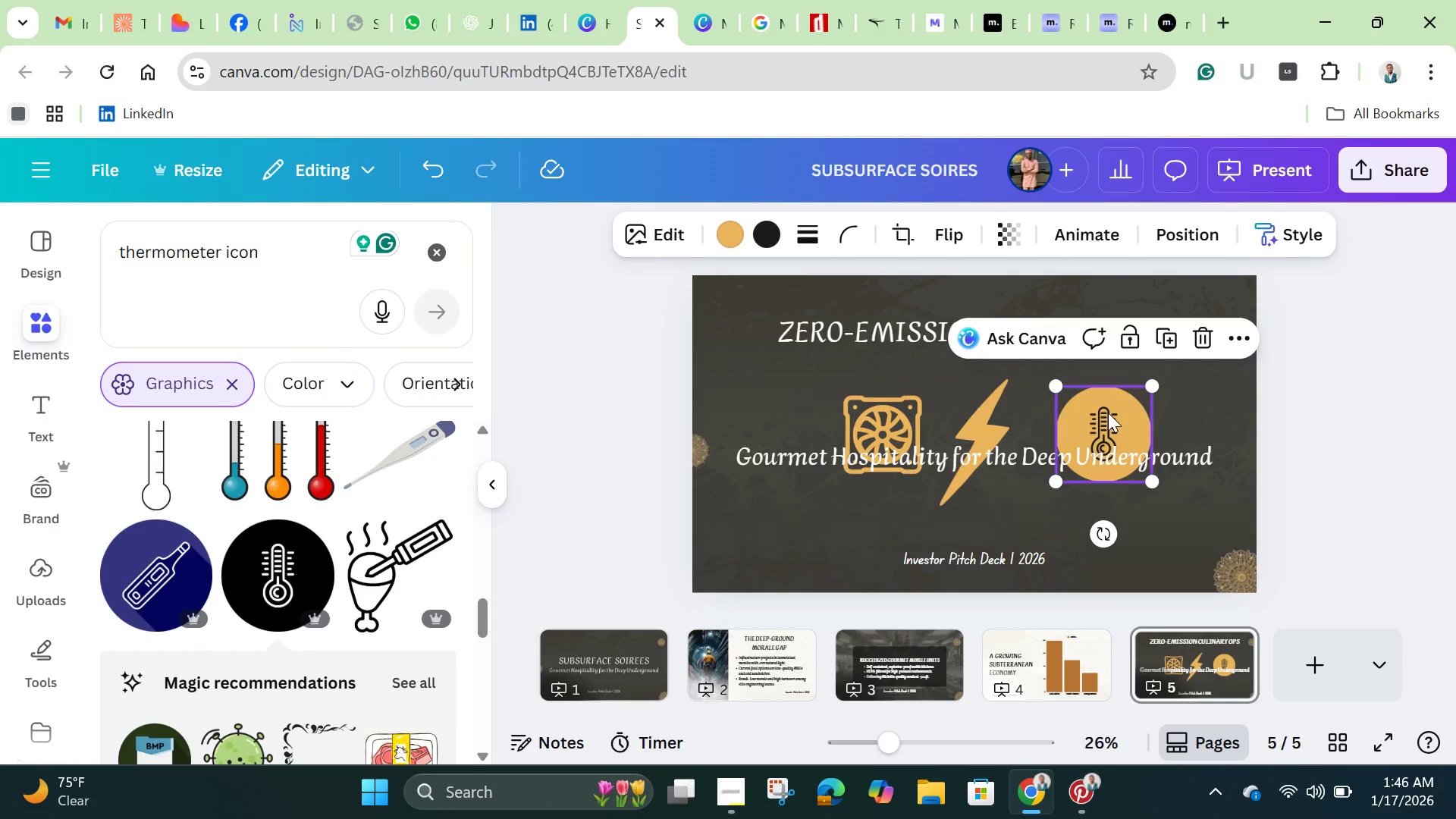 
left_click_drag(start_coordinate=[1108, 413], to_coordinate=[1086, 413])
 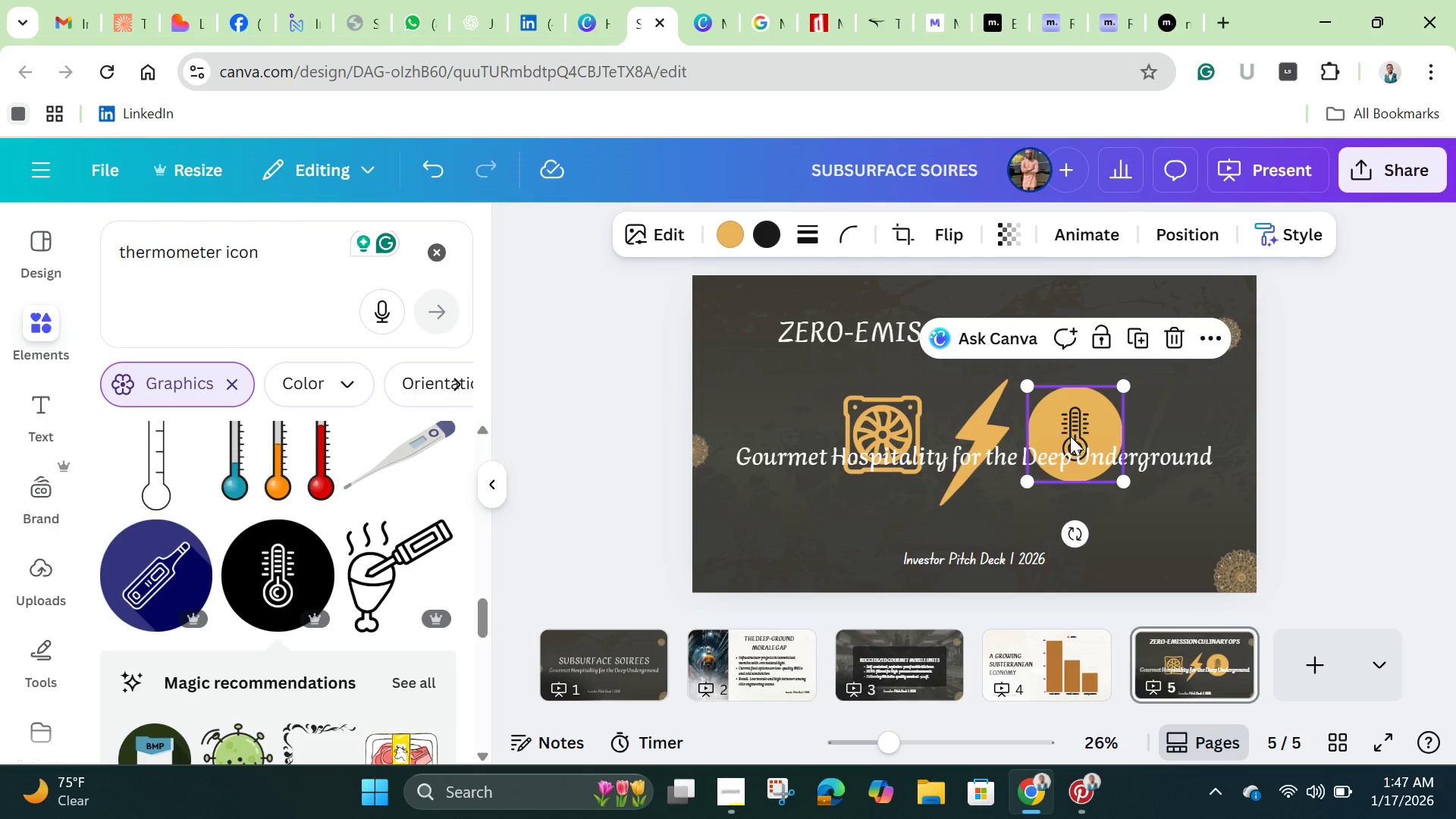 
hold_key(key=ShiftLeft, duration=1.5)
left_click([989, 413])
 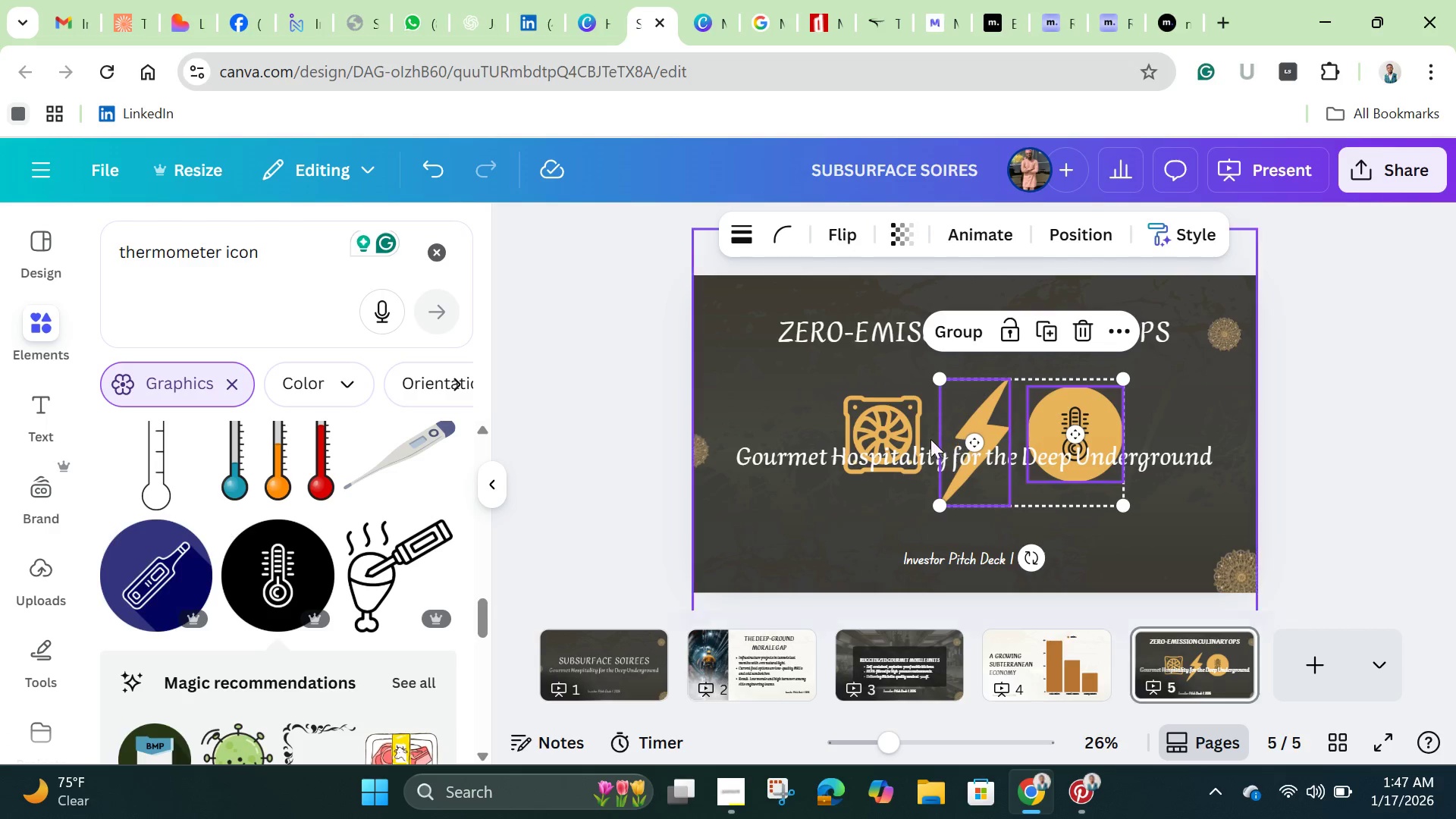 
hold_key(key=ShiftLeft, duration=1.01)
left_click([899, 439])
 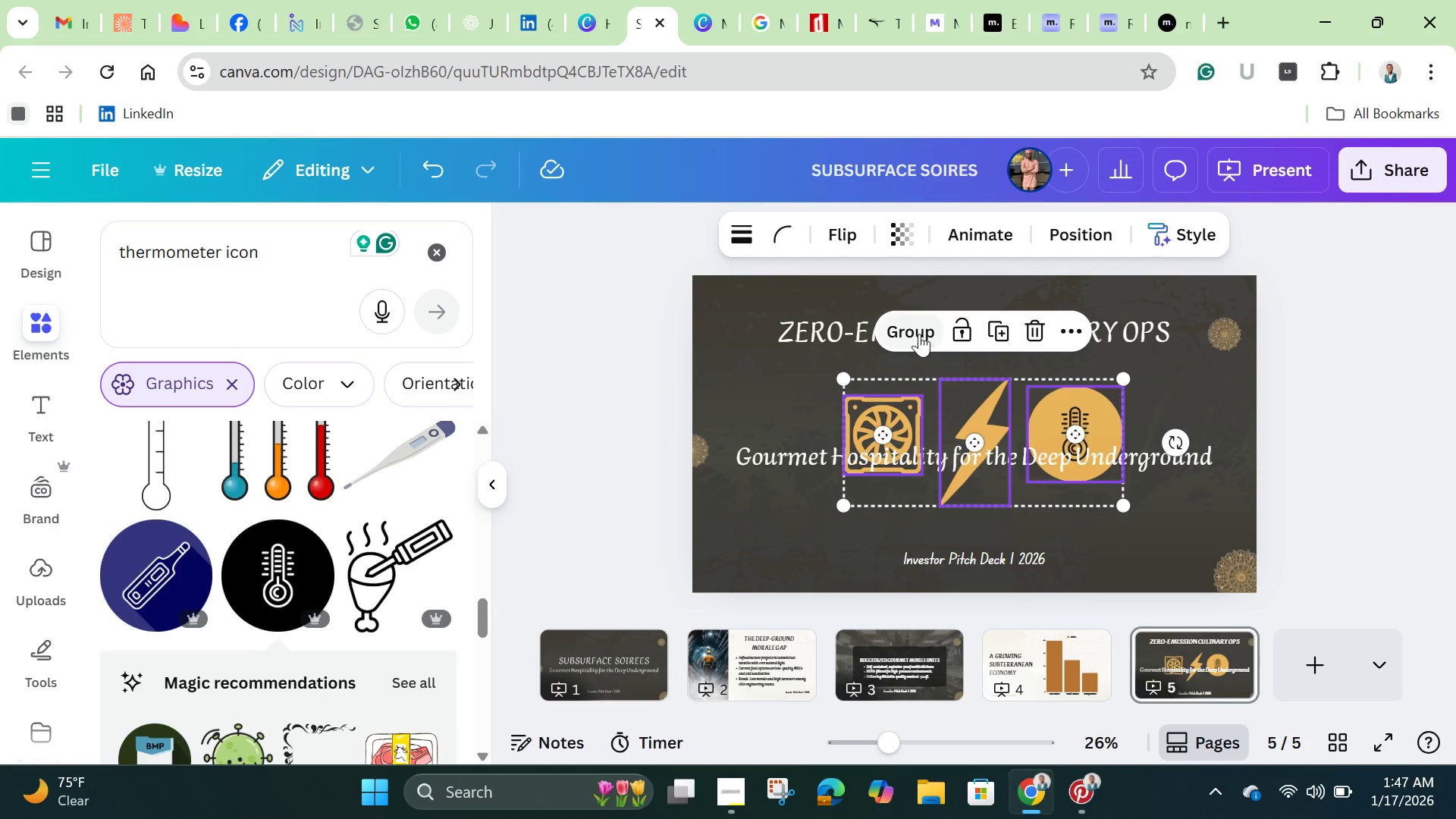 
left_click([917, 329])
 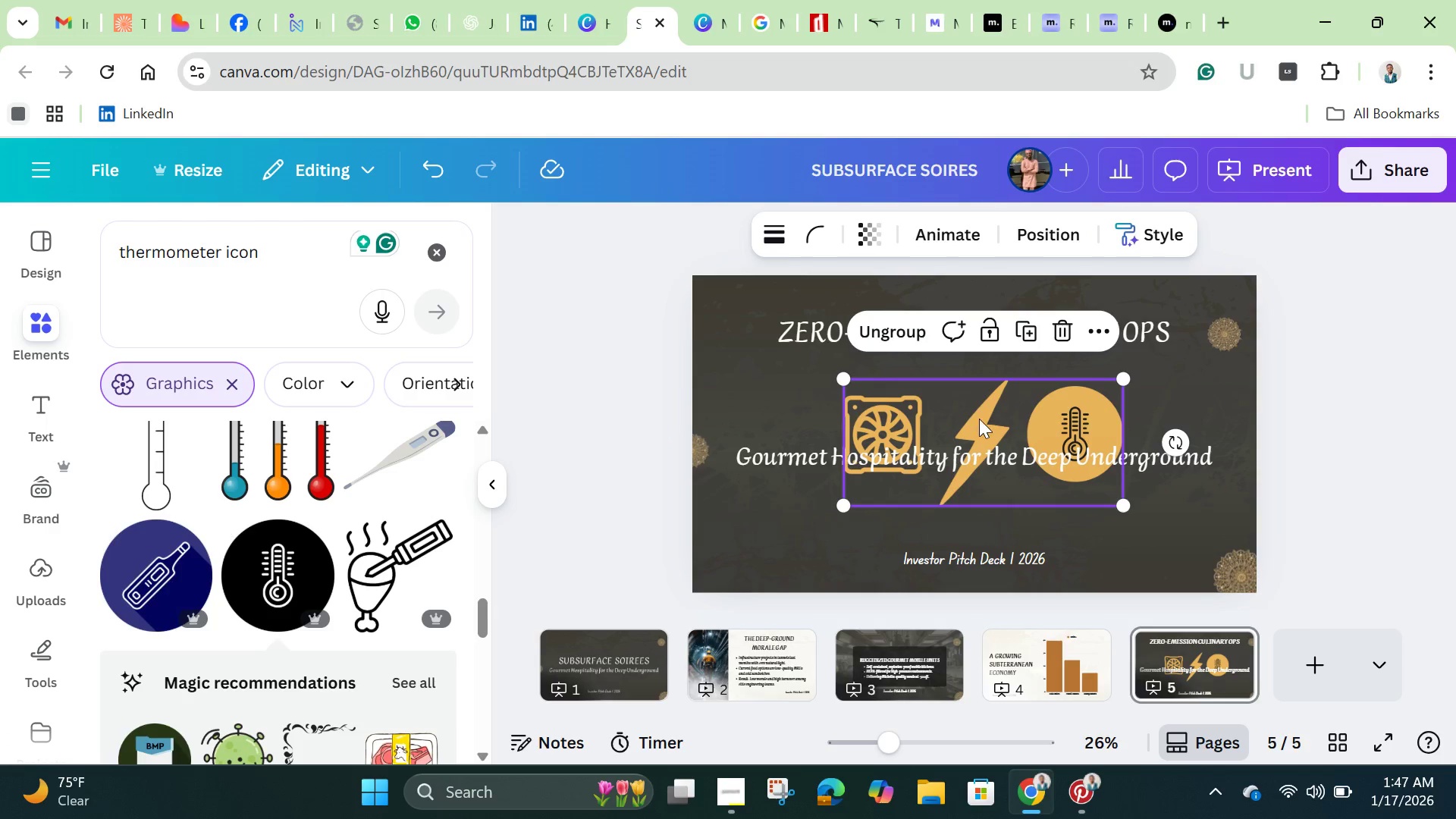 
left_click_drag(start_coordinate=[981, 420], to_coordinate=[967, 419])
 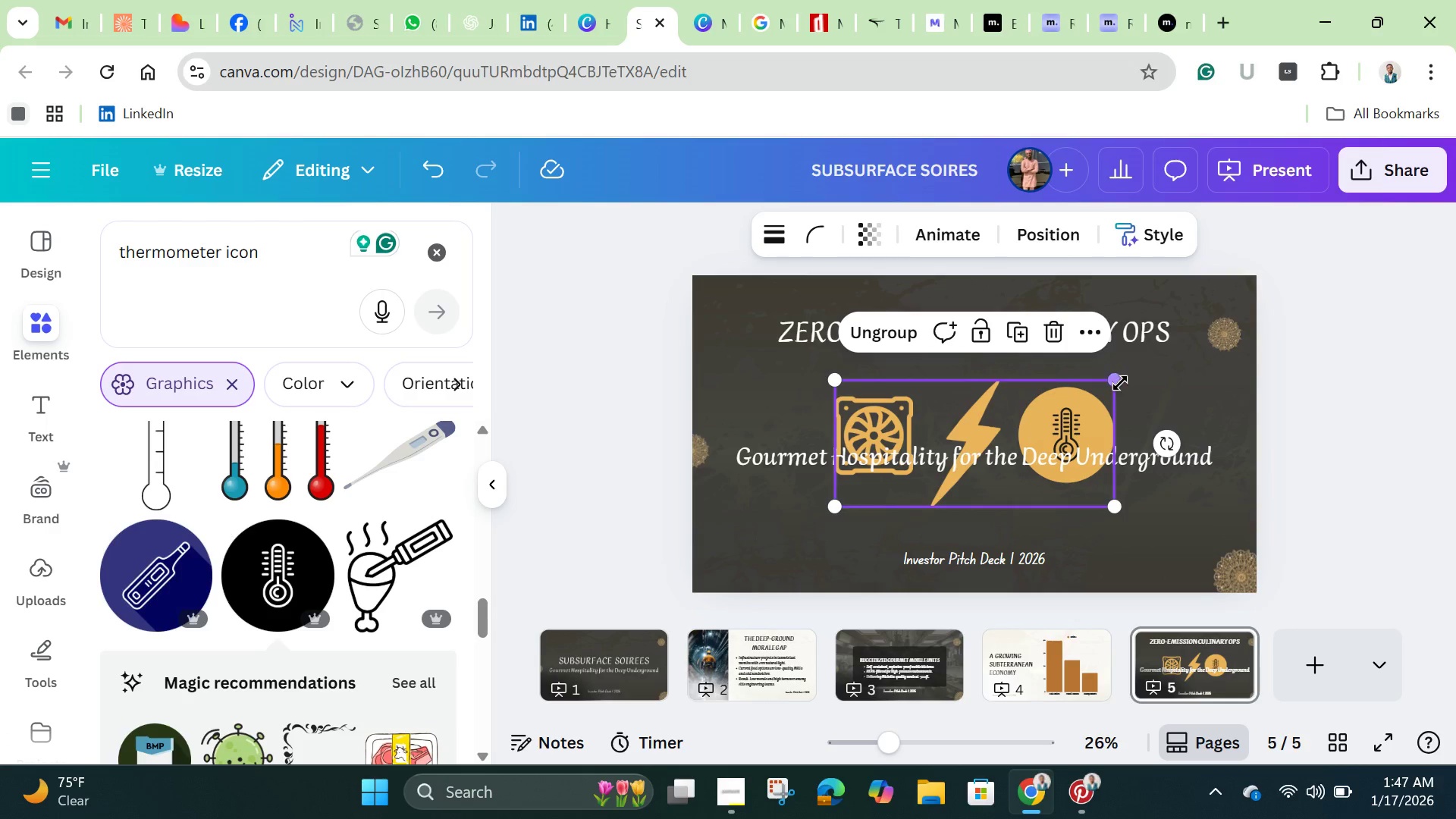 
left_click_drag(start_coordinate=[1120, 382], to_coordinate=[1152, 351])
 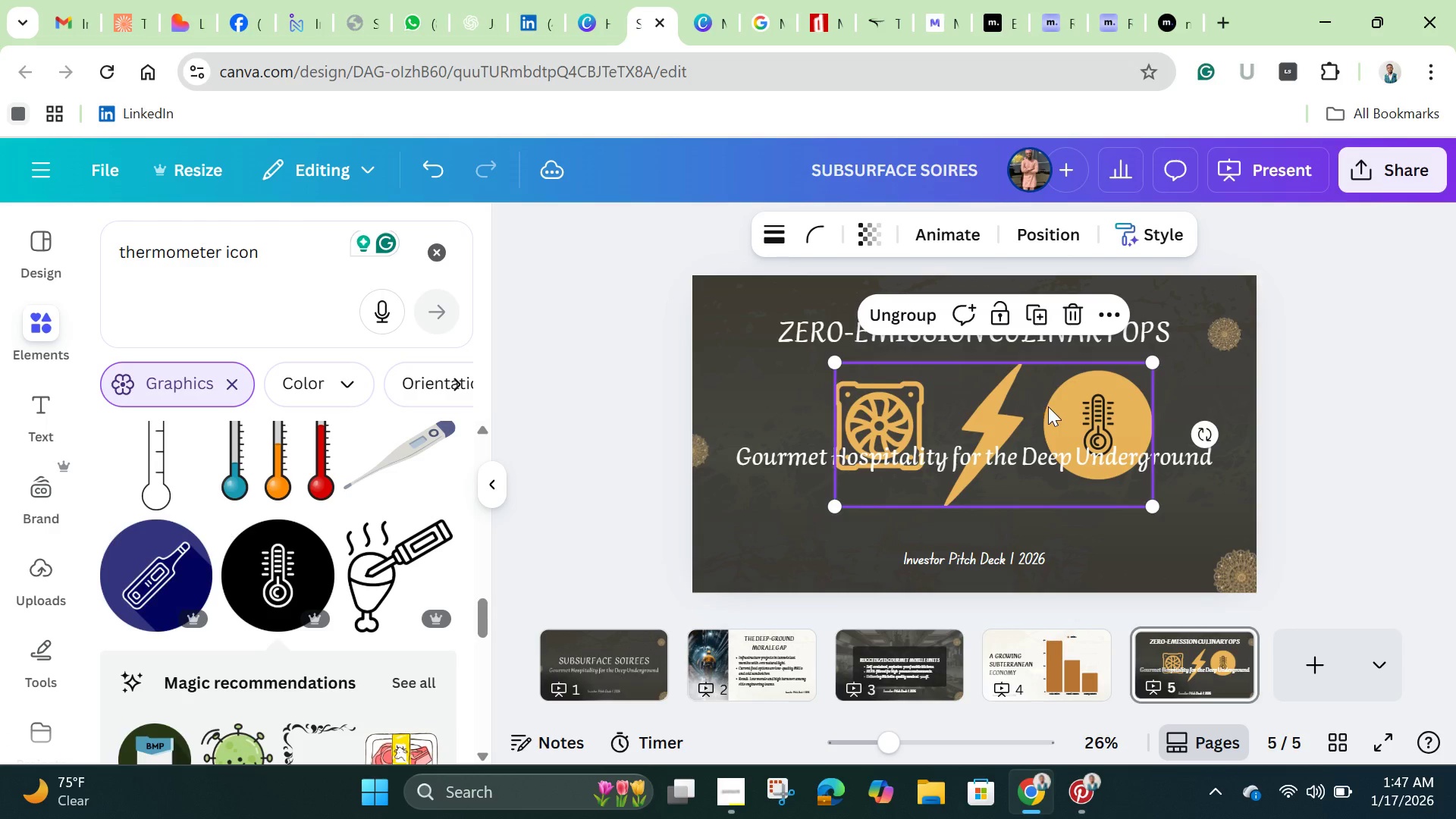 
left_click_drag(start_coordinate=[1051, 405], to_coordinate=[1039, 416])
 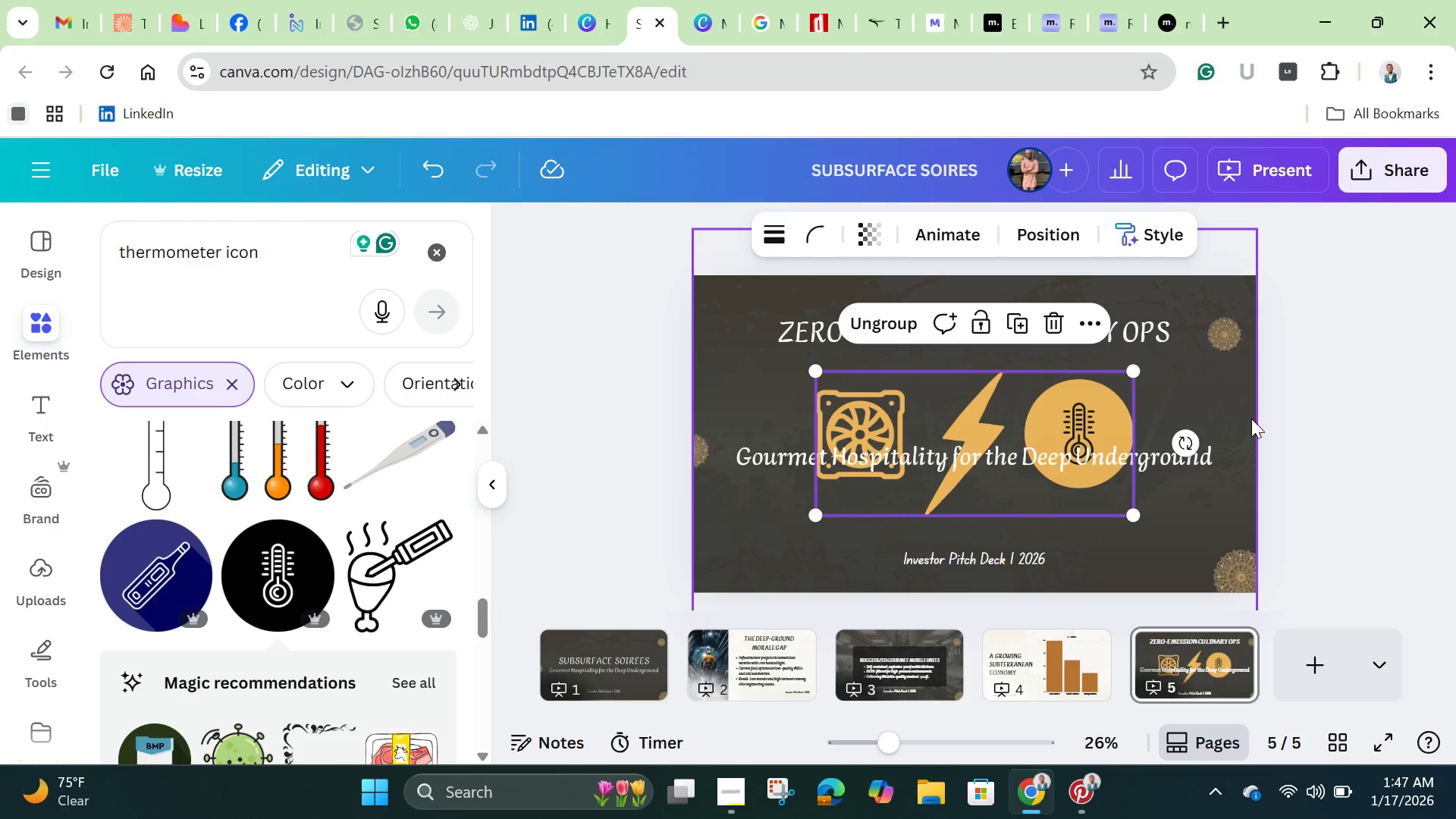 
left_click([1251, 419])
 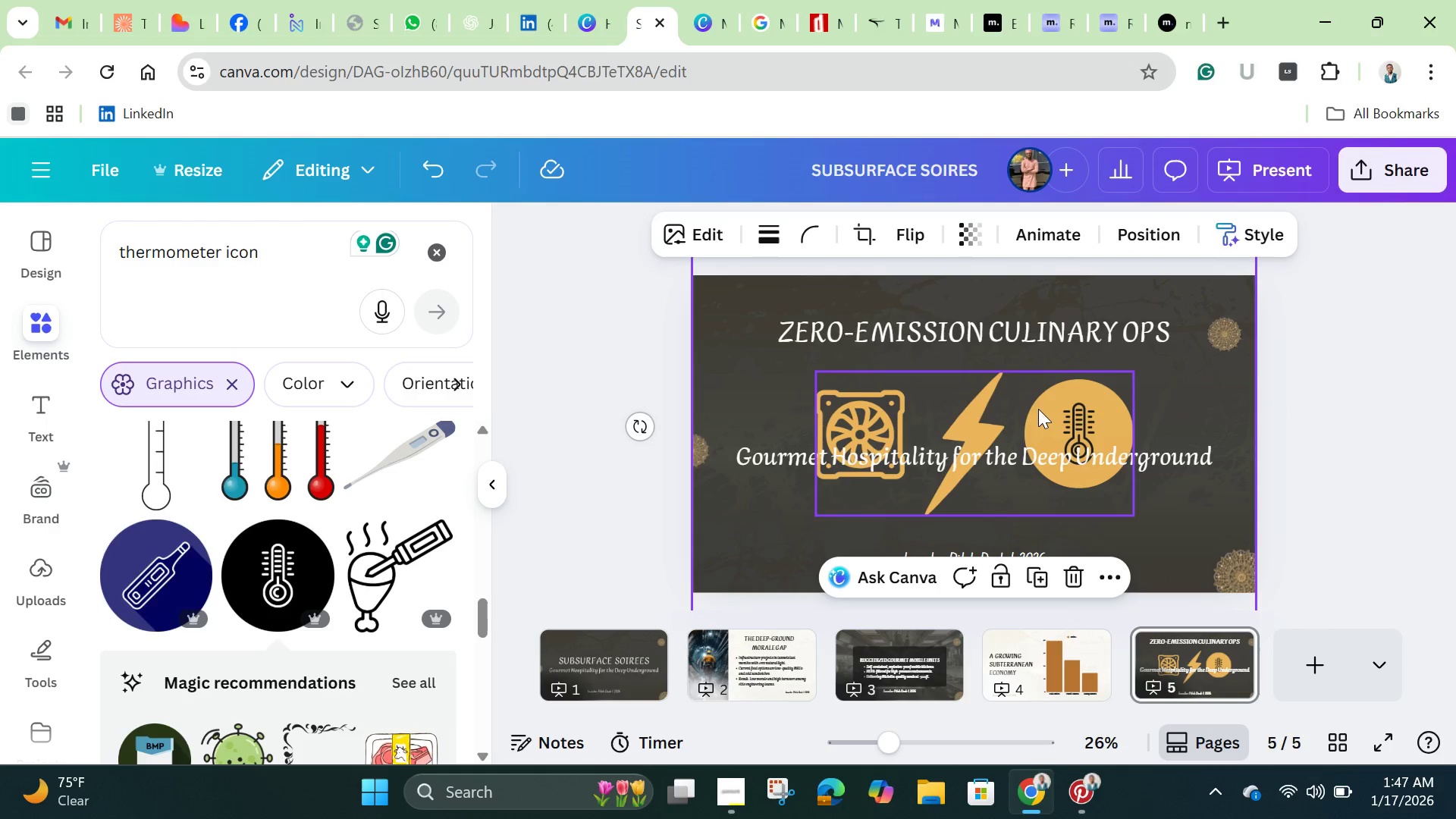 
left_click([1036, 406])
 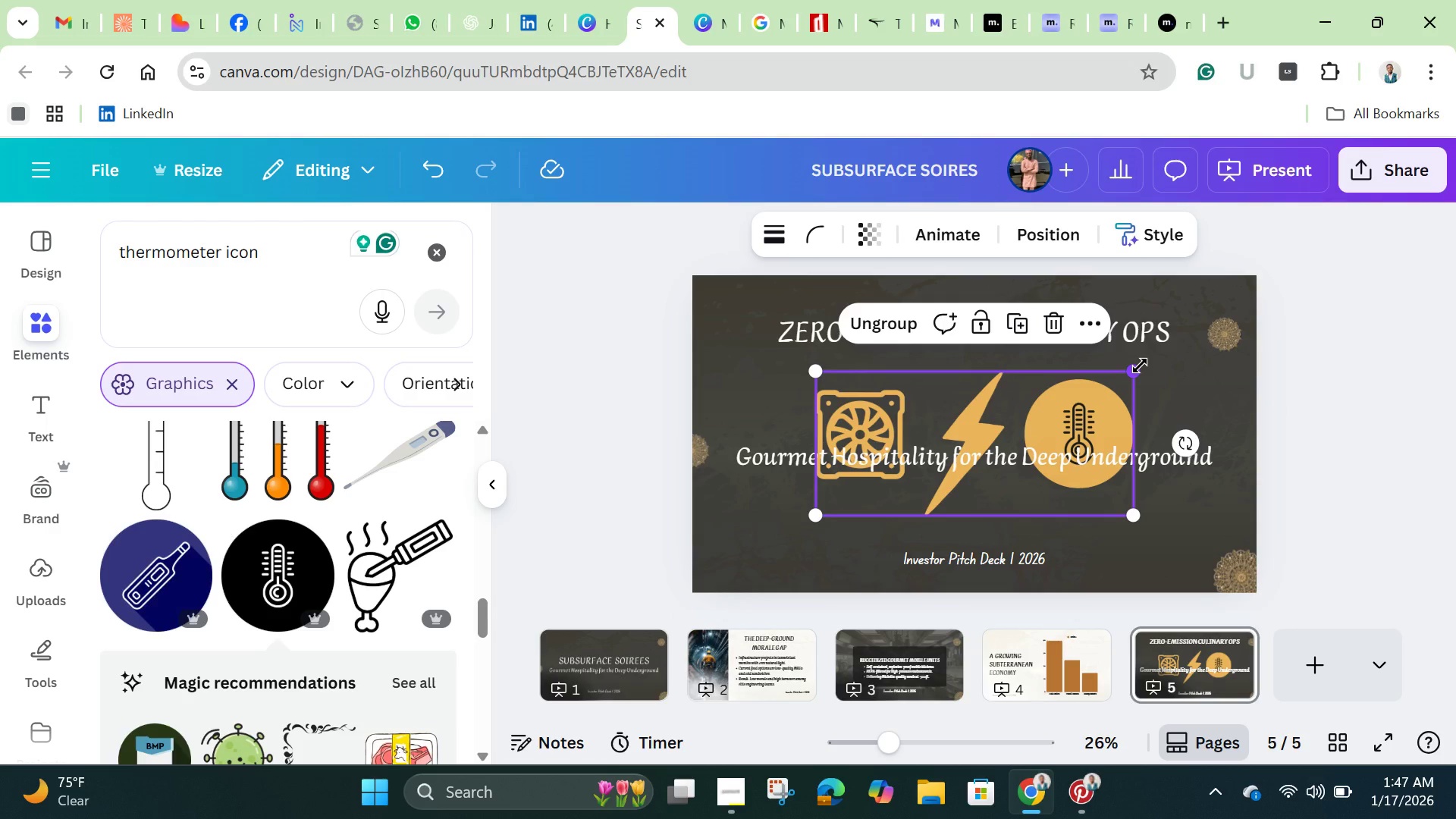 
left_click_drag(start_coordinate=[1140, 366], to_coordinate=[1100, 388])
 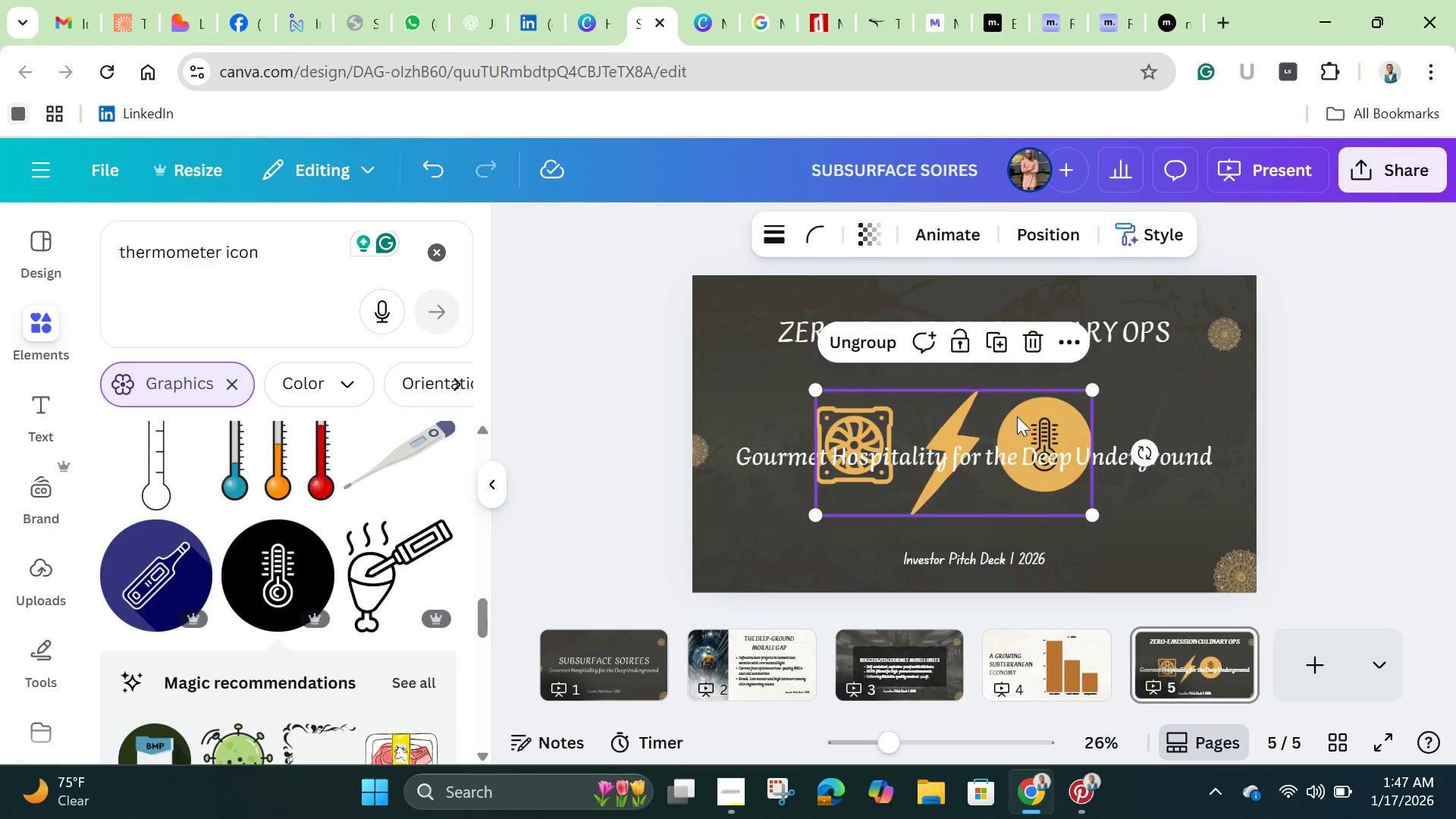 
left_click_drag(start_coordinate=[1017, 416], to_coordinate=[1043, 404])
 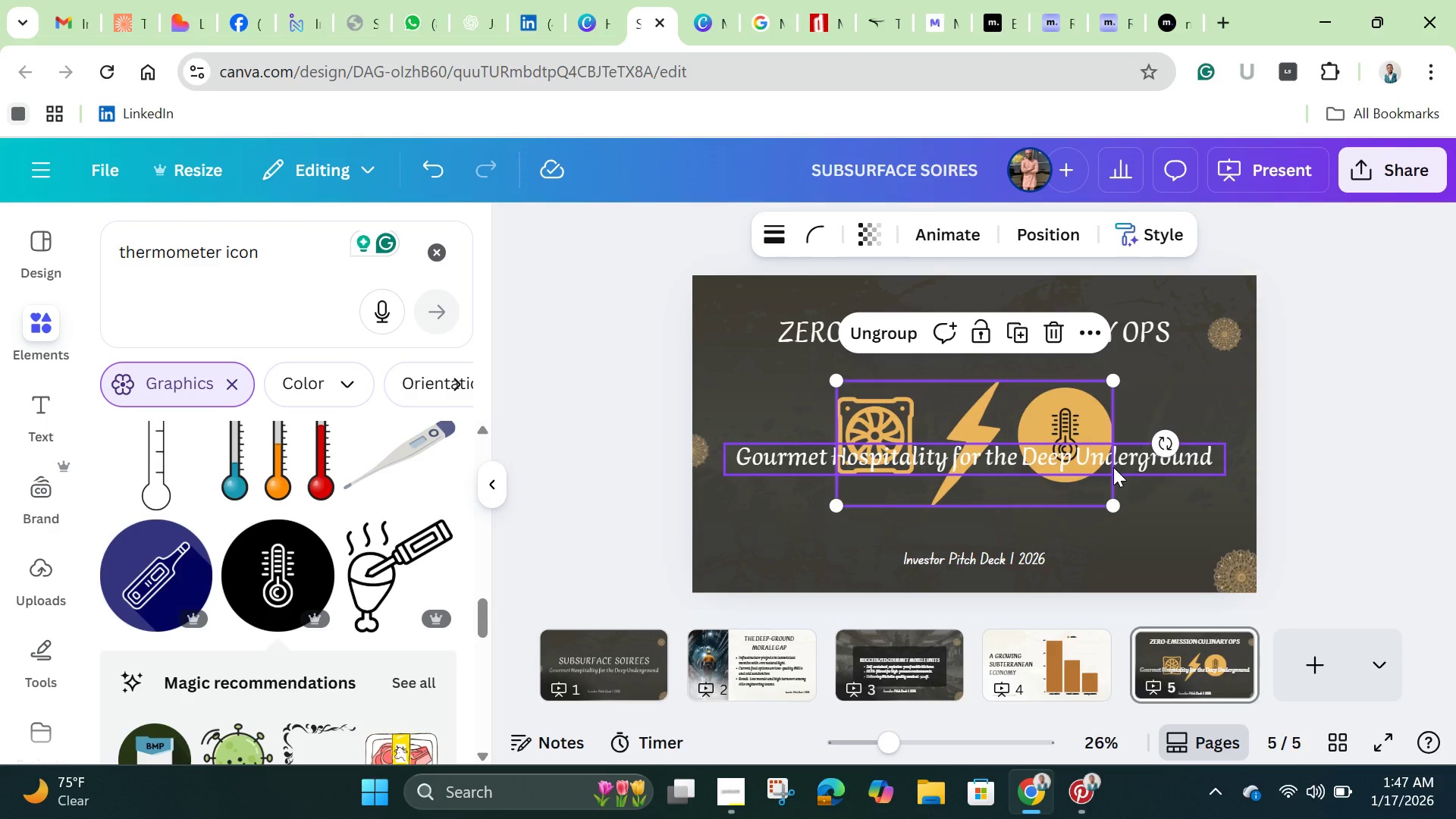 
wait(16.91)
 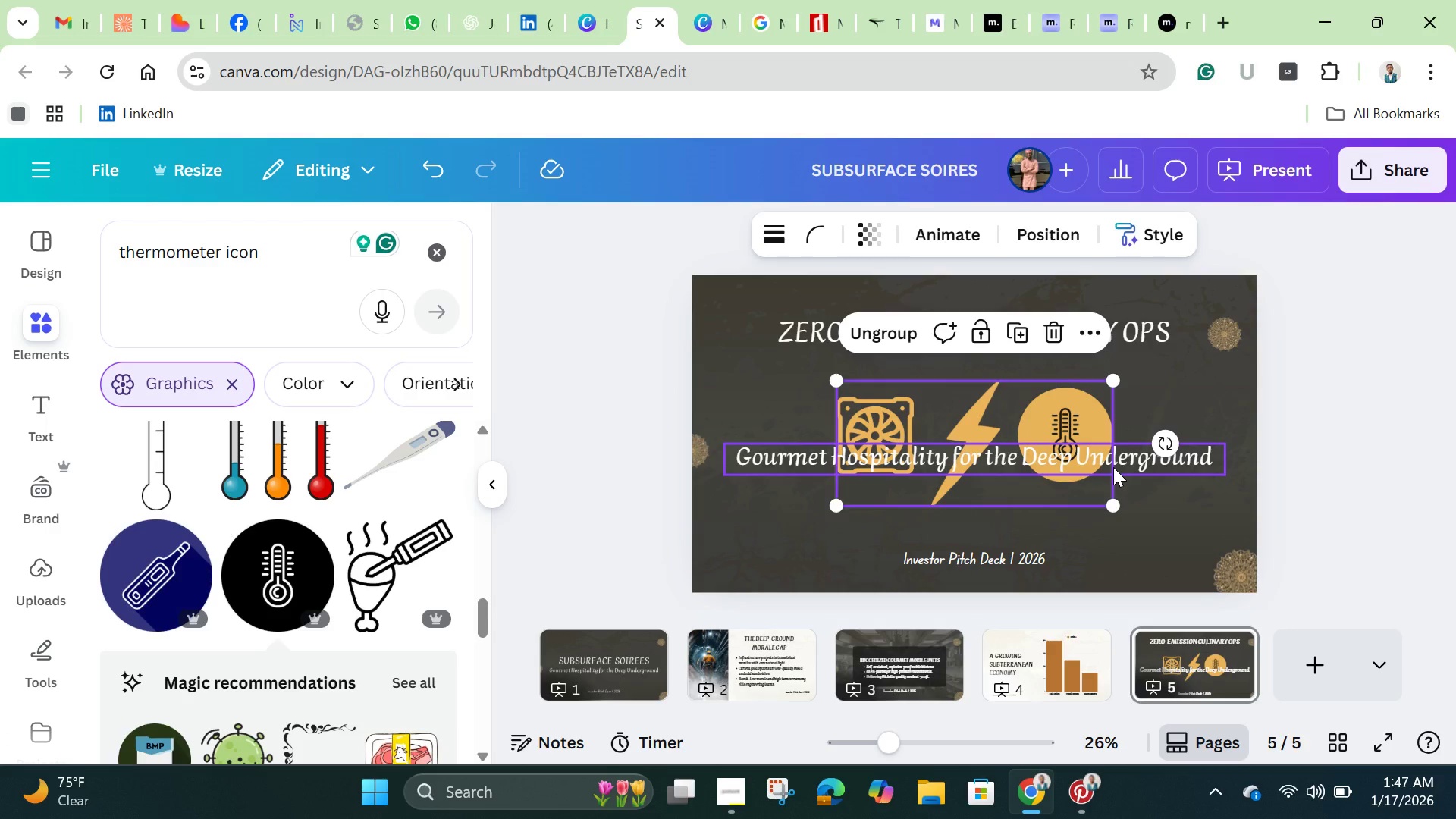 
left_click([1138, 463])
 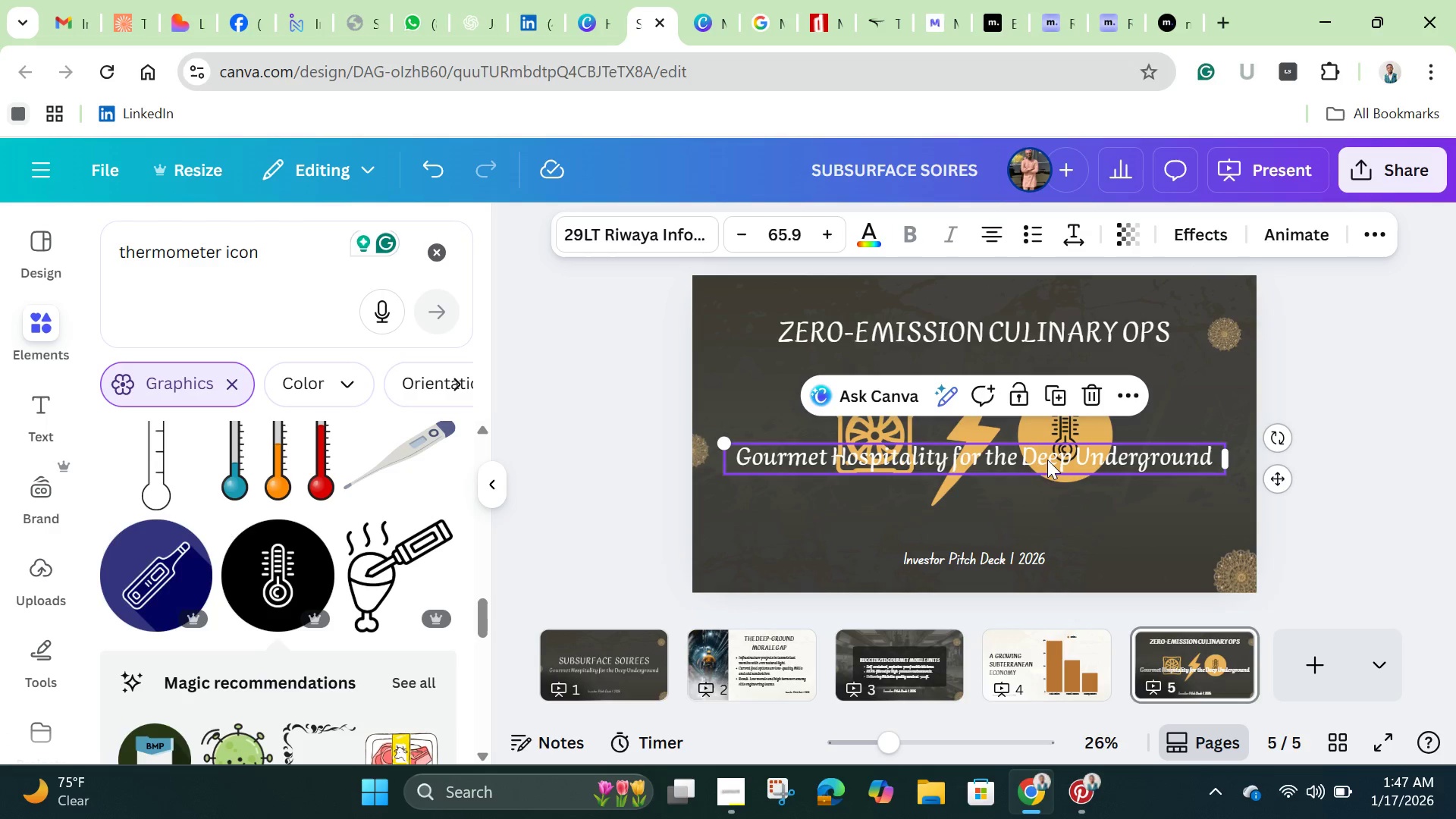 
left_click([1041, 466])
 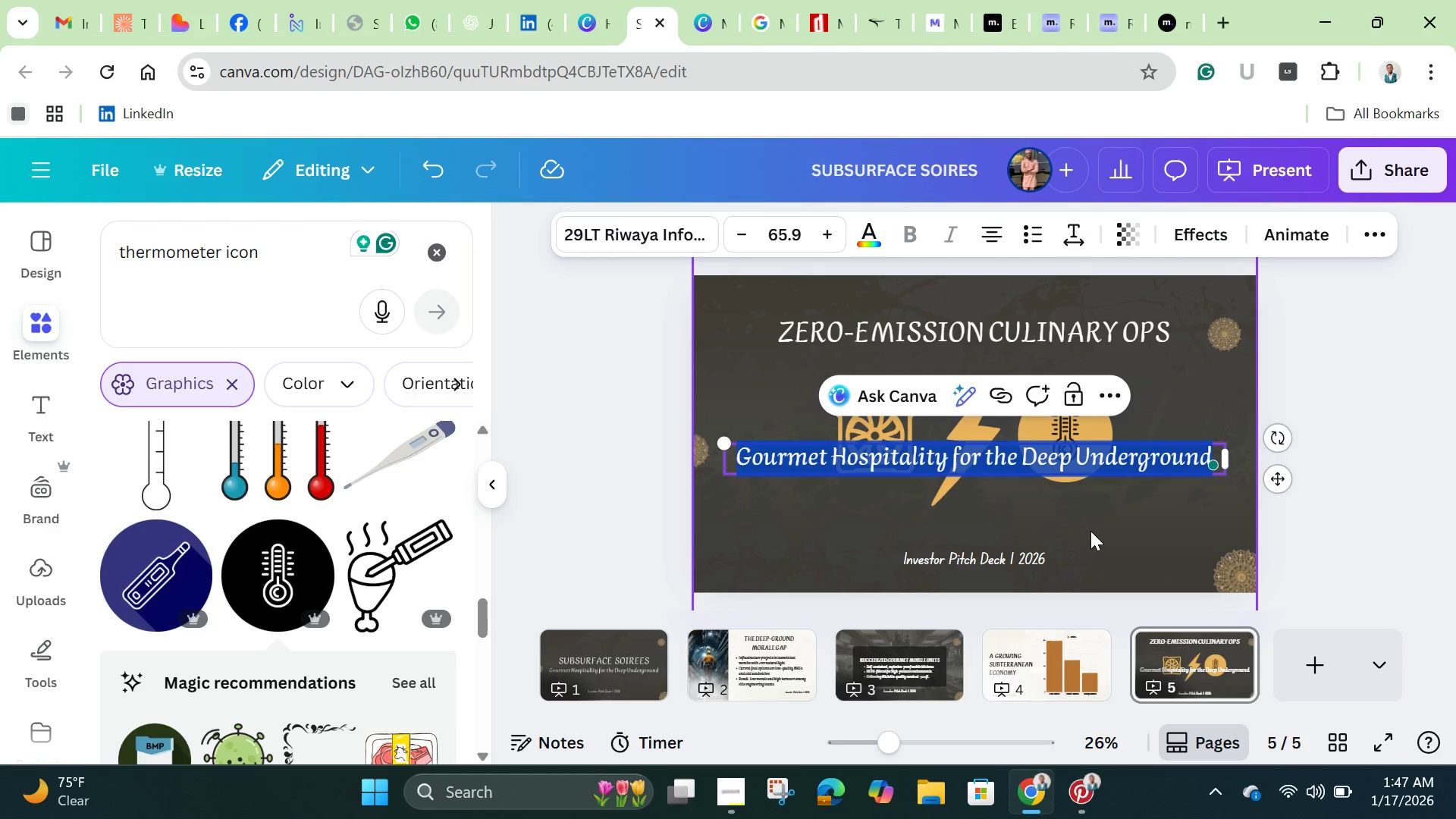 
left_click([1097, 517])
 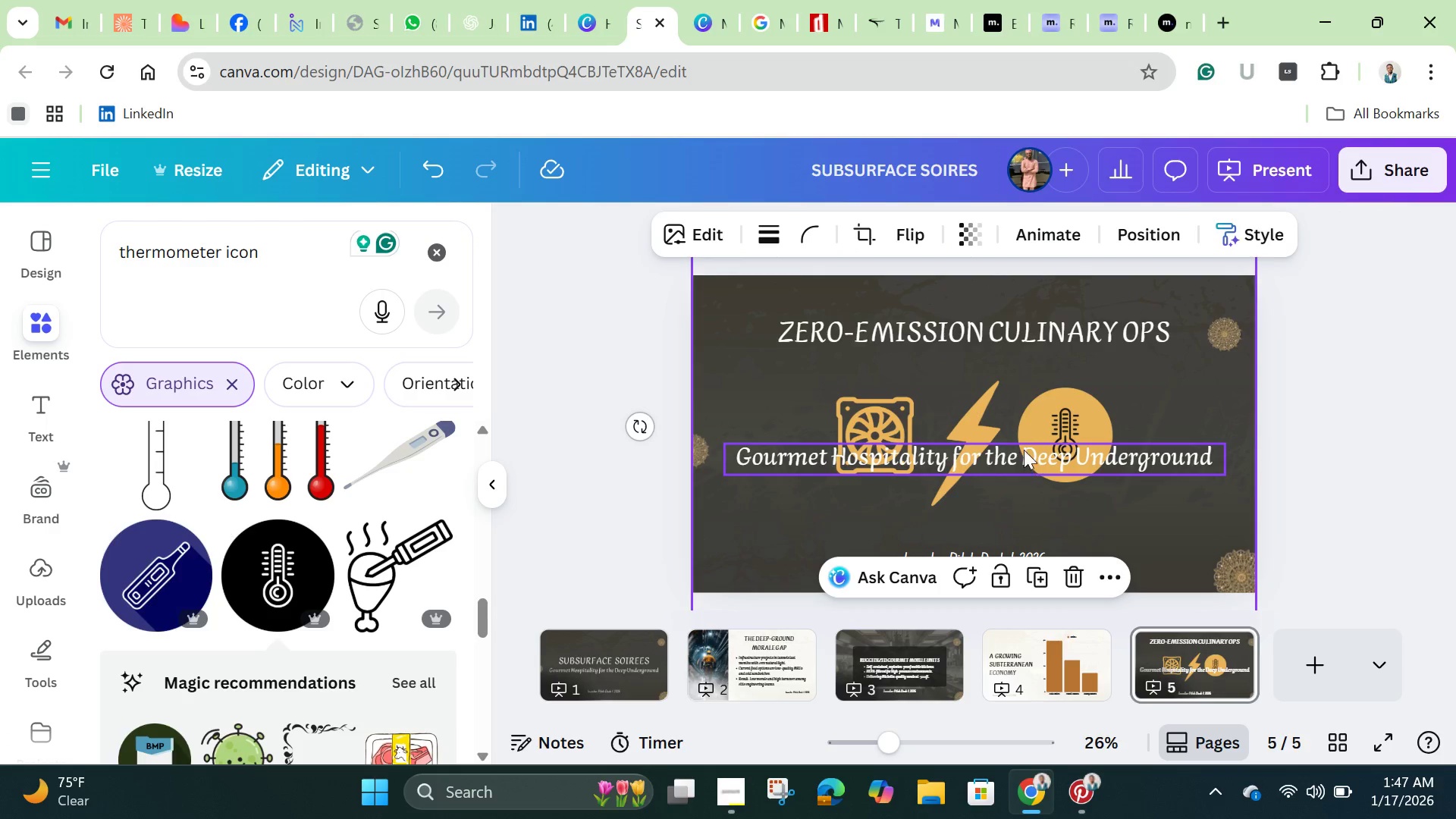 
left_click_drag(start_coordinate=[1024, 450], to_coordinate=[1059, 527])
 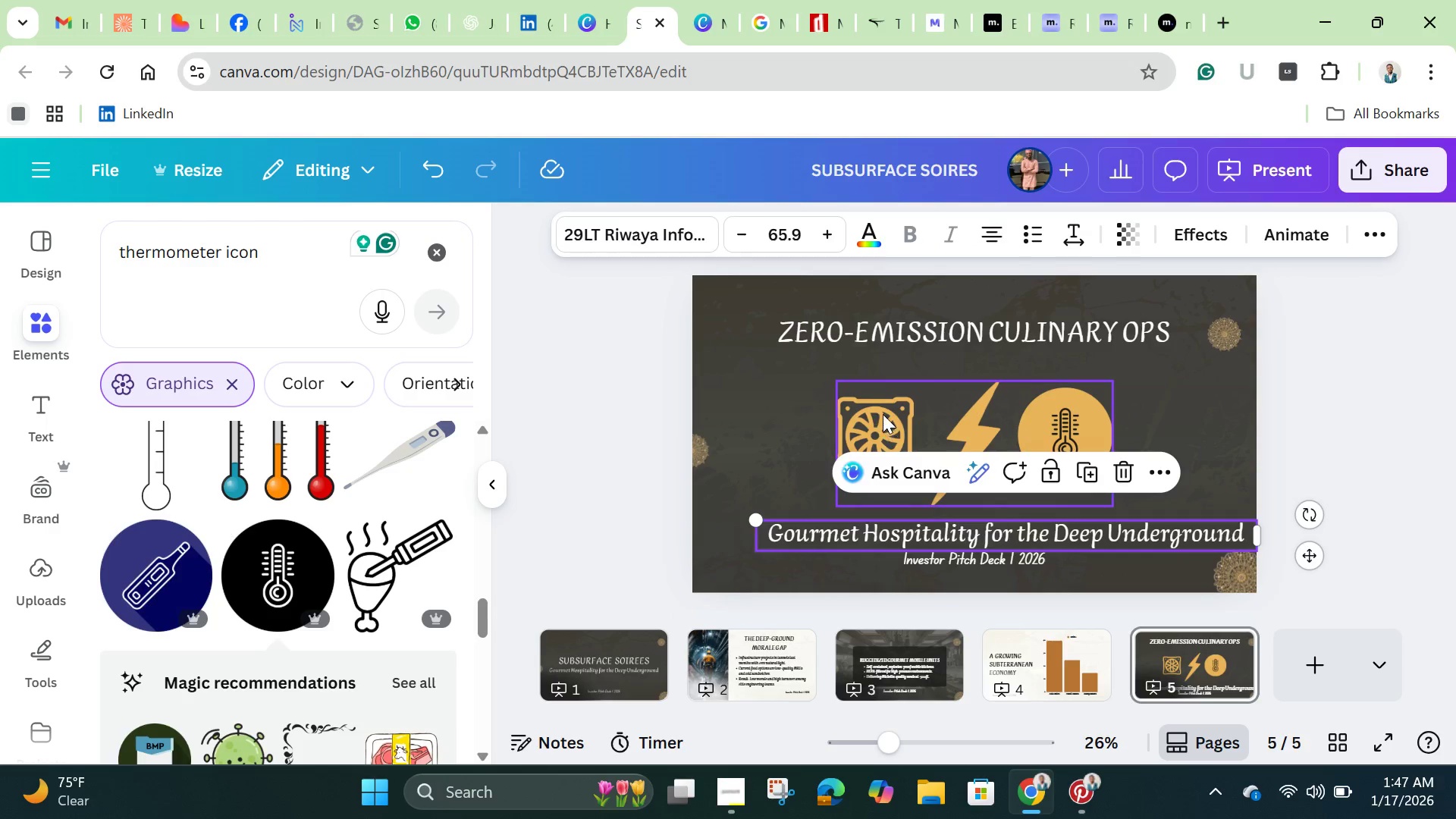 
left_click([883, 413])
 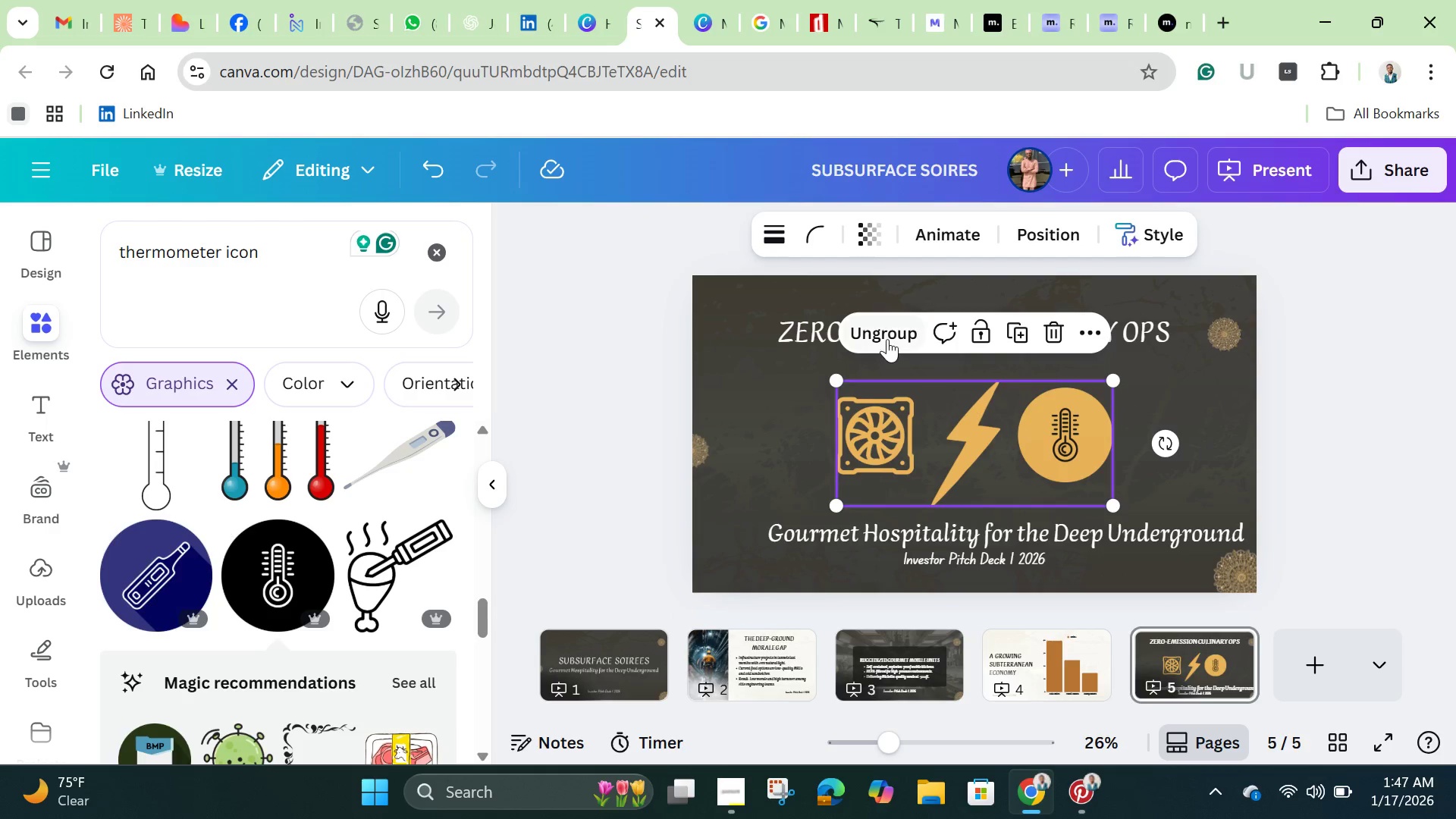 
left_click([887, 337])
 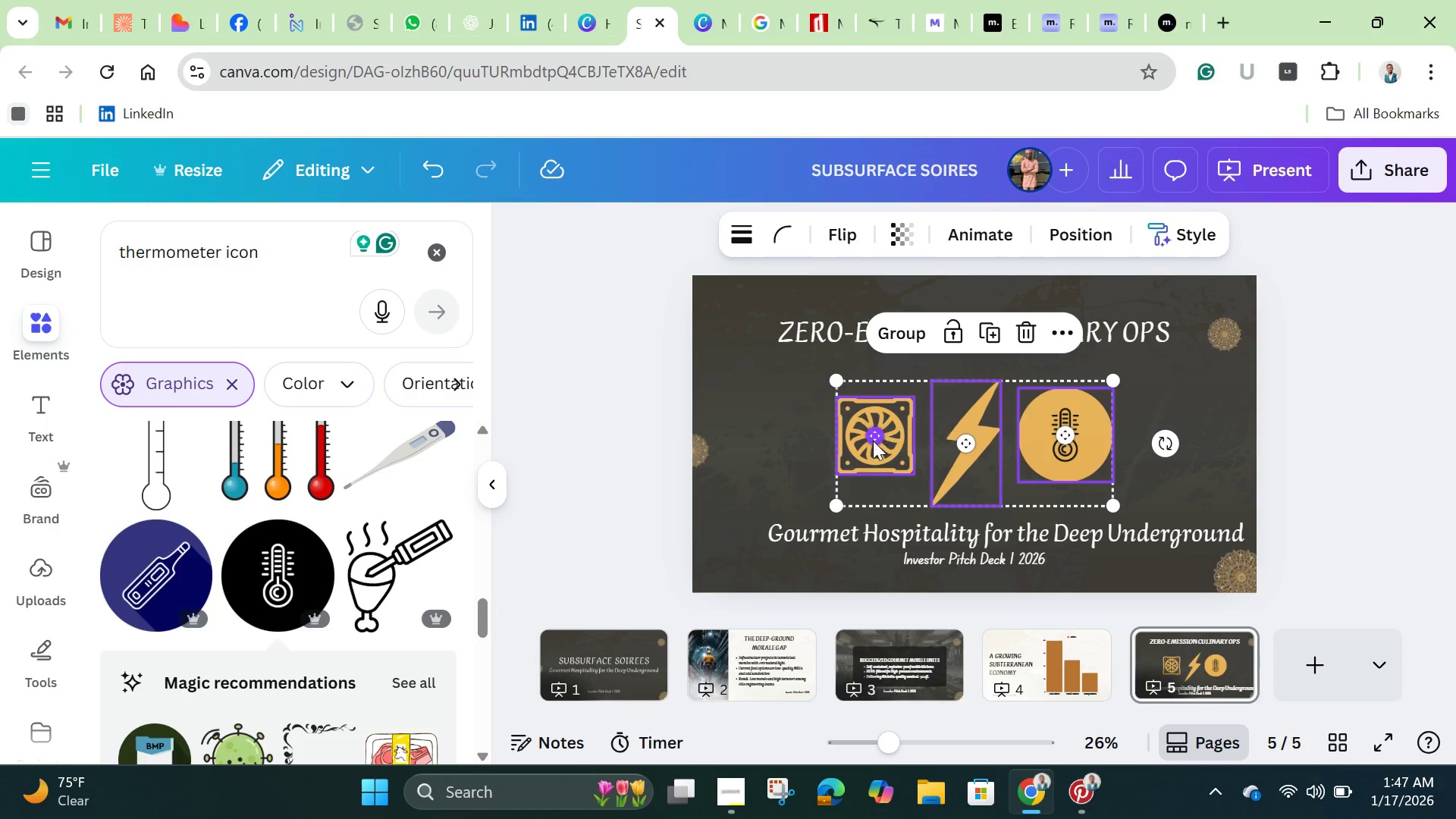 
left_click([873, 441])
 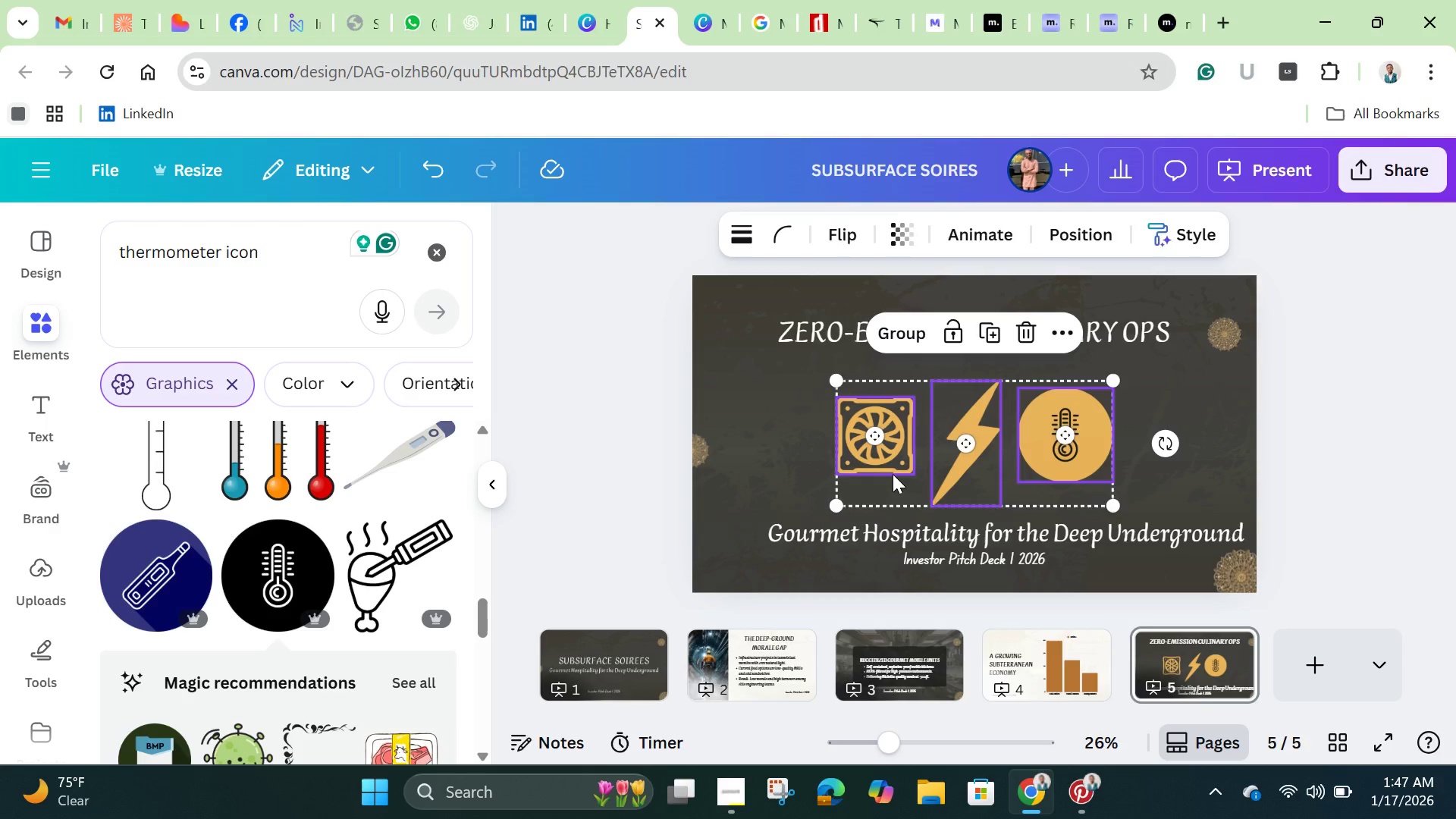 
left_click([893, 474])
 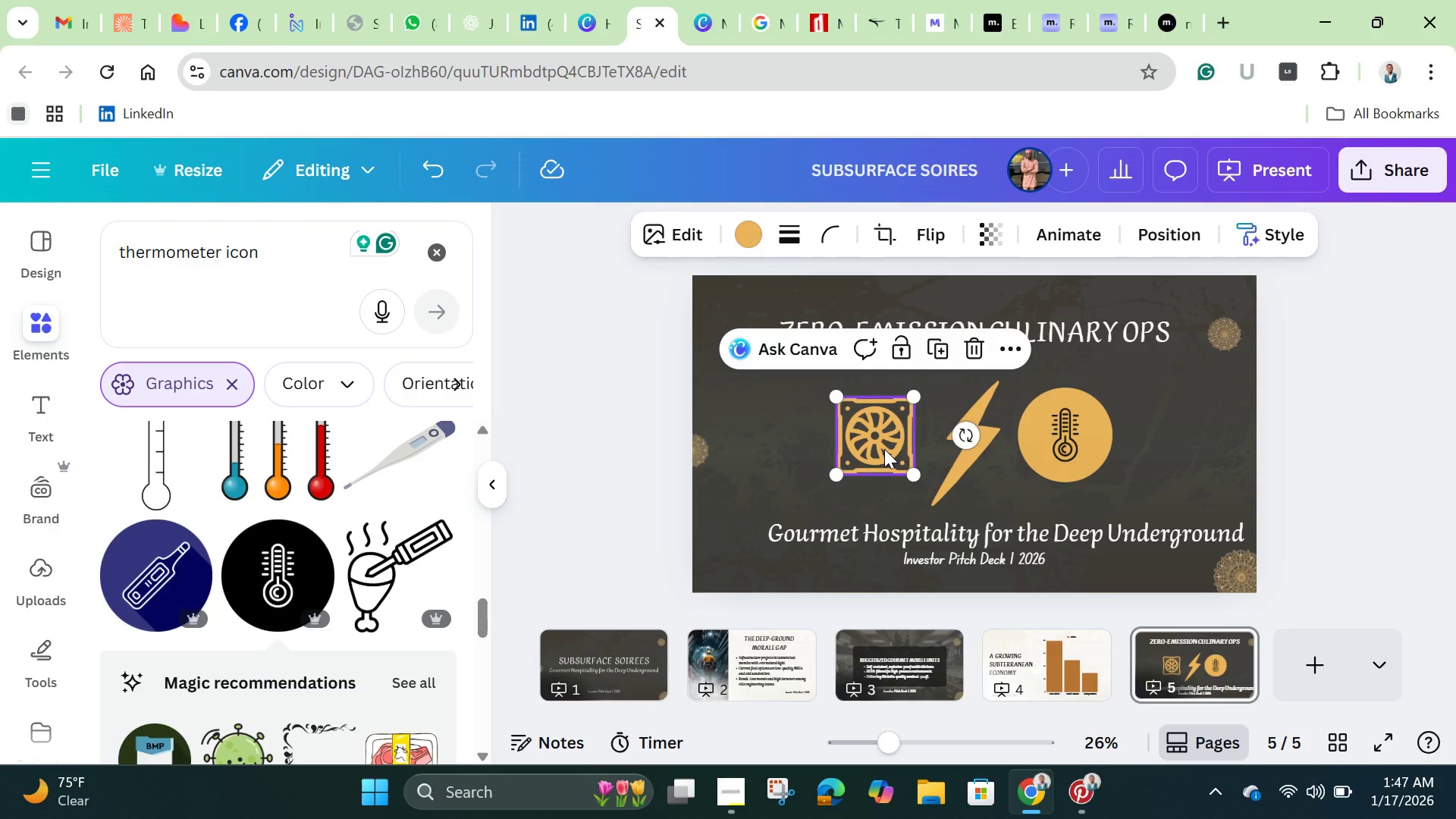 
left_click([884, 449])
 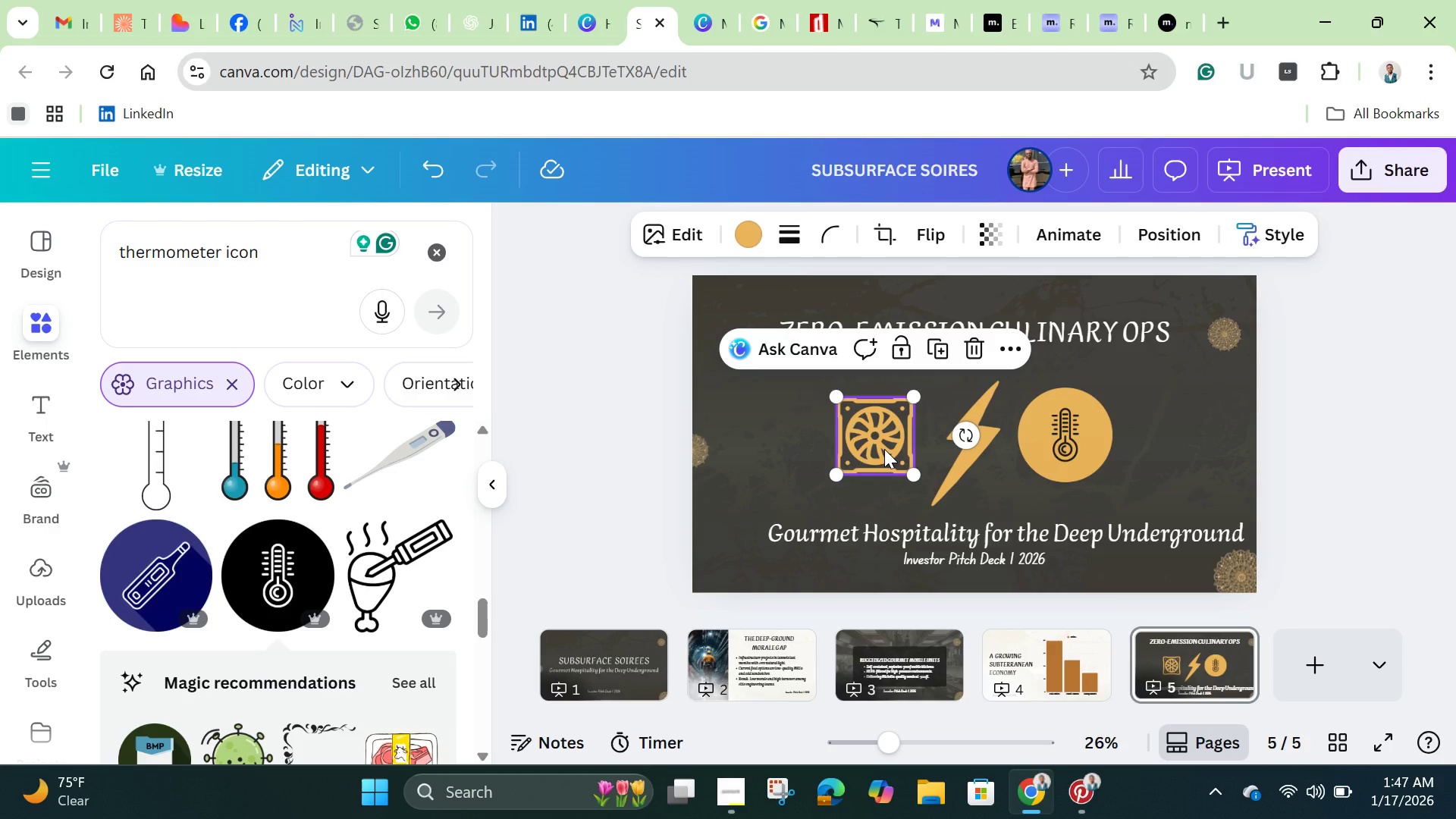 
left_click_drag(start_coordinate=[884, 449], to_coordinate=[833, 446])
 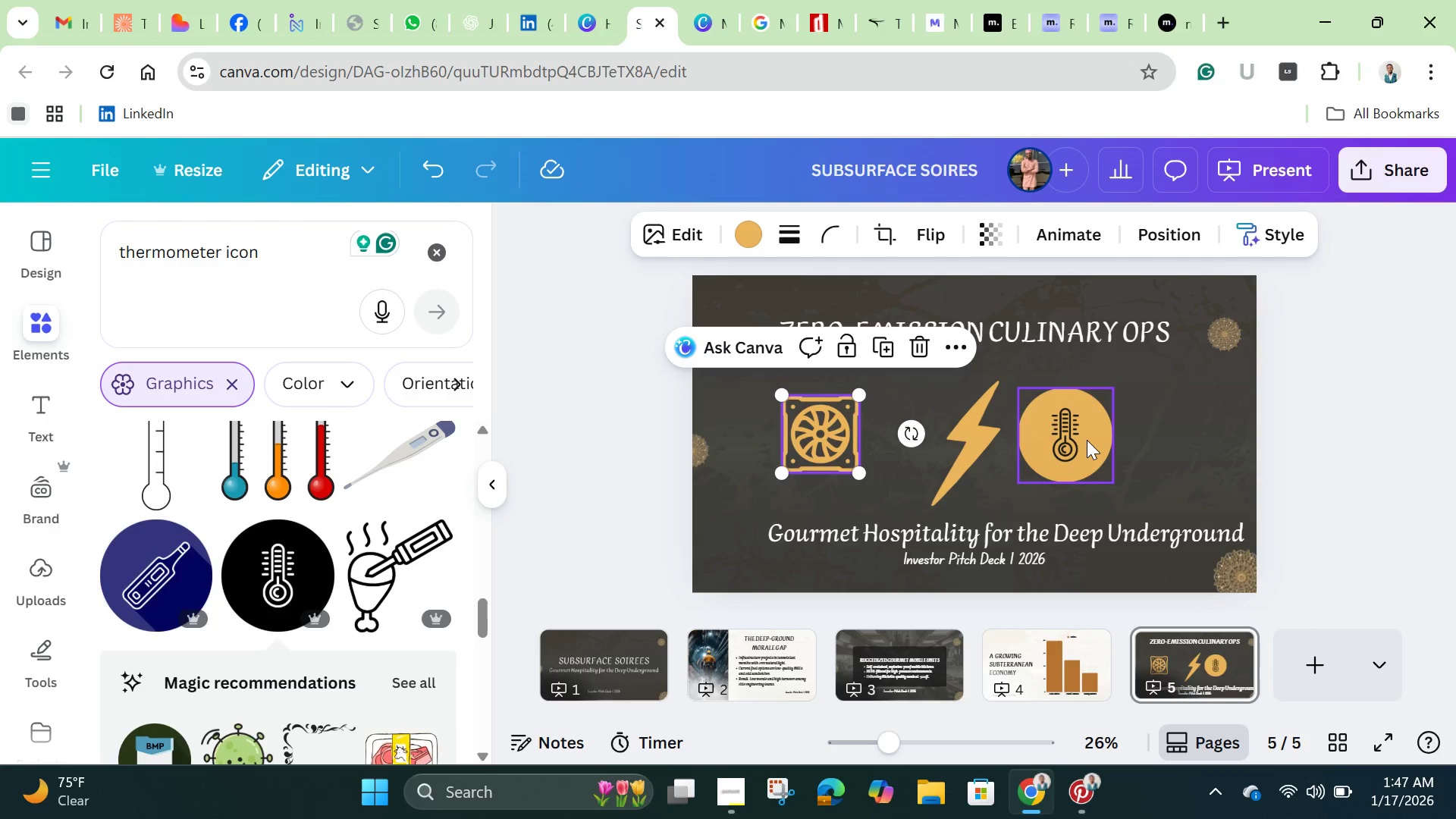 
left_click_drag(start_coordinate=[1086, 440], to_coordinate=[1143, 441])
 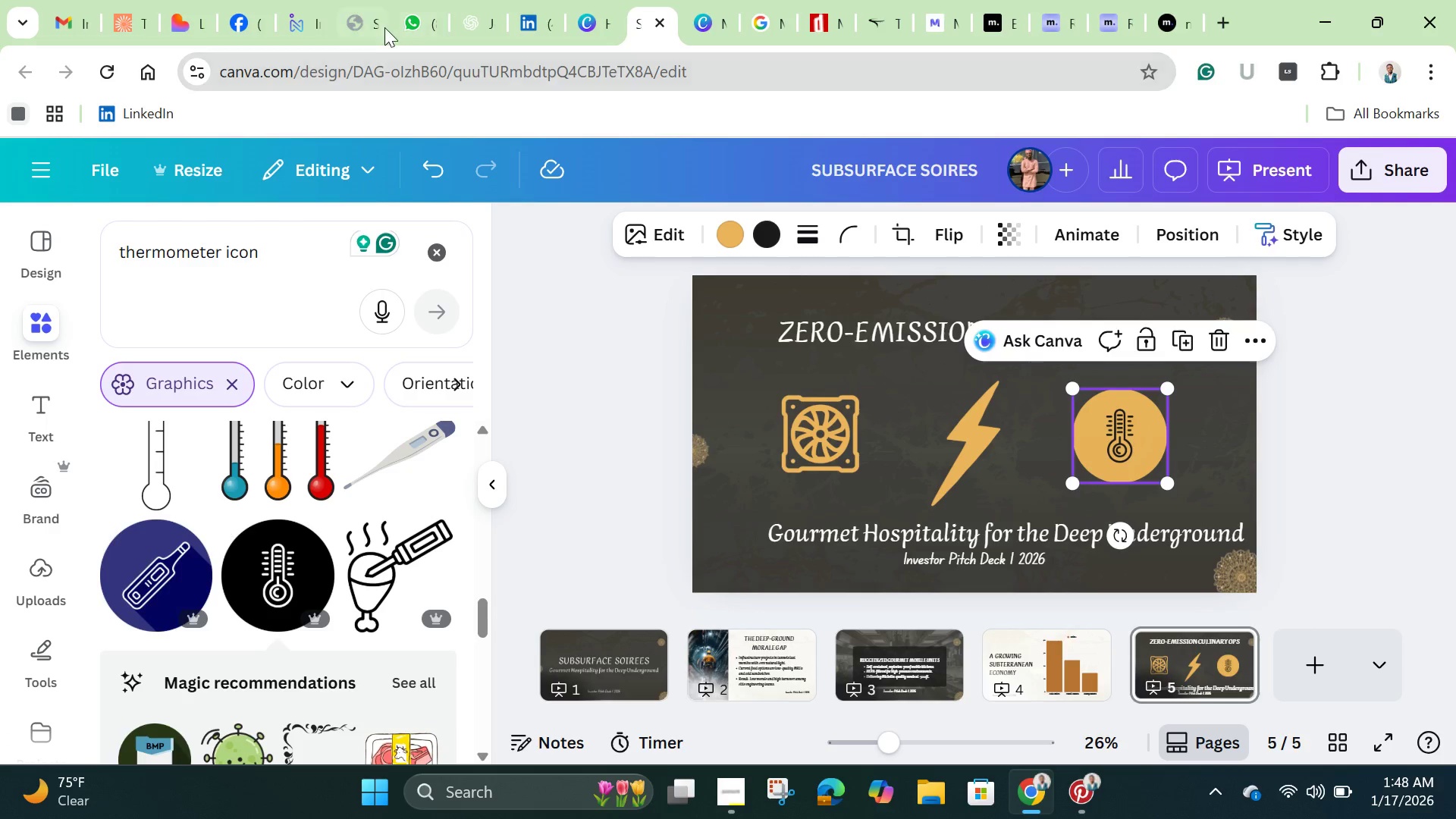 
left_click([411, 26])
 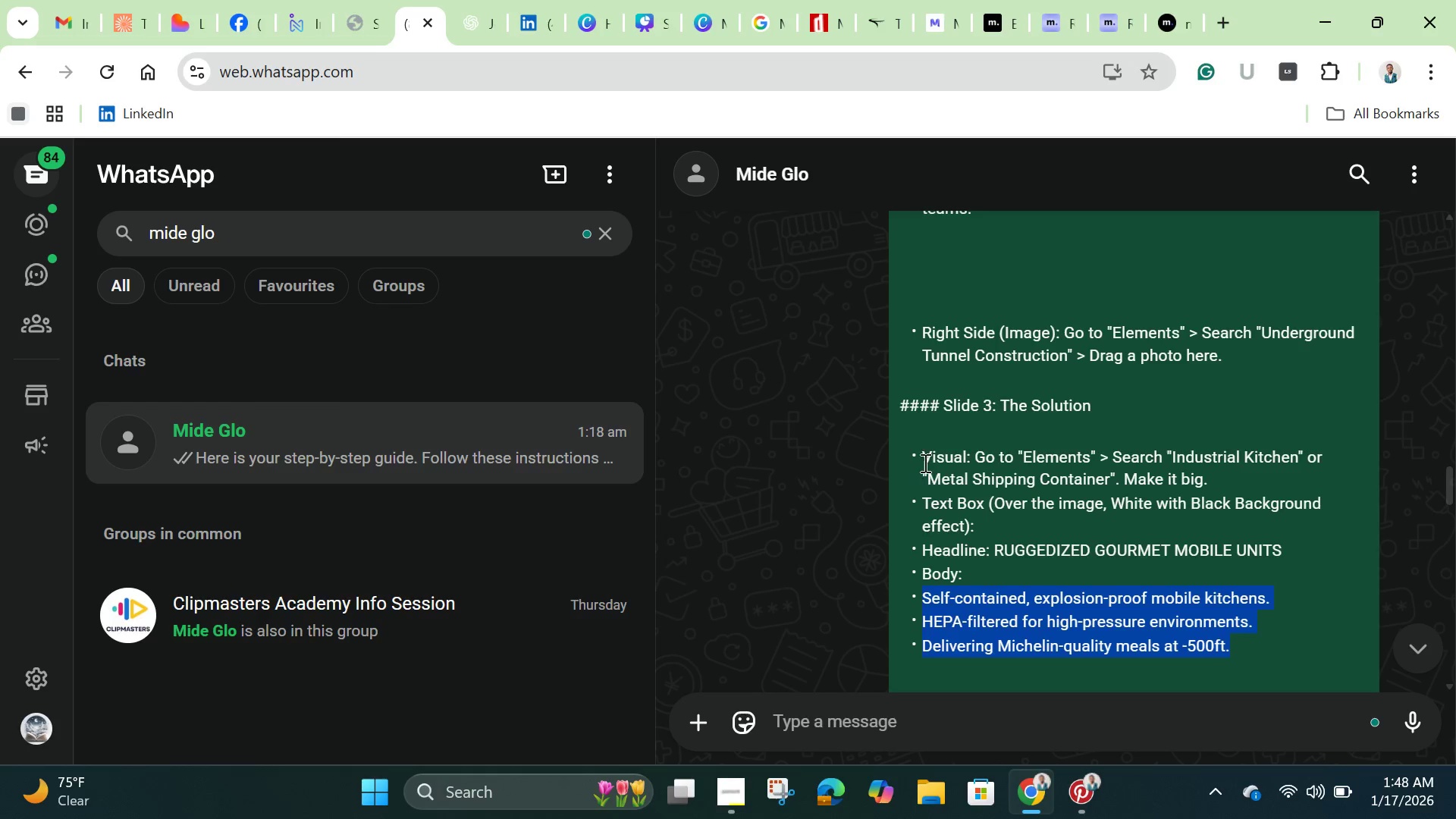 
scroll: coordinate [925, 465], scroll_direction: down, amount: 8.0
 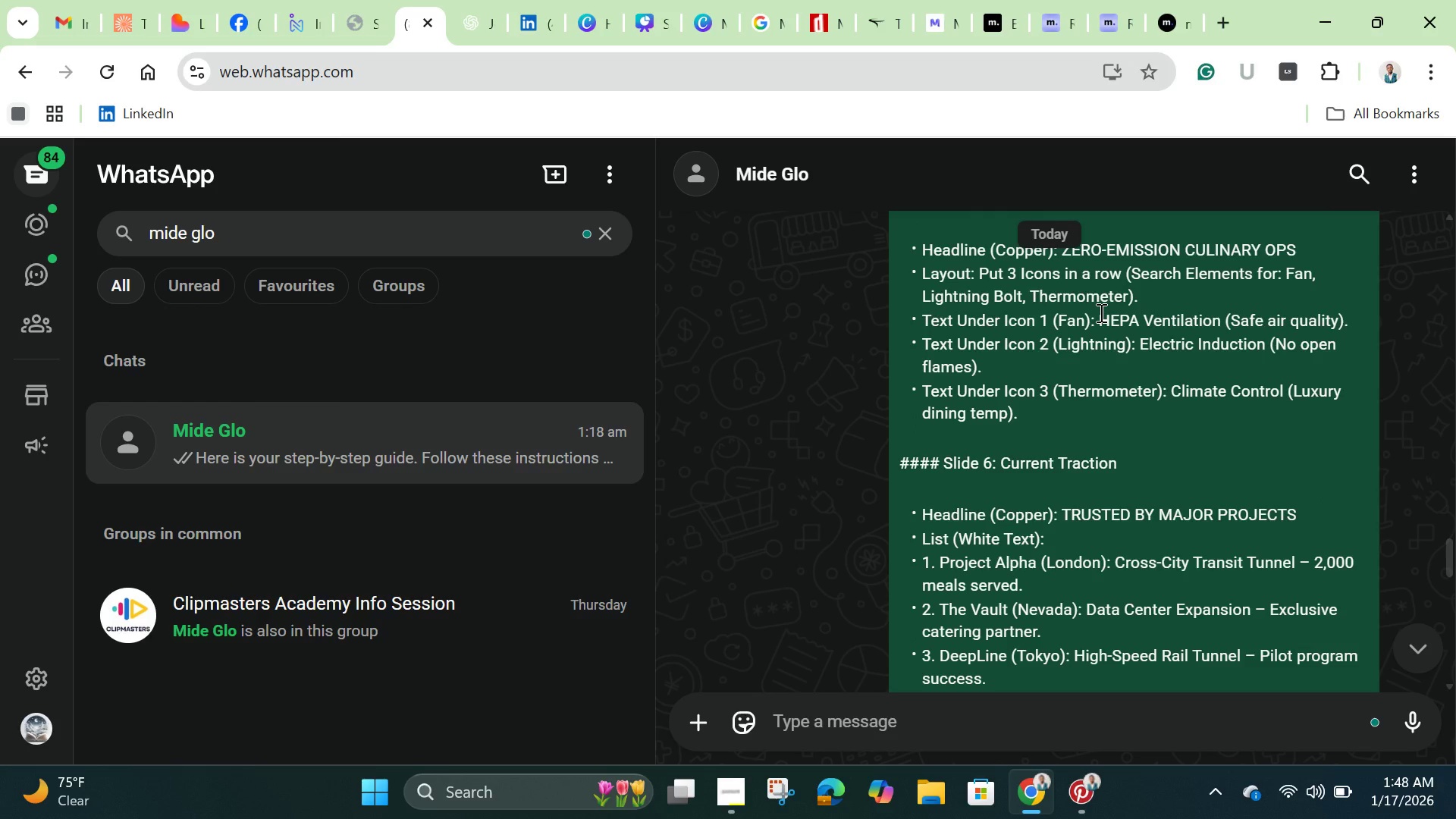 
left_click_drag(start_coordinate=[1100, 312], to_coordinate=[1345, 322])
 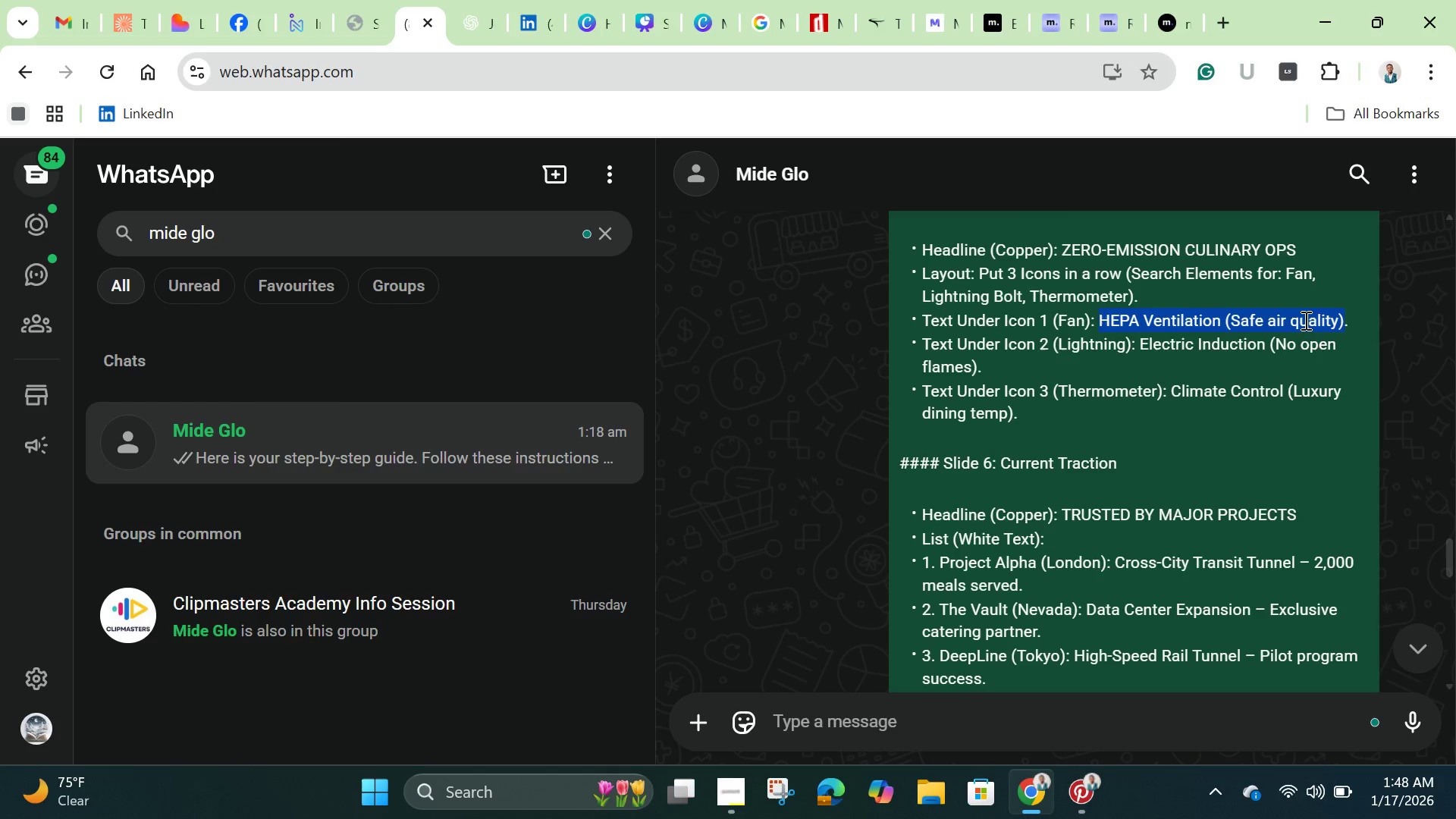 
right_click([1304, 318])
 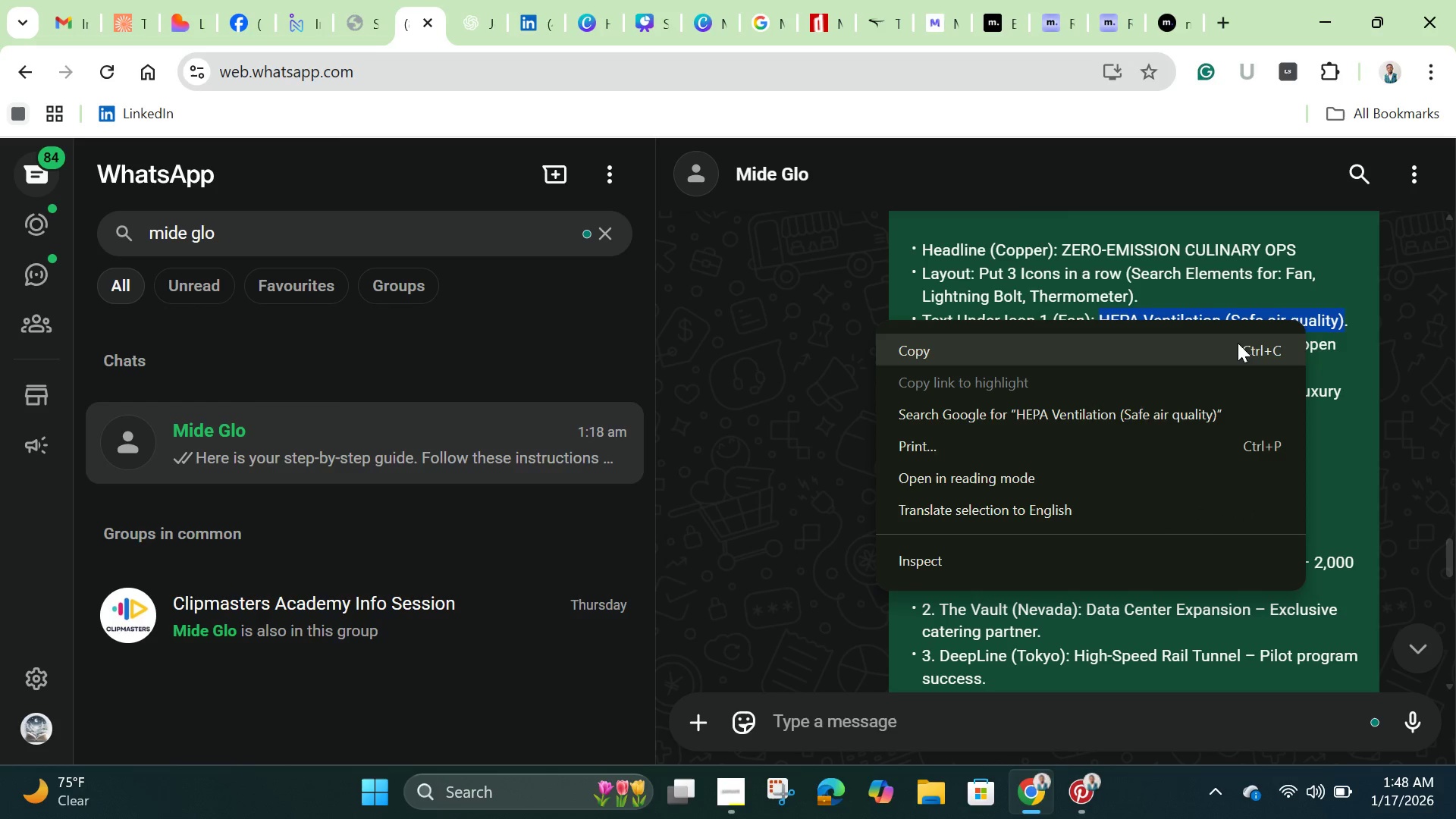 
left_click([1232, 344])
 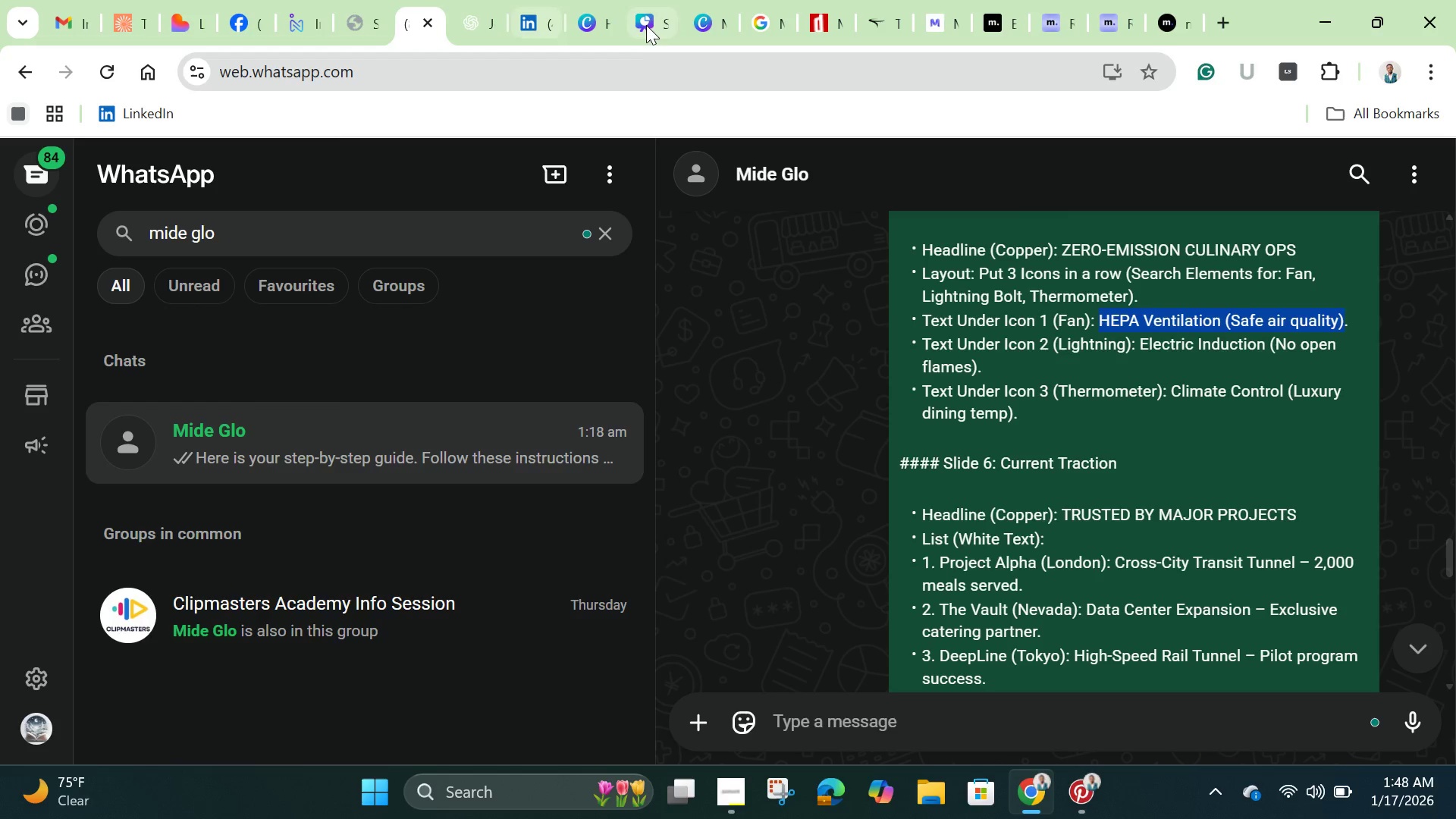 
left_click([646, 20])
 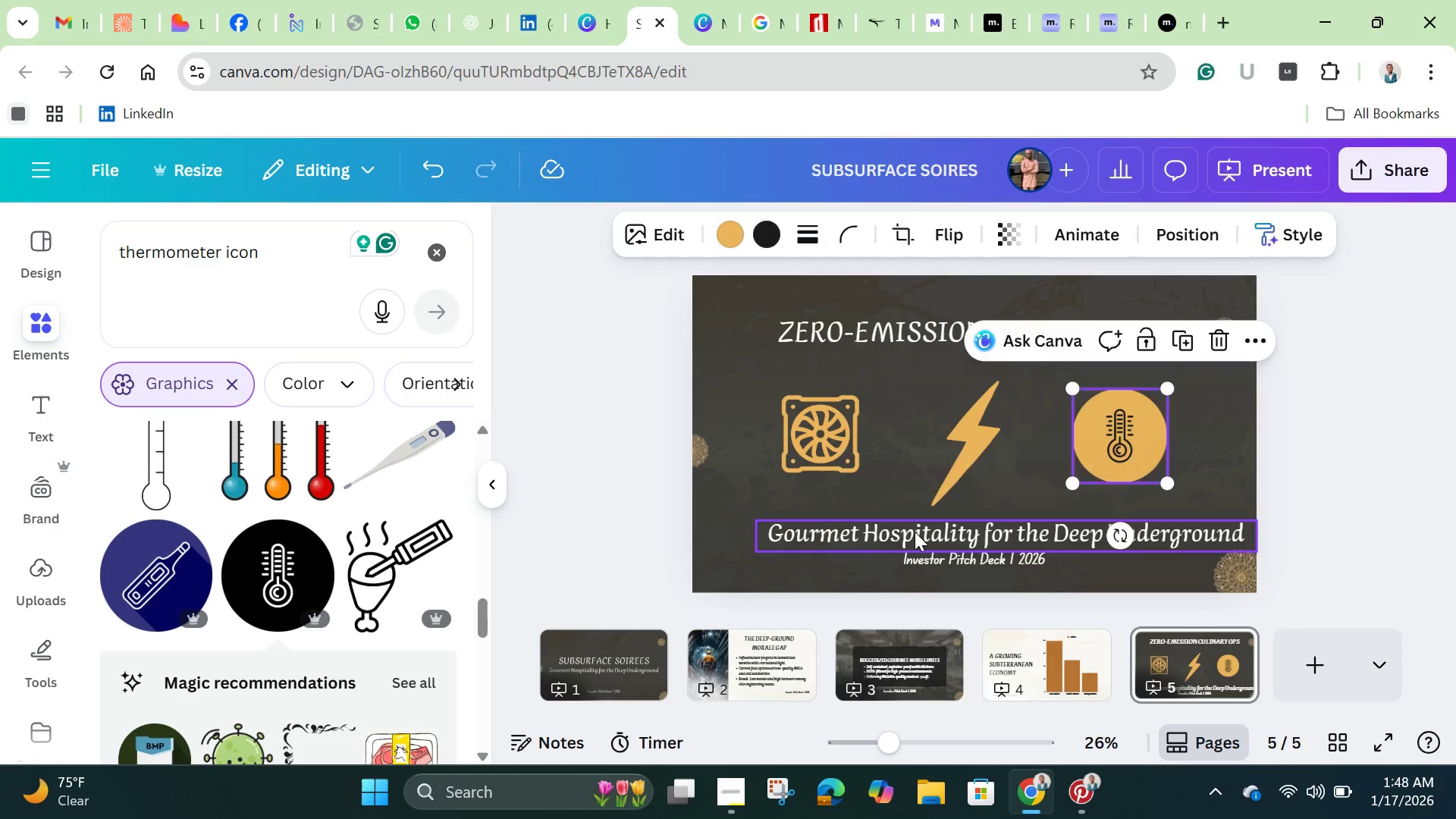 
double_click([915, 532])
 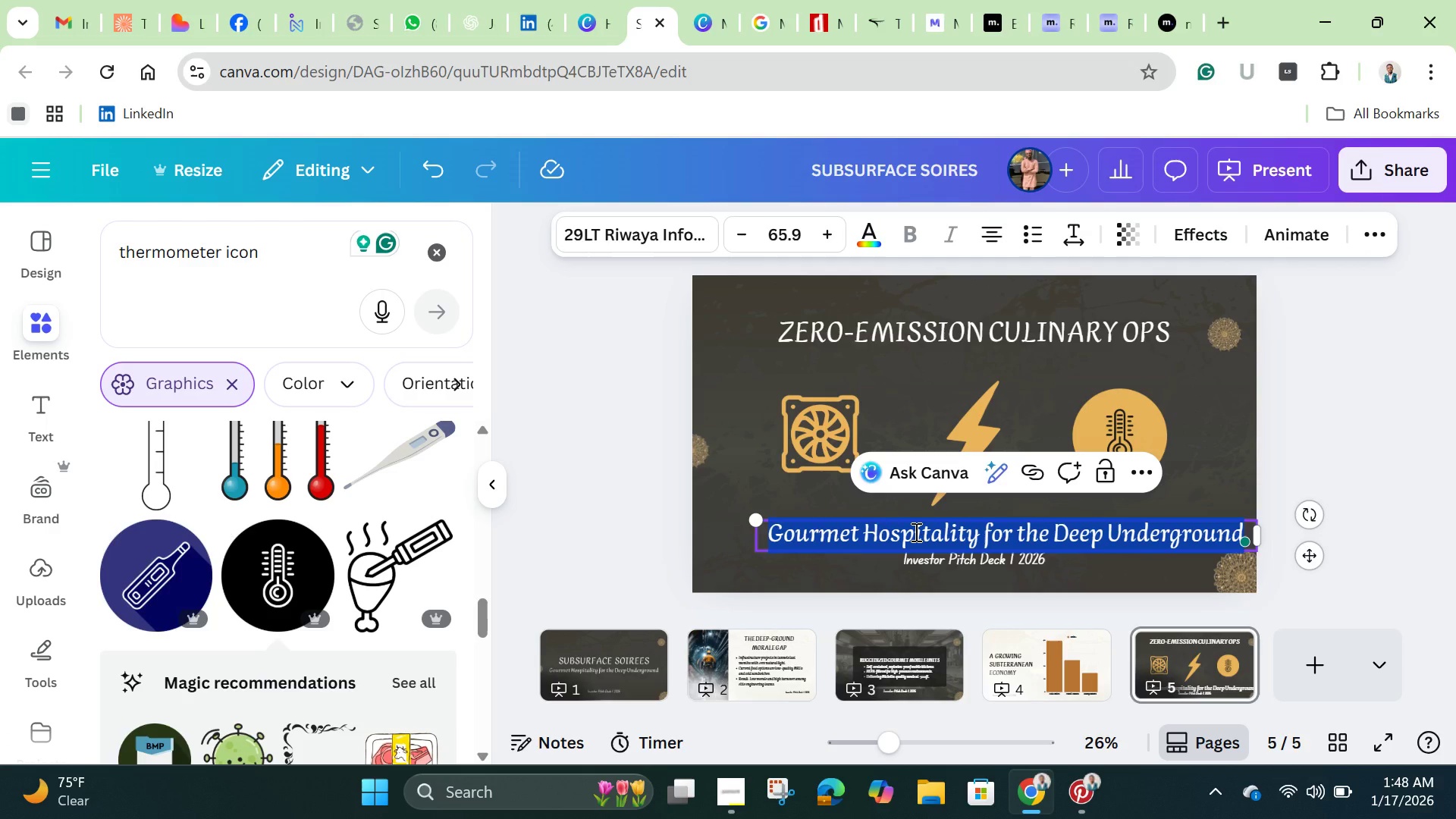 
key(Backspace)
 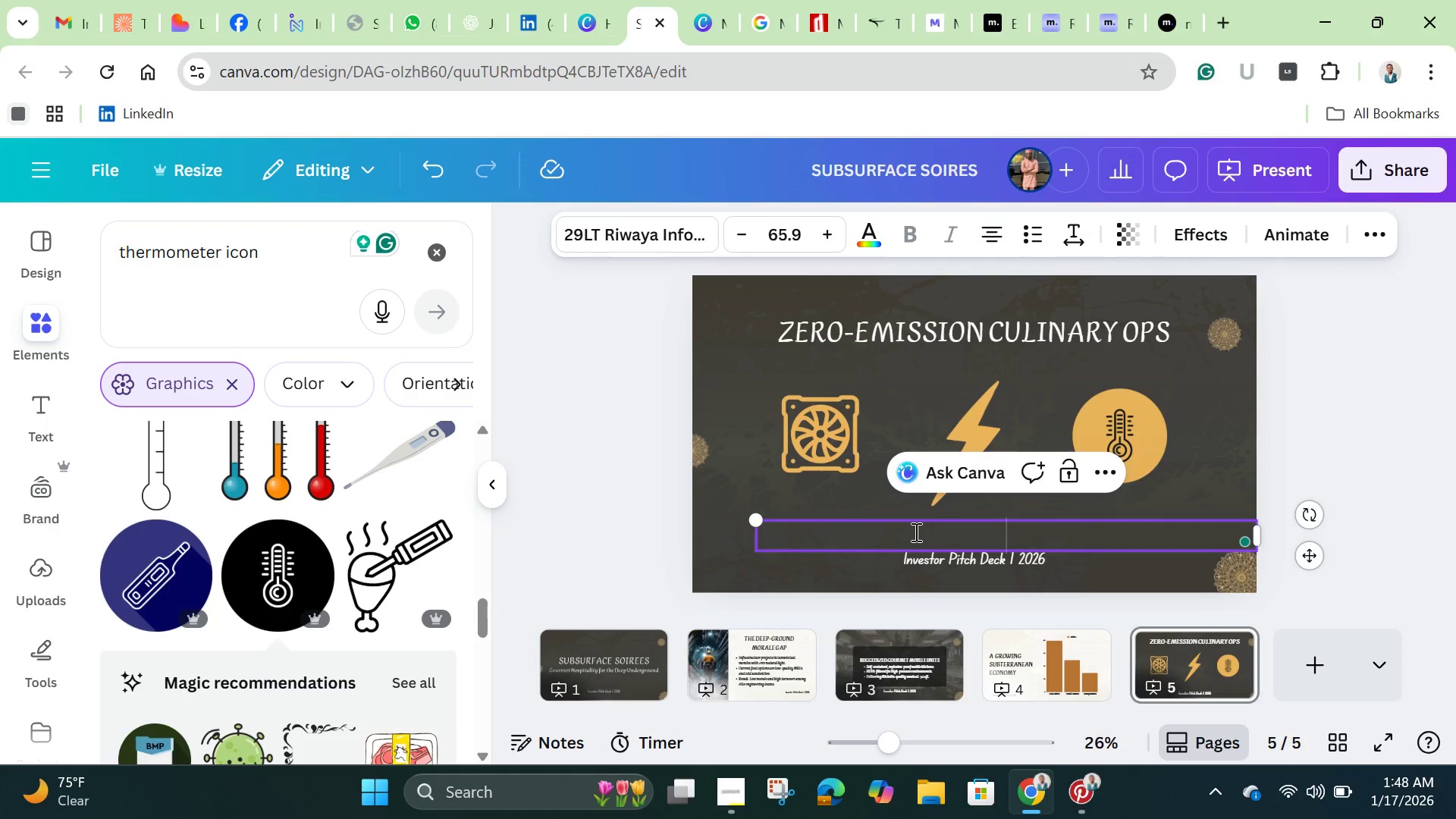 
key(Control+V)
 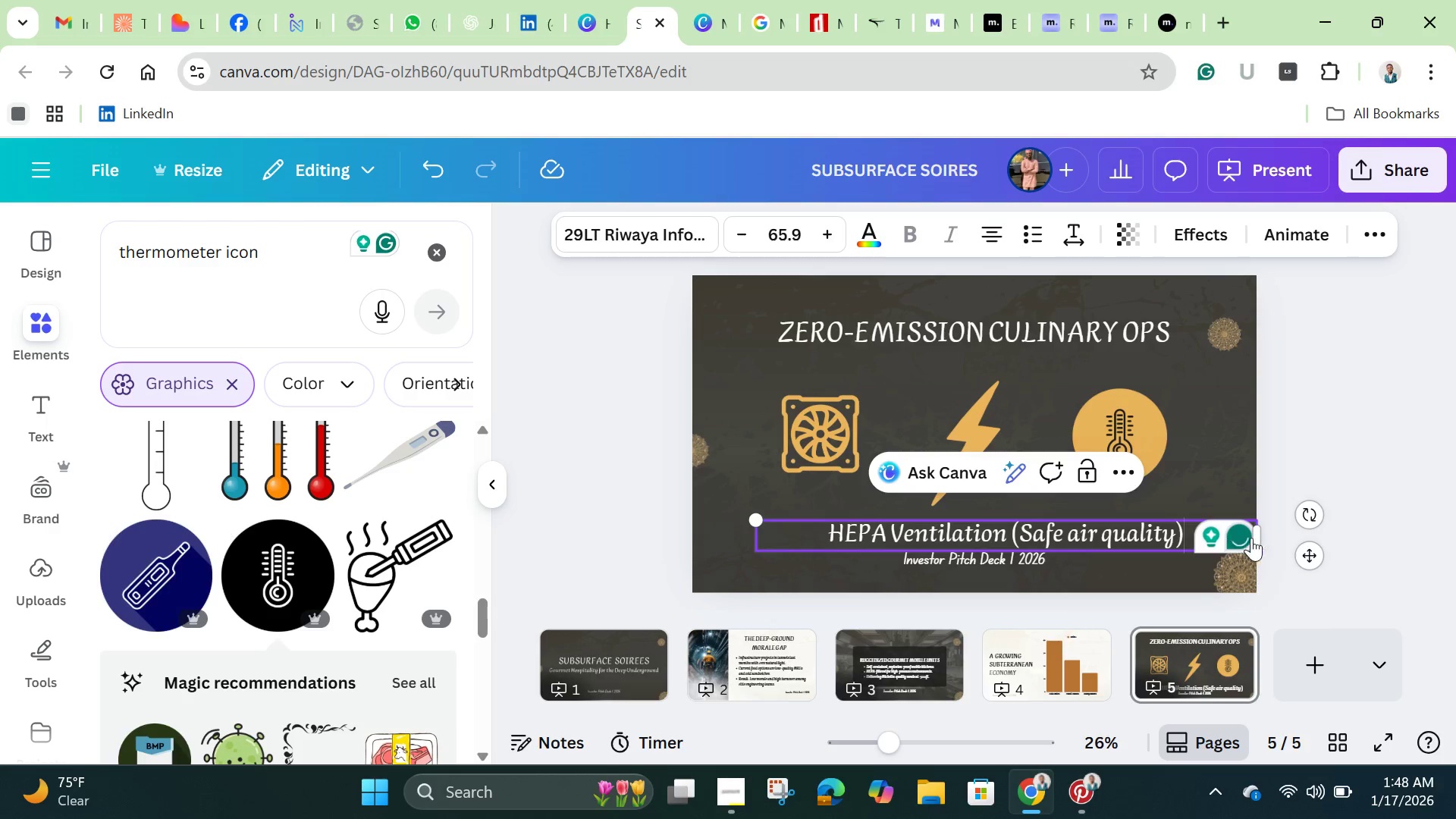 
left_click_drag(start_coordinate=[1263, 539], to_coordinate=[970, 535])
 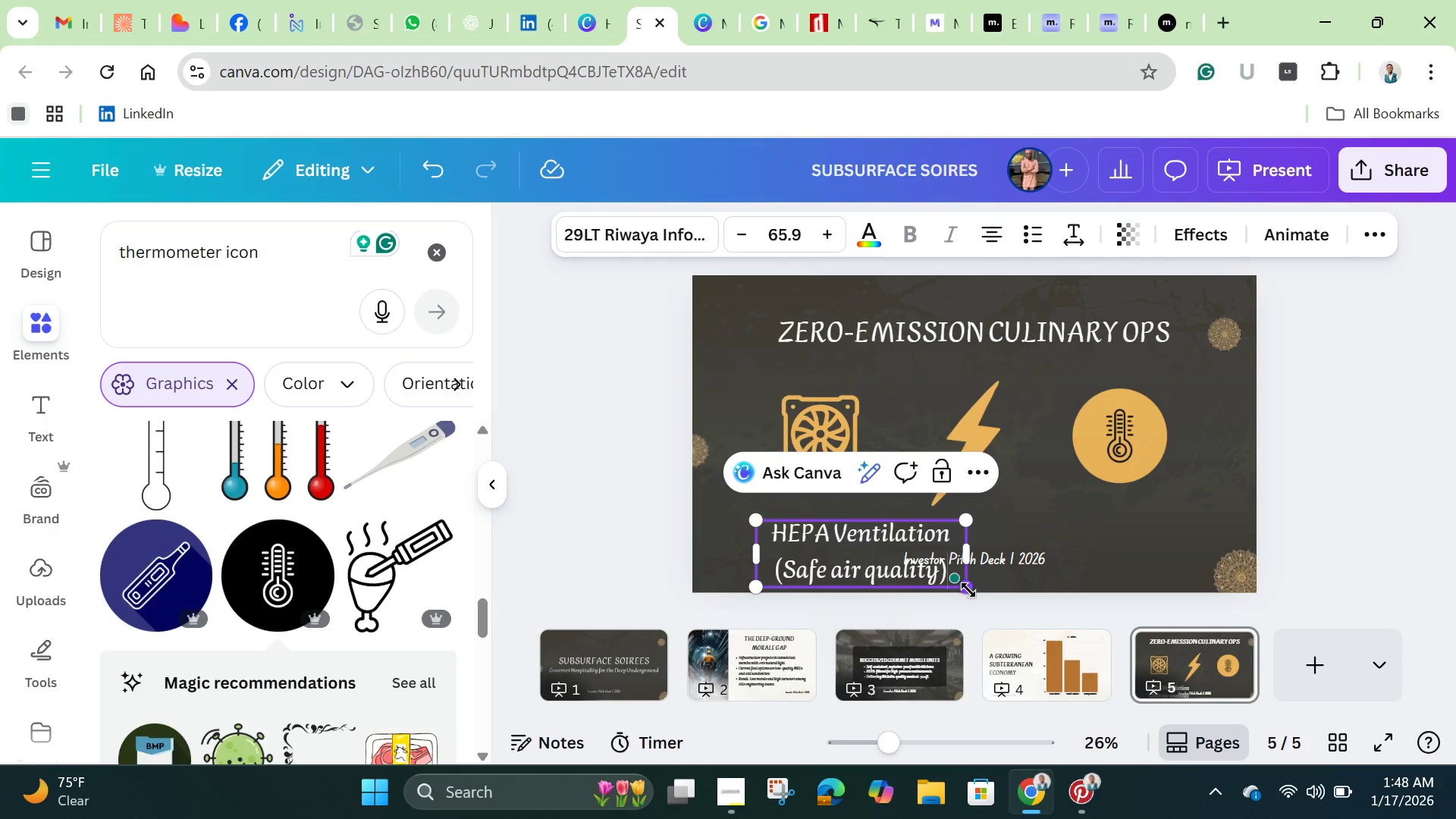 
left_click_drag(start_coordinate=[965, 589], to_coordinate=[873, 536])
 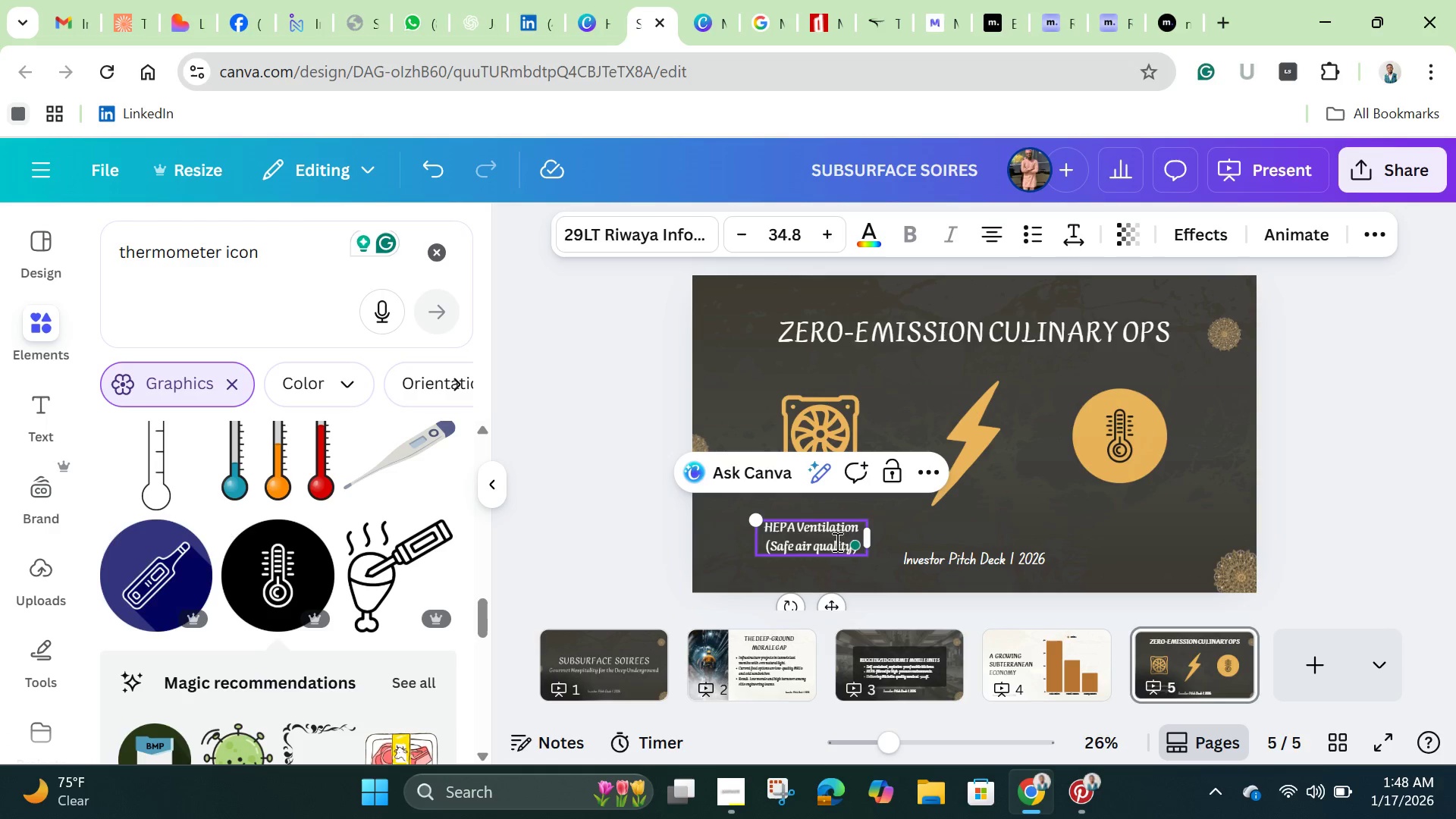 
left_click_drag(start_coordinate=[836, 541], to_coordinate=[835, 517])
 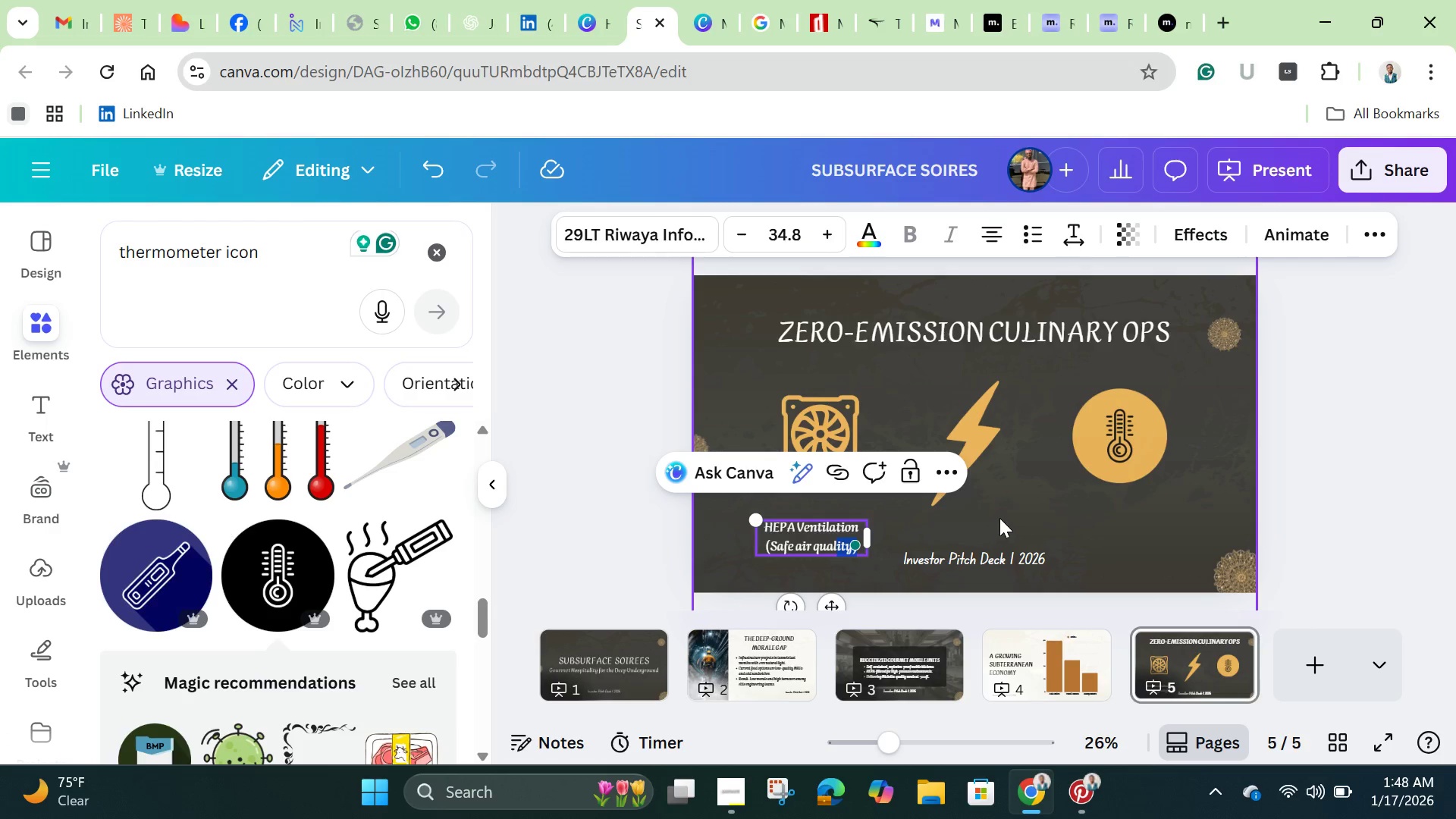 
left_click([999, 518])
 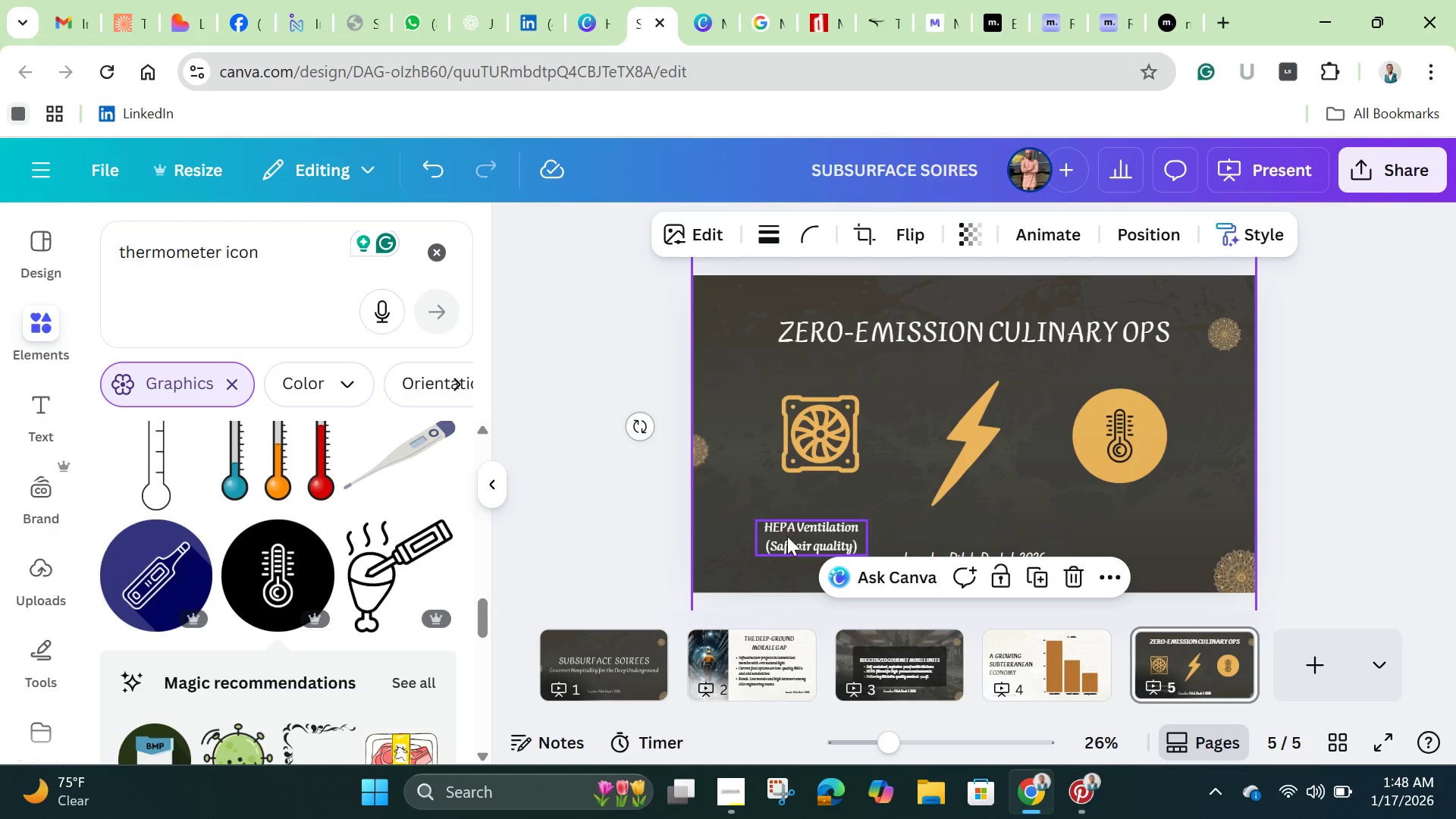 
left_click_drag(start_coordinate=[793, 535], to_coordinate=[806, 505])
 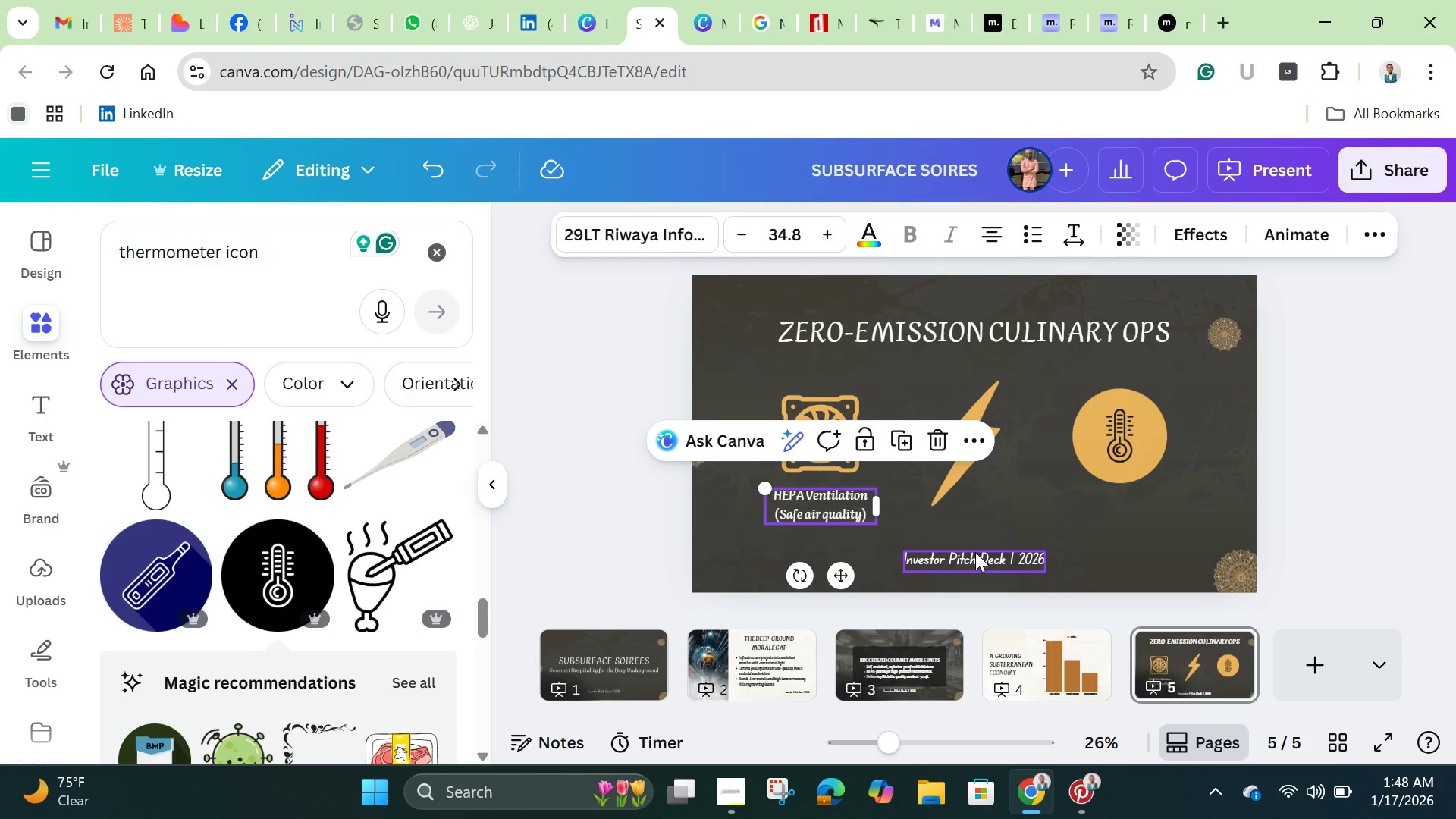 
left_click([975, 552])
 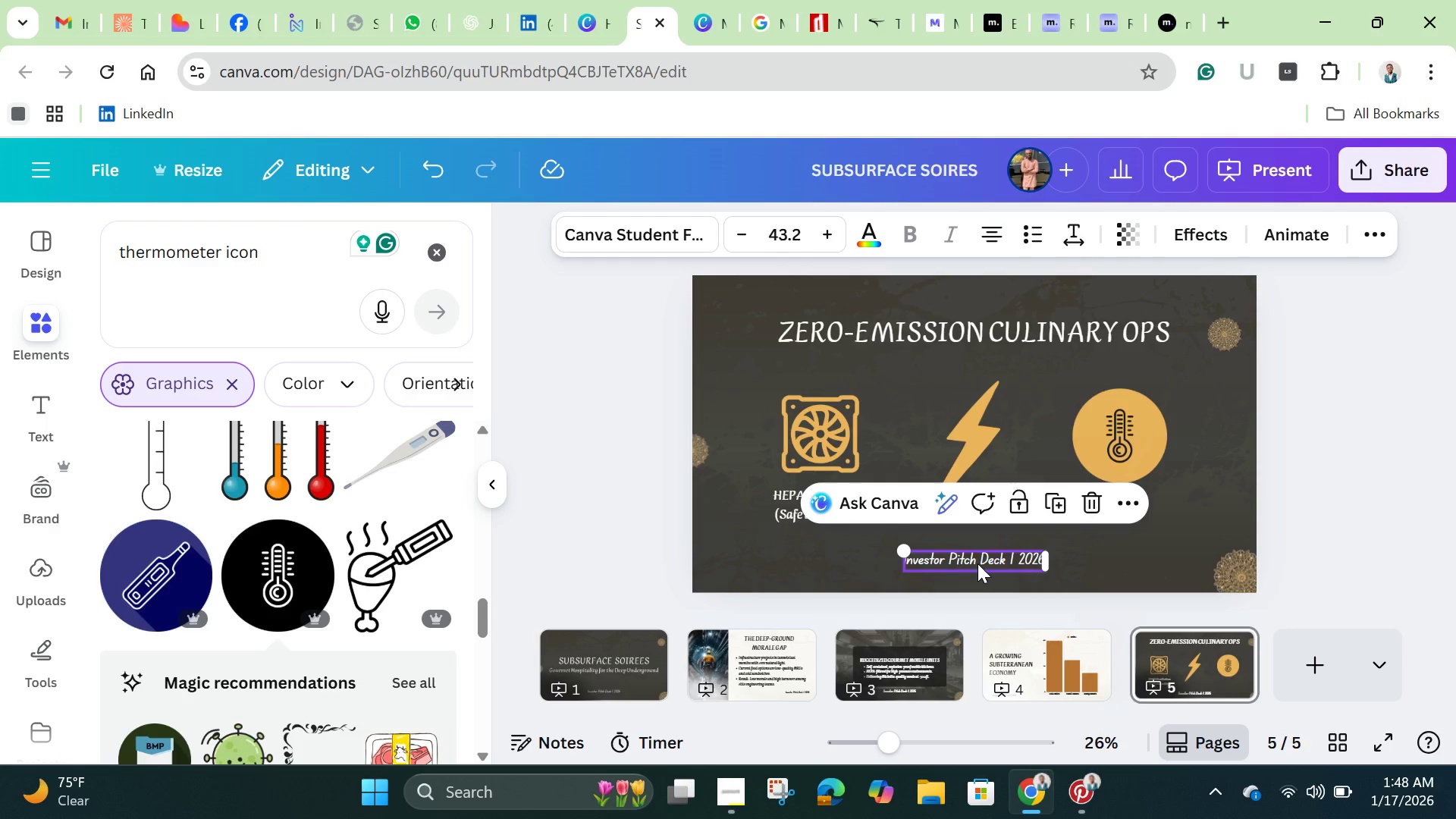 
left_click_drag(start_coordinate=[977, 563], to_coordinate=[785, 572])
 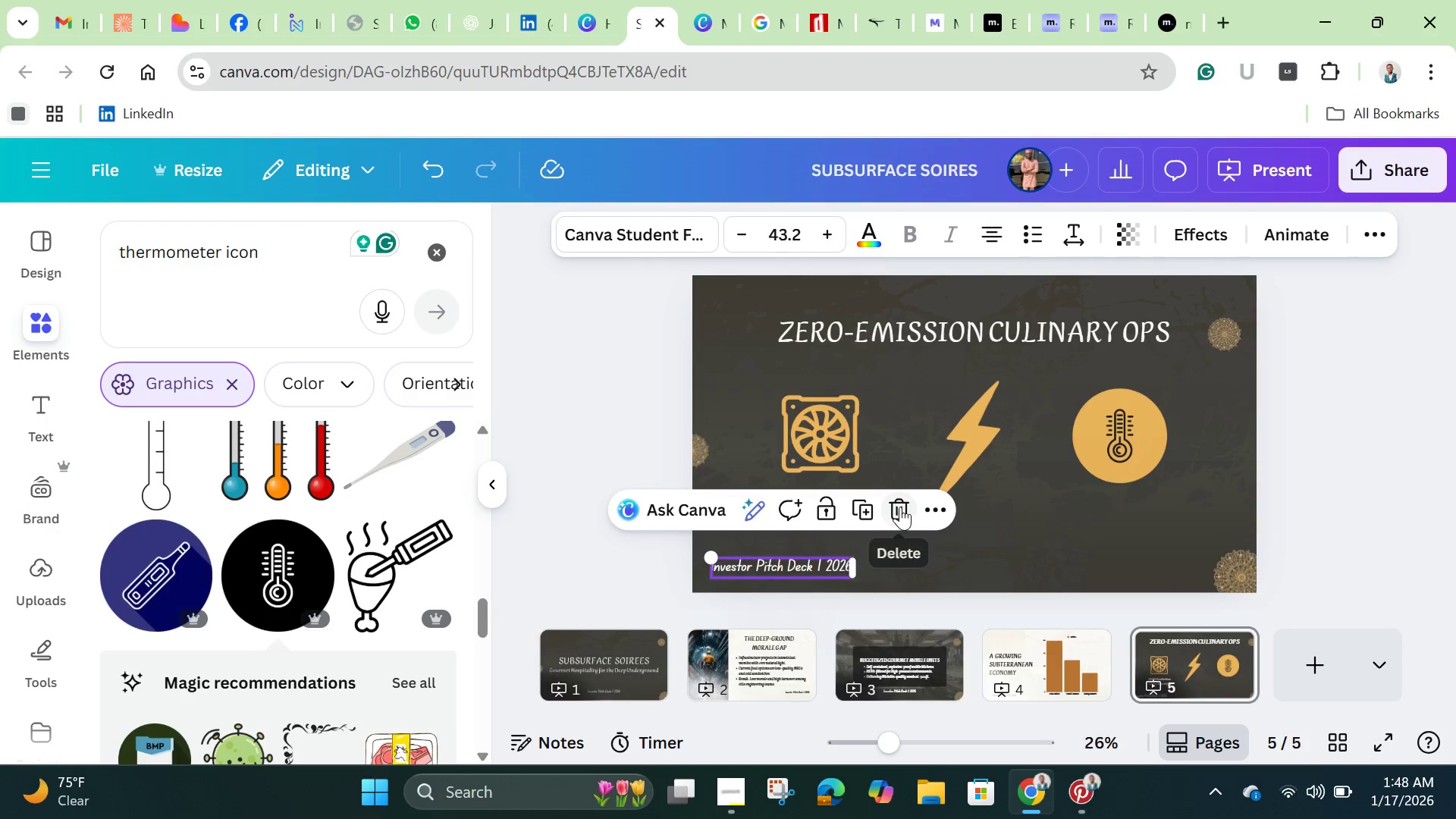 
left_click([900, 507])
 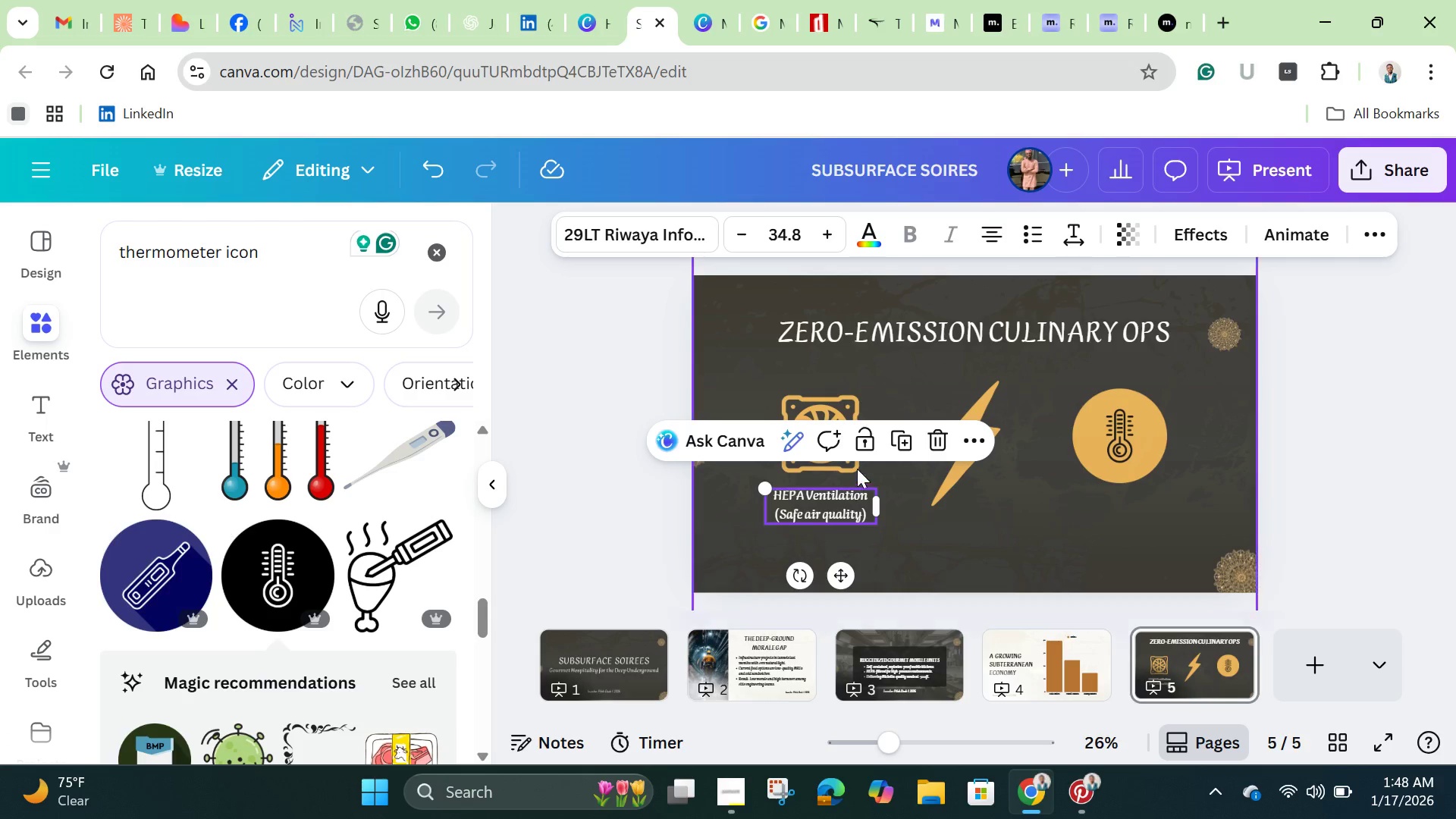 
left_click([901, 441])
 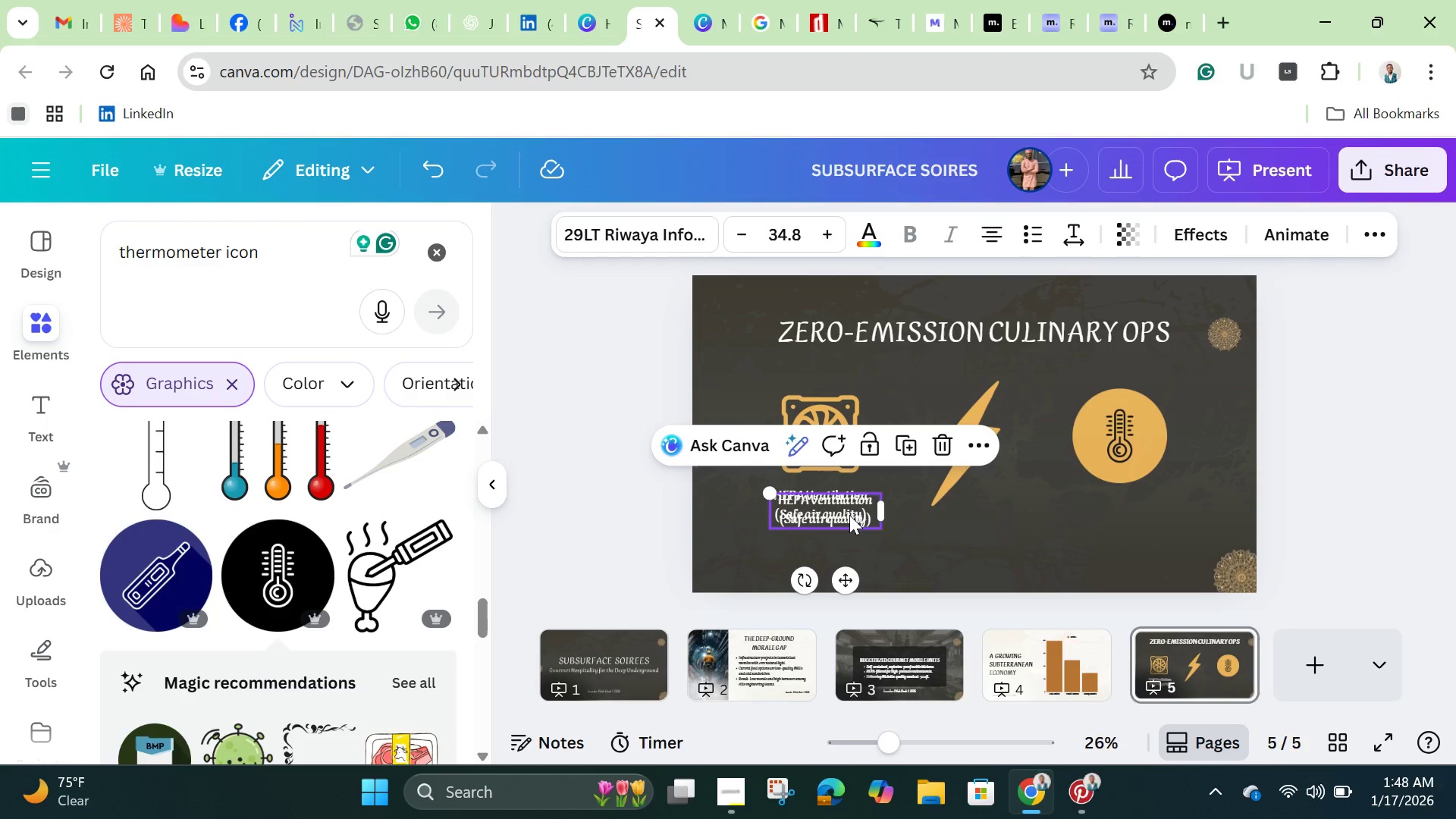 
left_click_drag(start_coordinate=[849, 515], to_coordinate=[998, 539])
 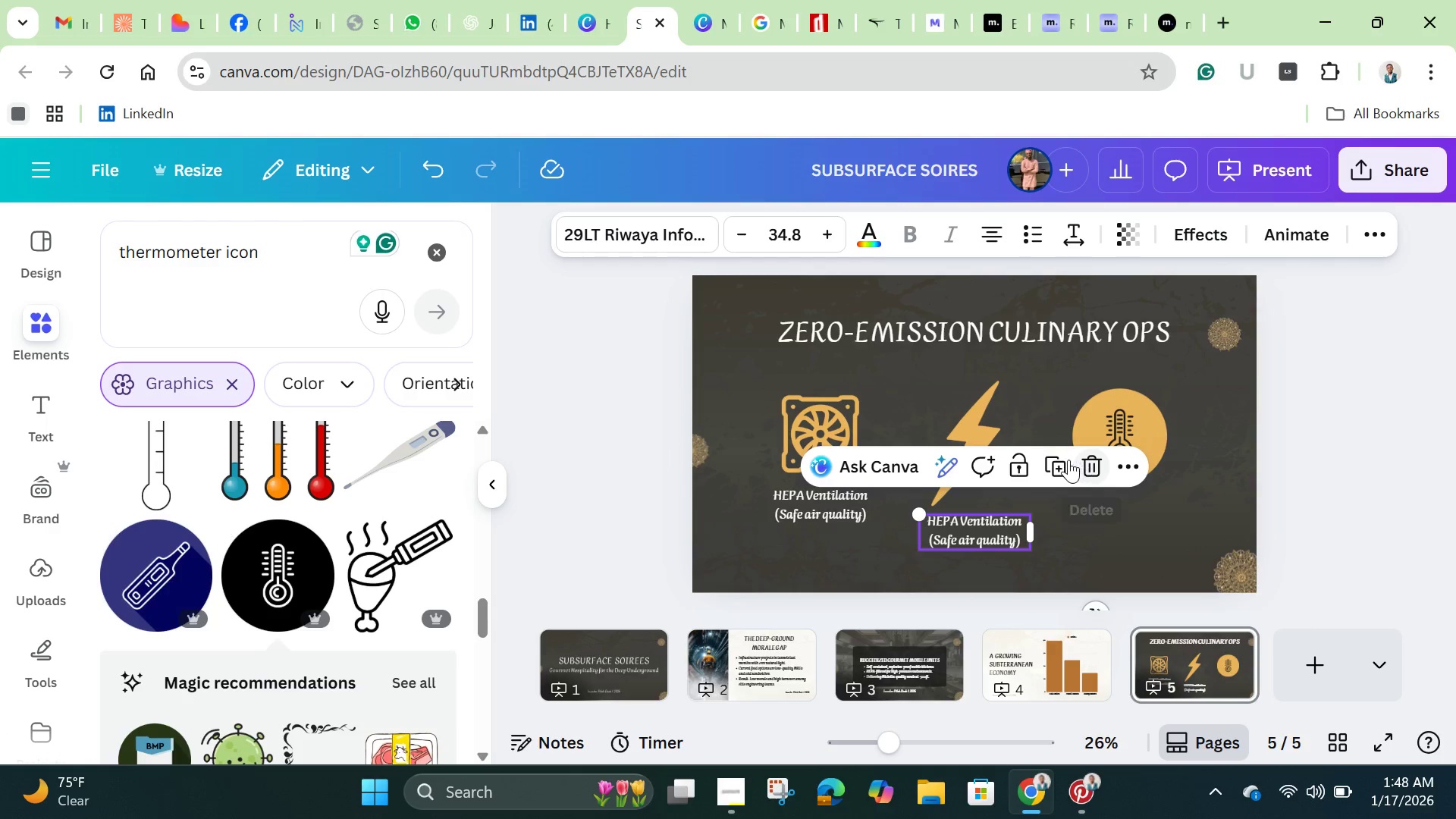 
left_click([1065, 458])
 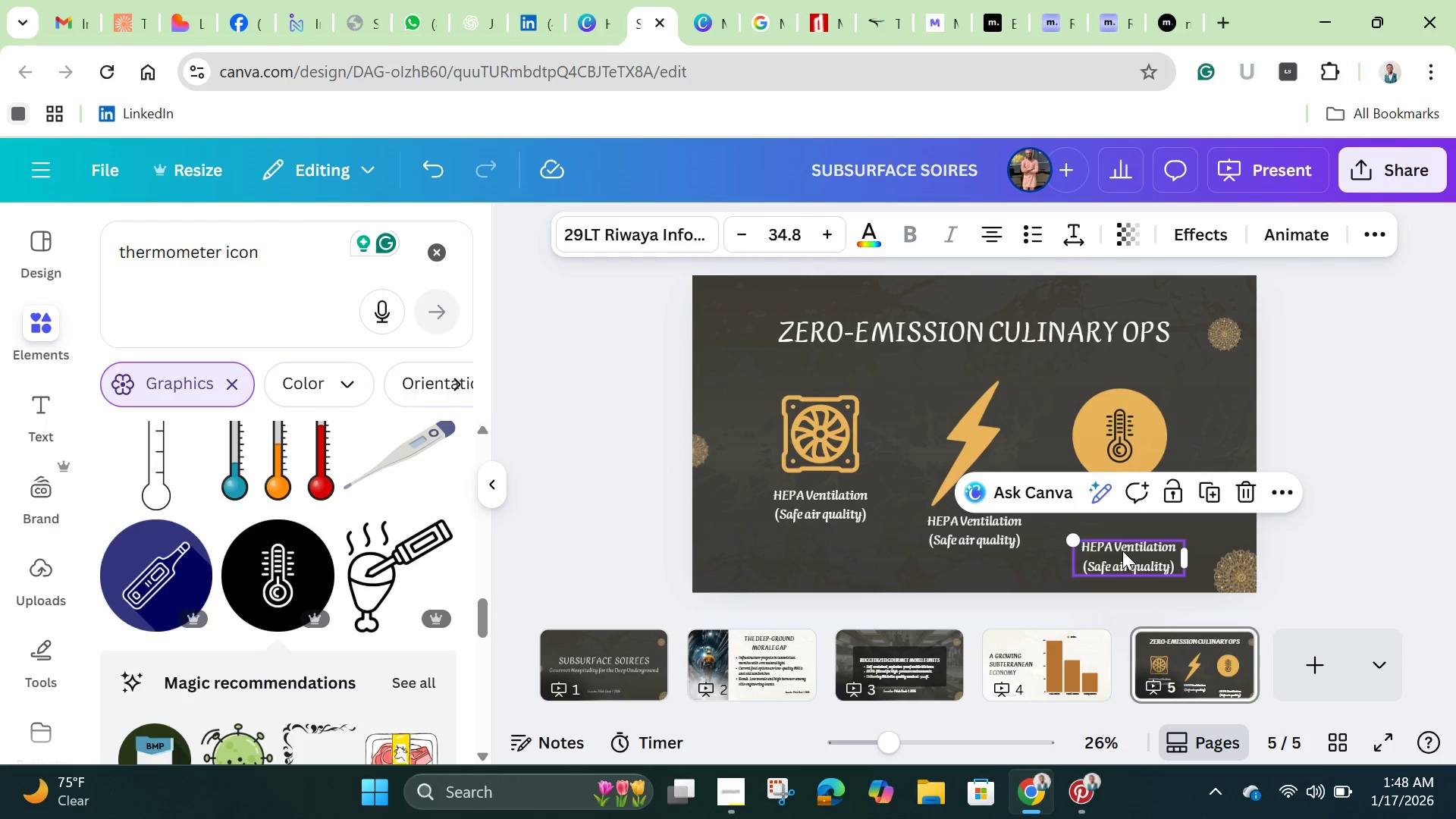 
left_click_drag(start_coordinate=[1128, 551], to_coordinate=[1122, 503])
 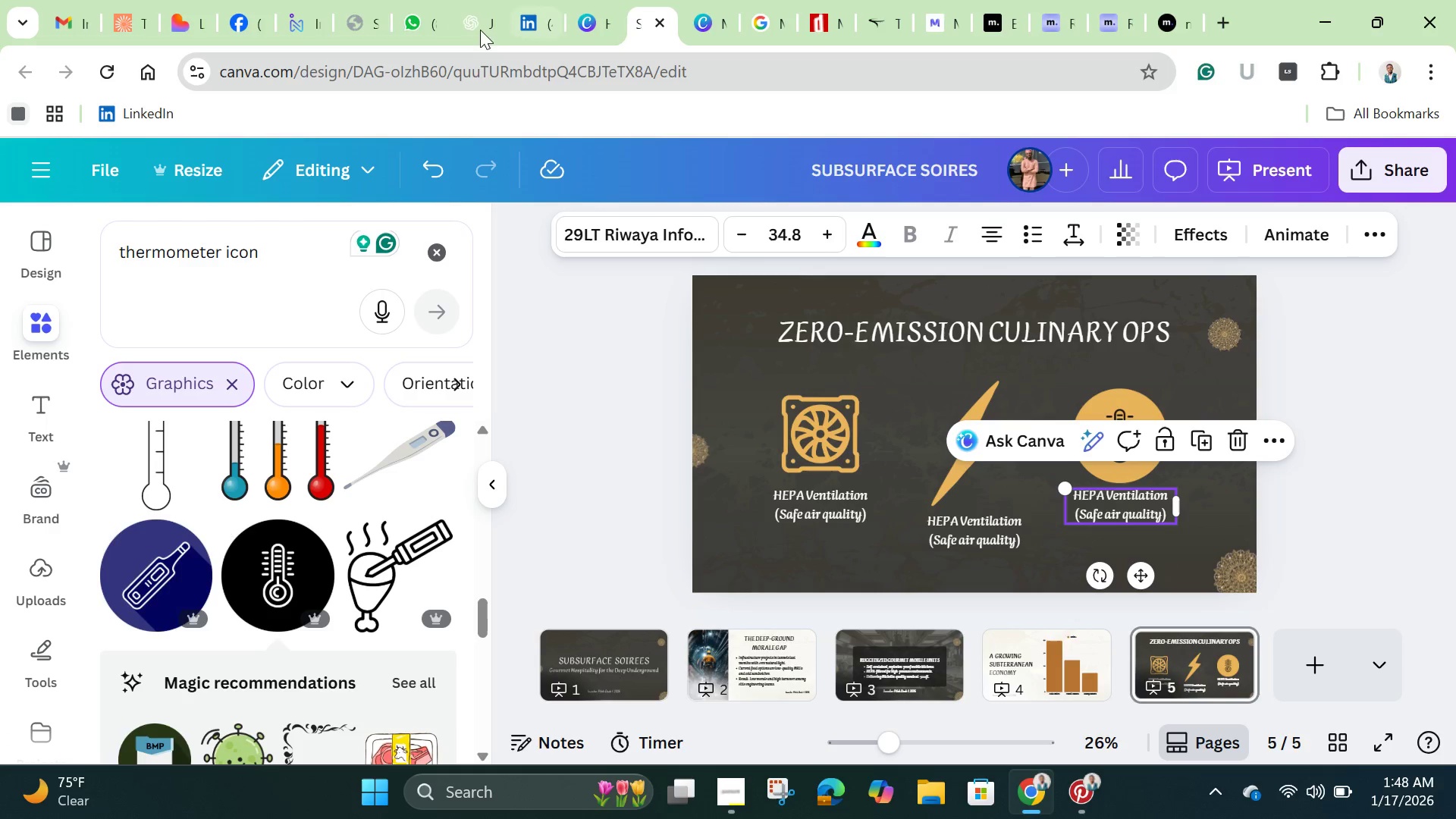 
left_click([416, 13])
 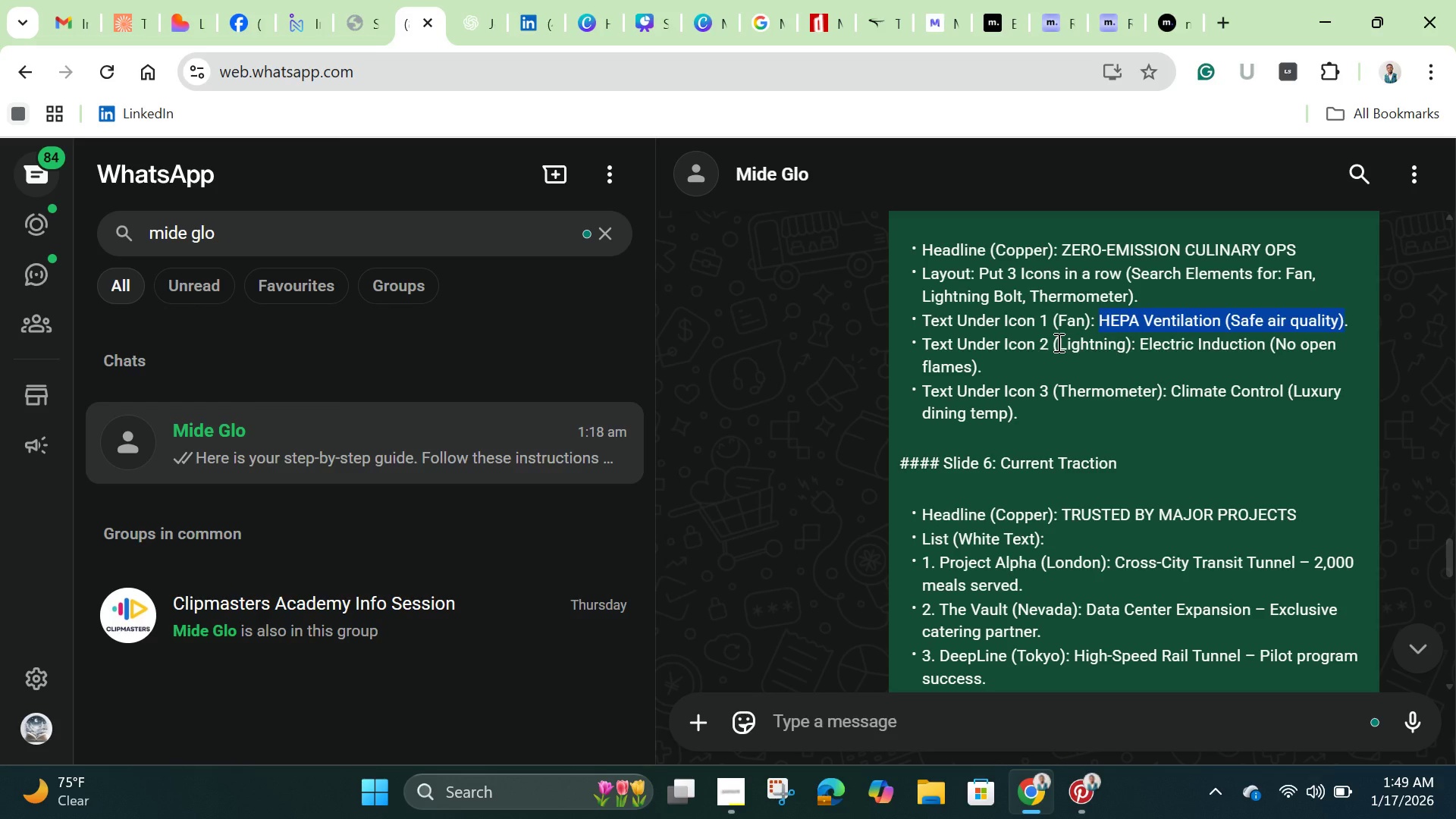 
left_click_drag(start_coordinate=[1053, 342], to_coordinate=[979, 372])
 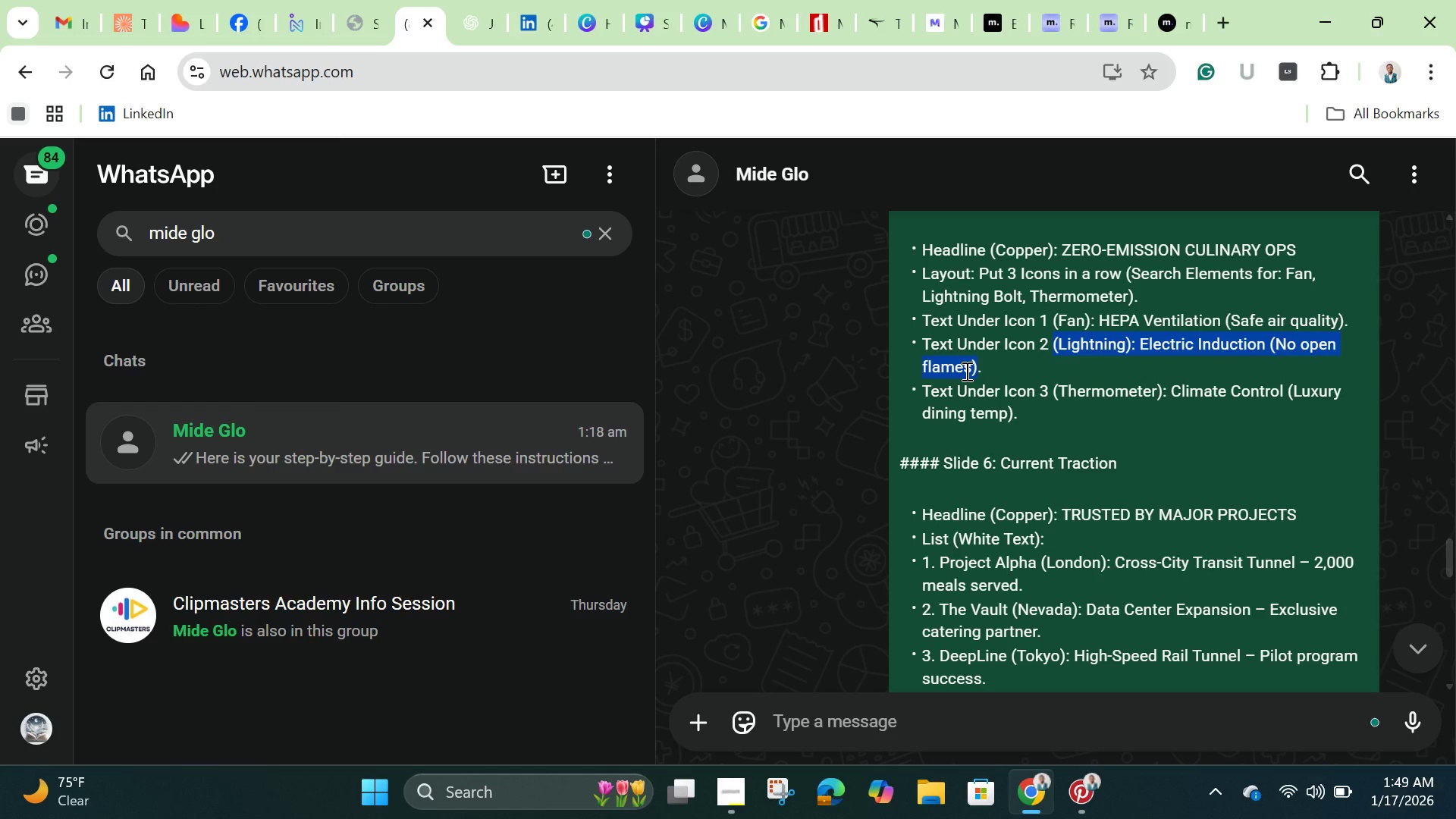 
right_click([965, 371])
 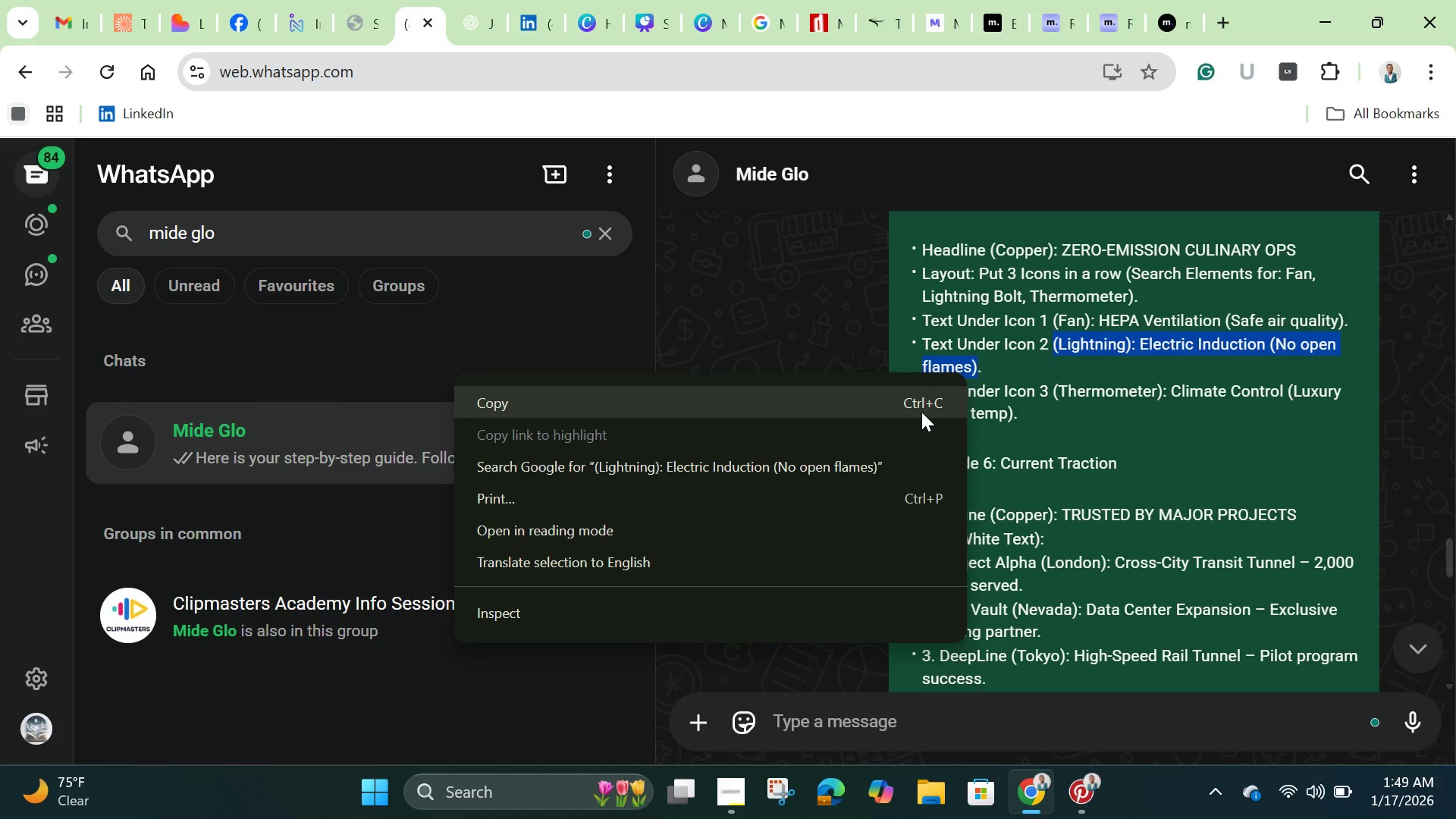 
left_click([921, 412])
 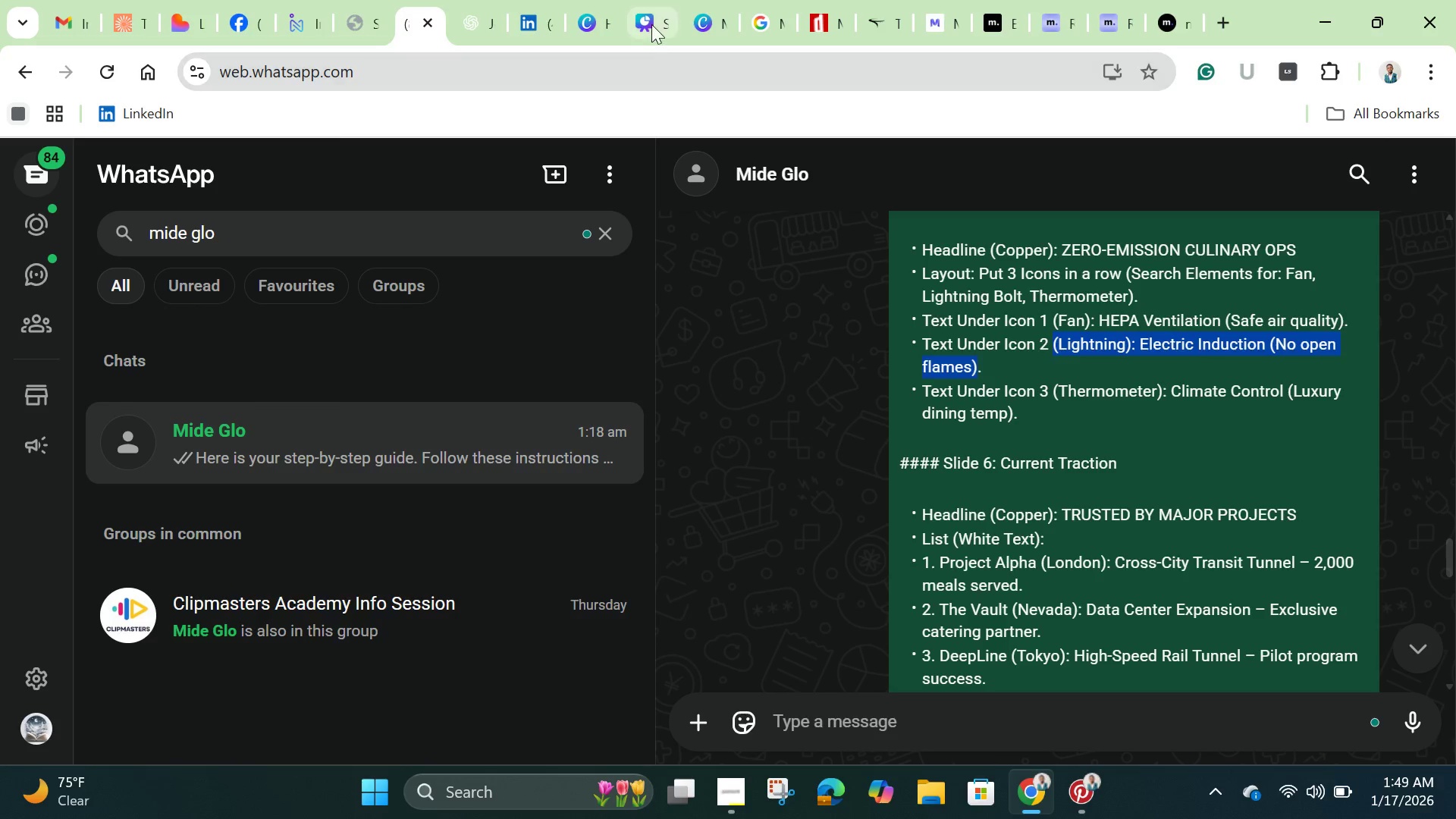 
left_click([651, 24])
 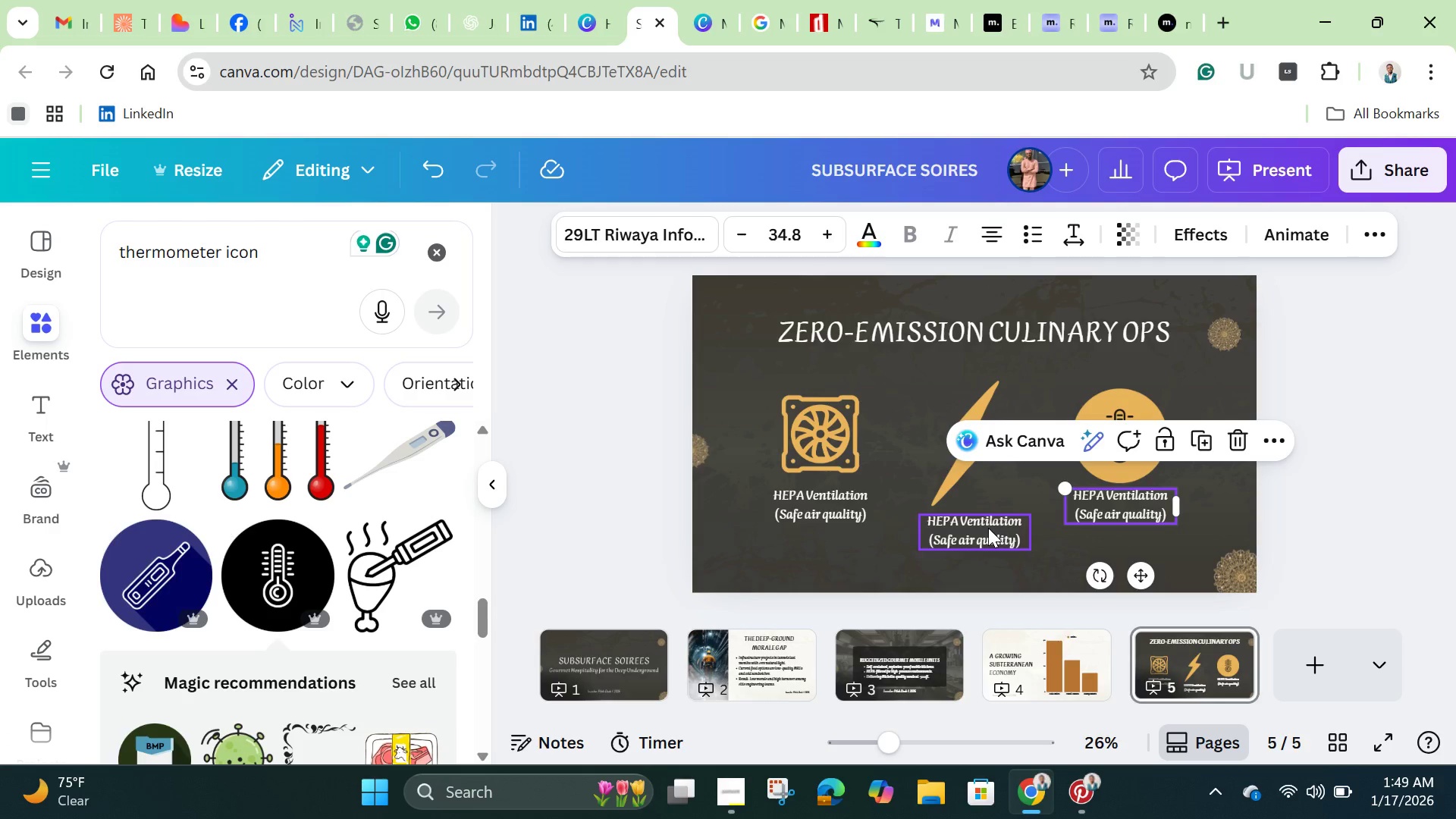 
double_click([988, 528])
 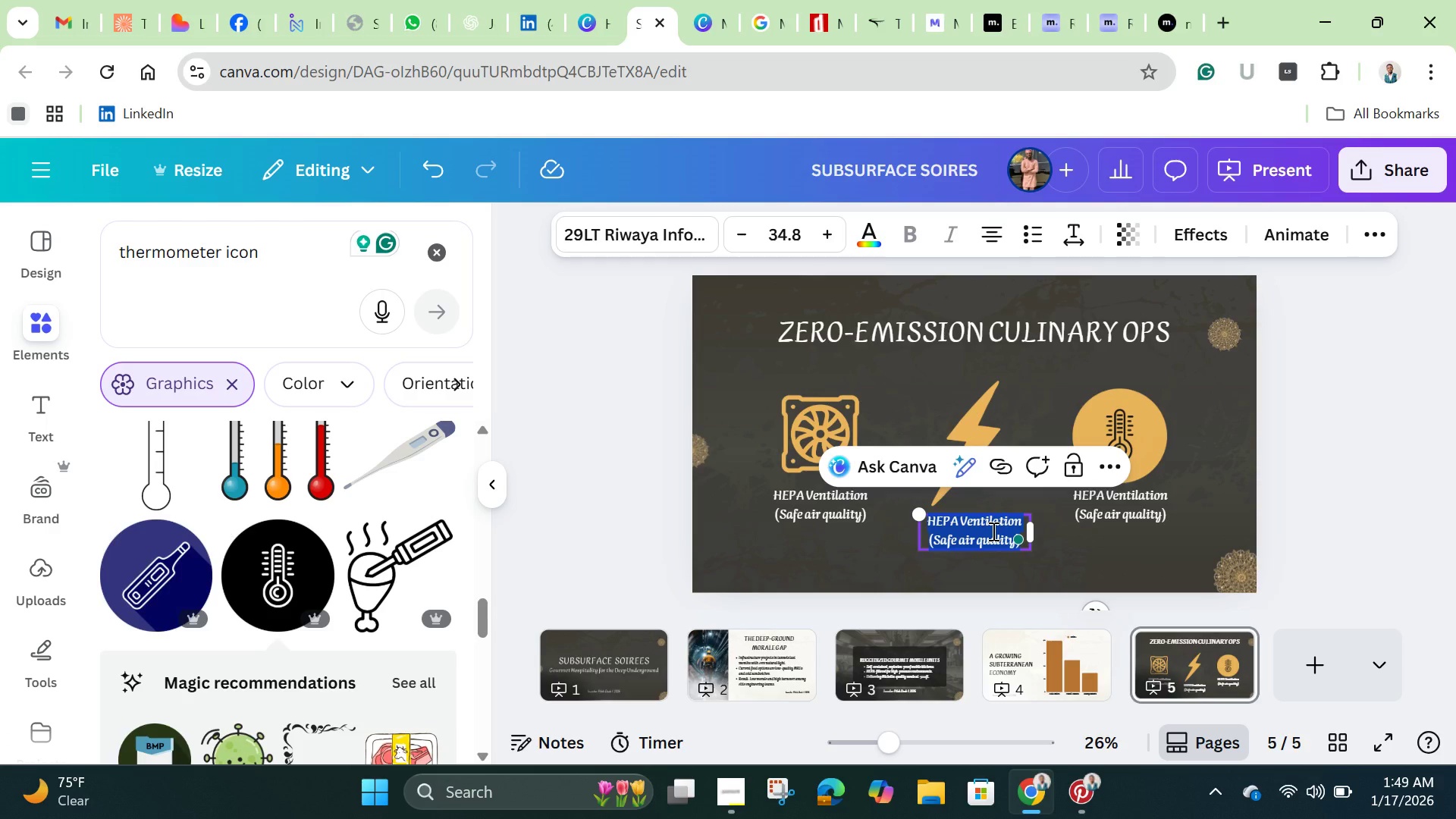 
key(Backspace)
 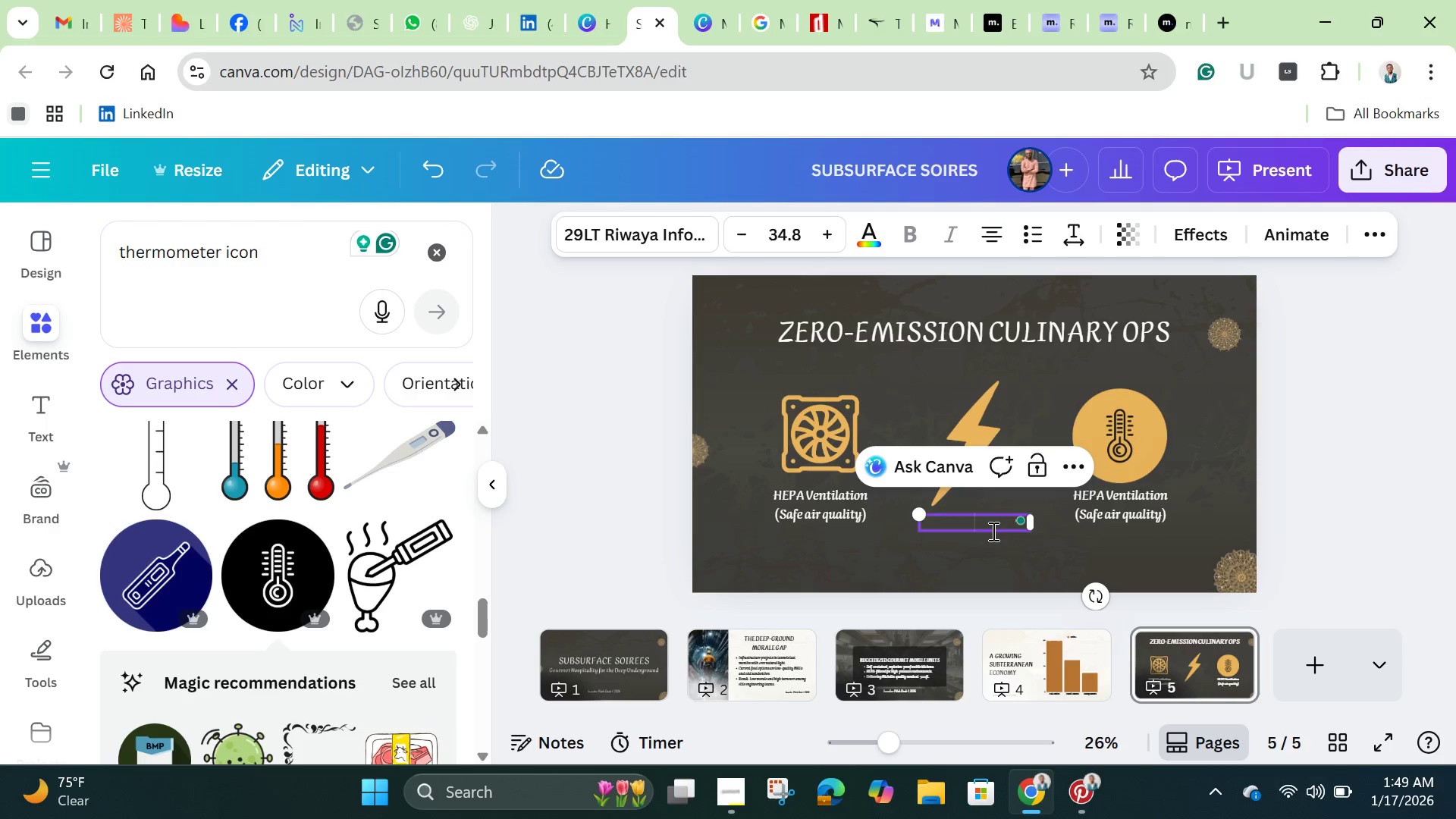 
key(Control+V)
 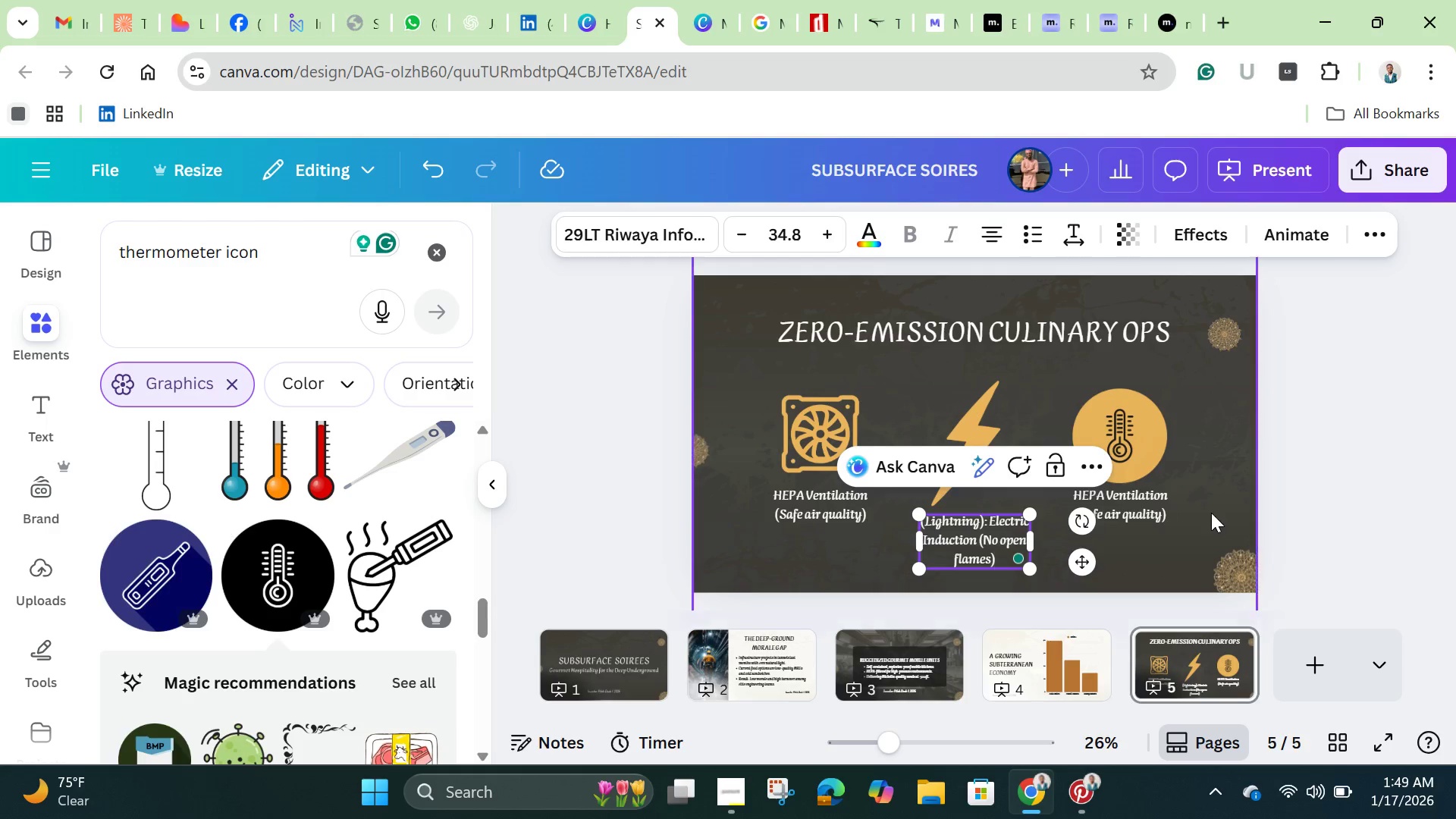 
left_click([1194, 482])
 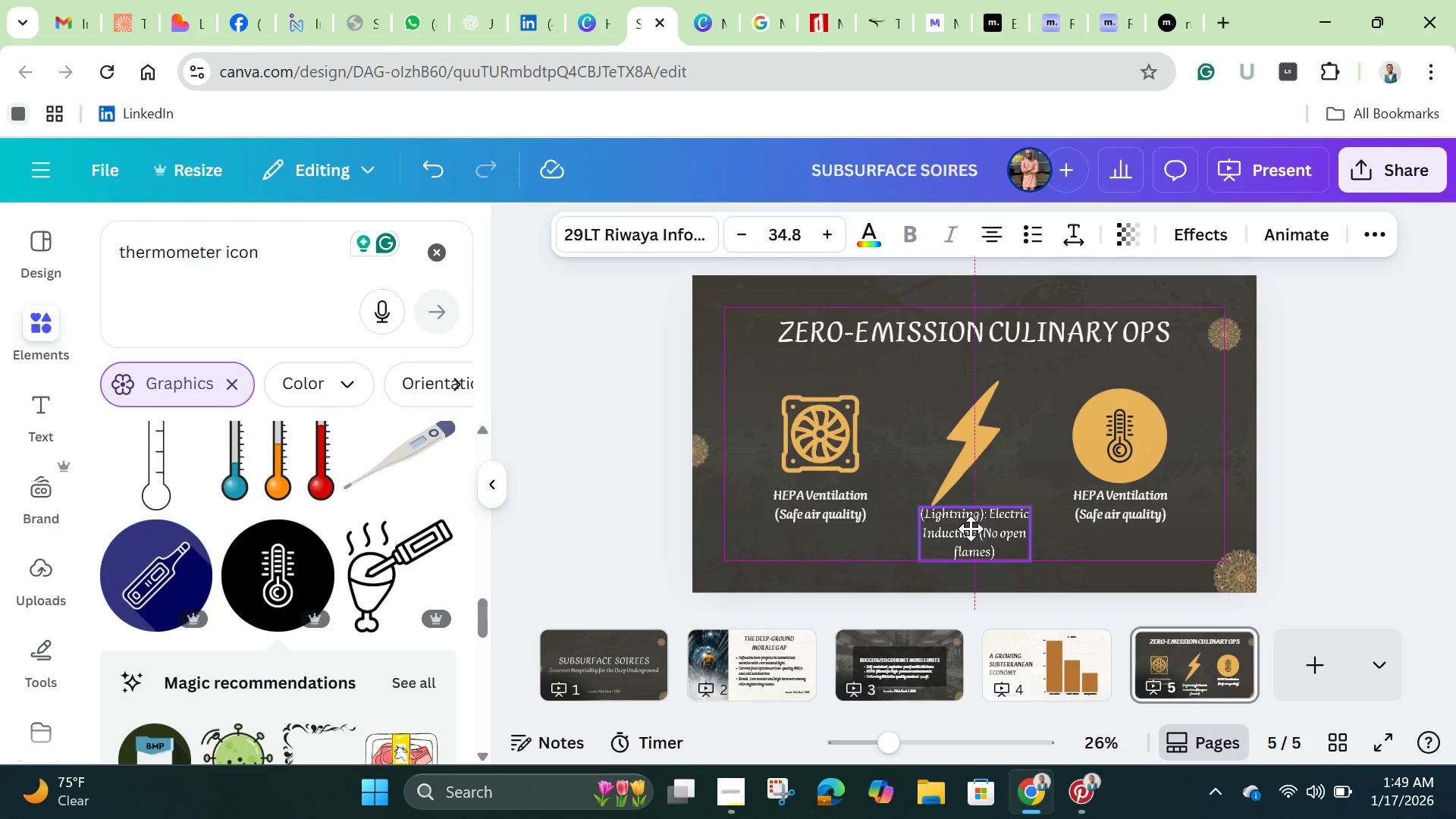 
wait(11.16)
 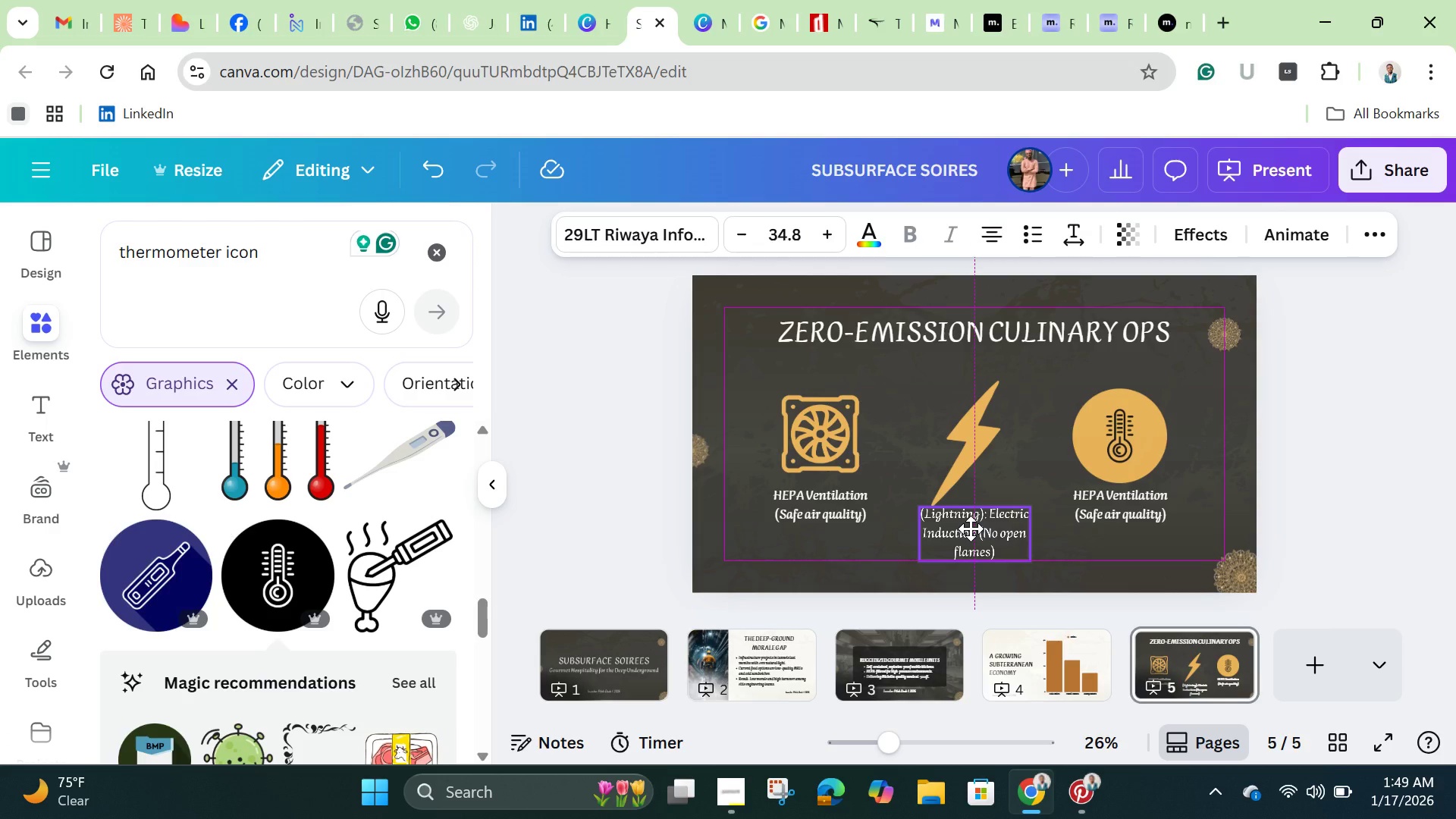 
left_click([416, 18])
 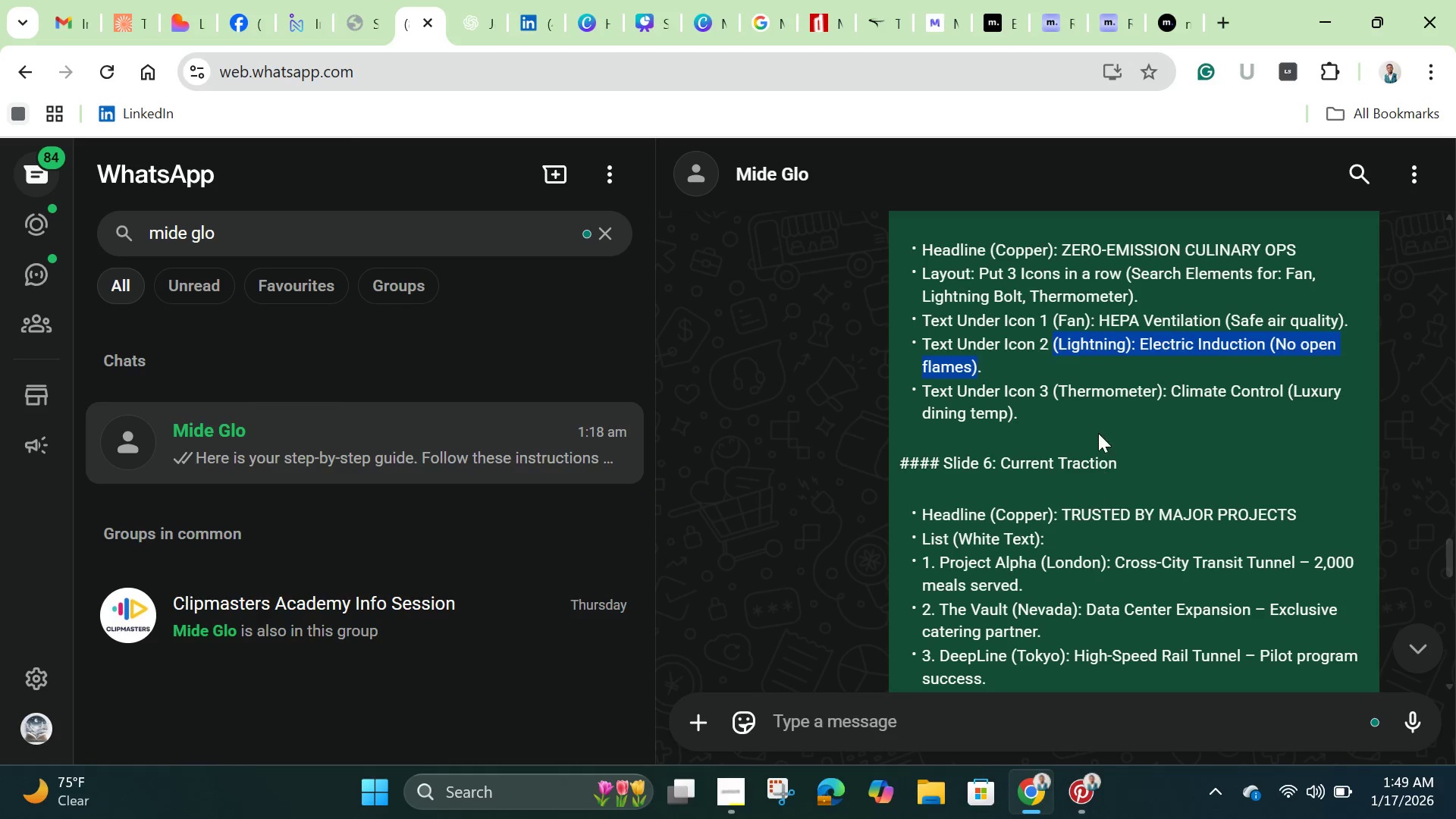 
left_click([1072, 400])
 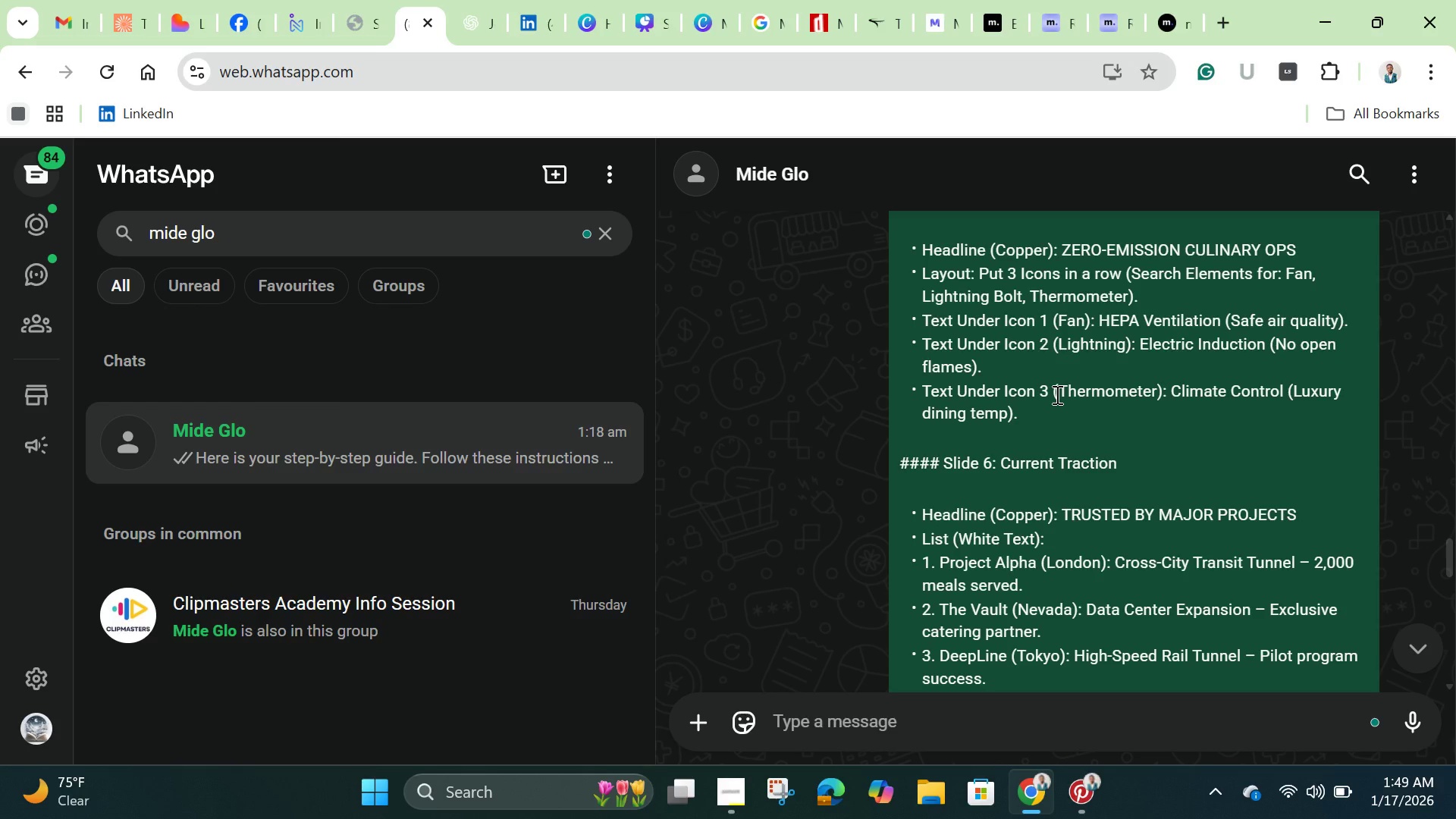 
left_click_drag(start_coordinate=[1056, 394], to_coordinate=[1016, 415])
 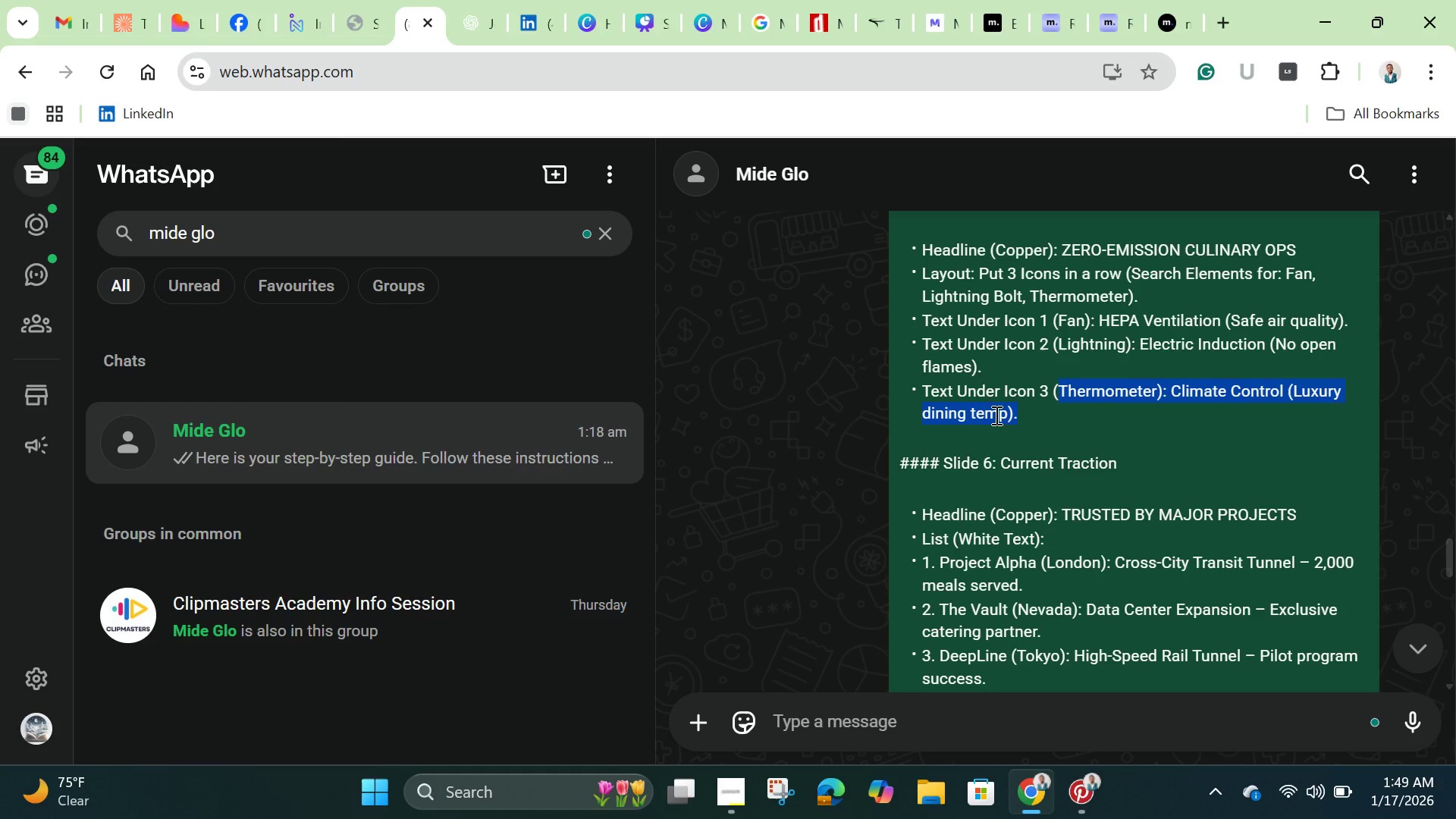 
right_click([995, 415])
 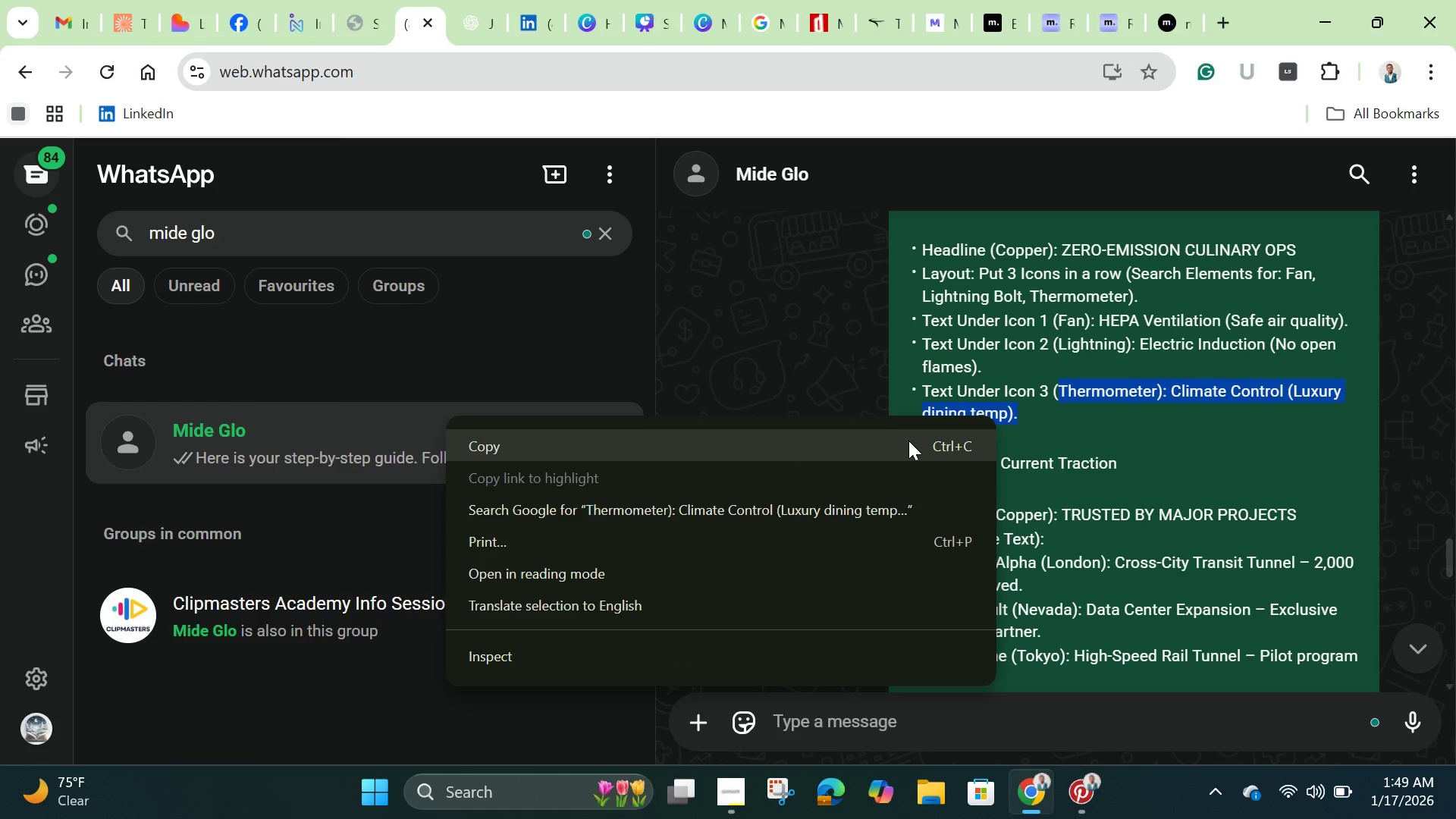 
left_click([907, 441])
 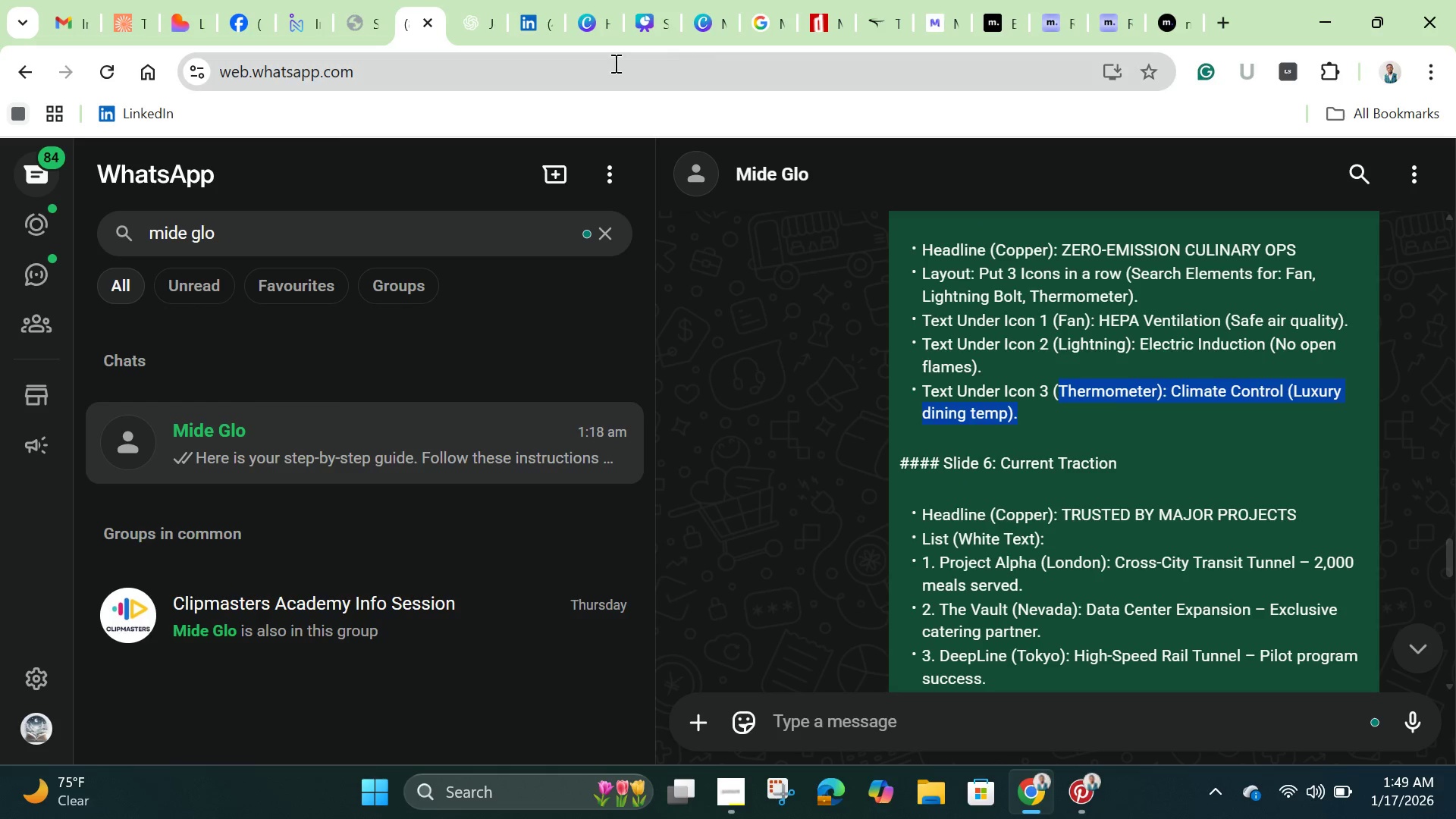 
left_click([651, 17])
 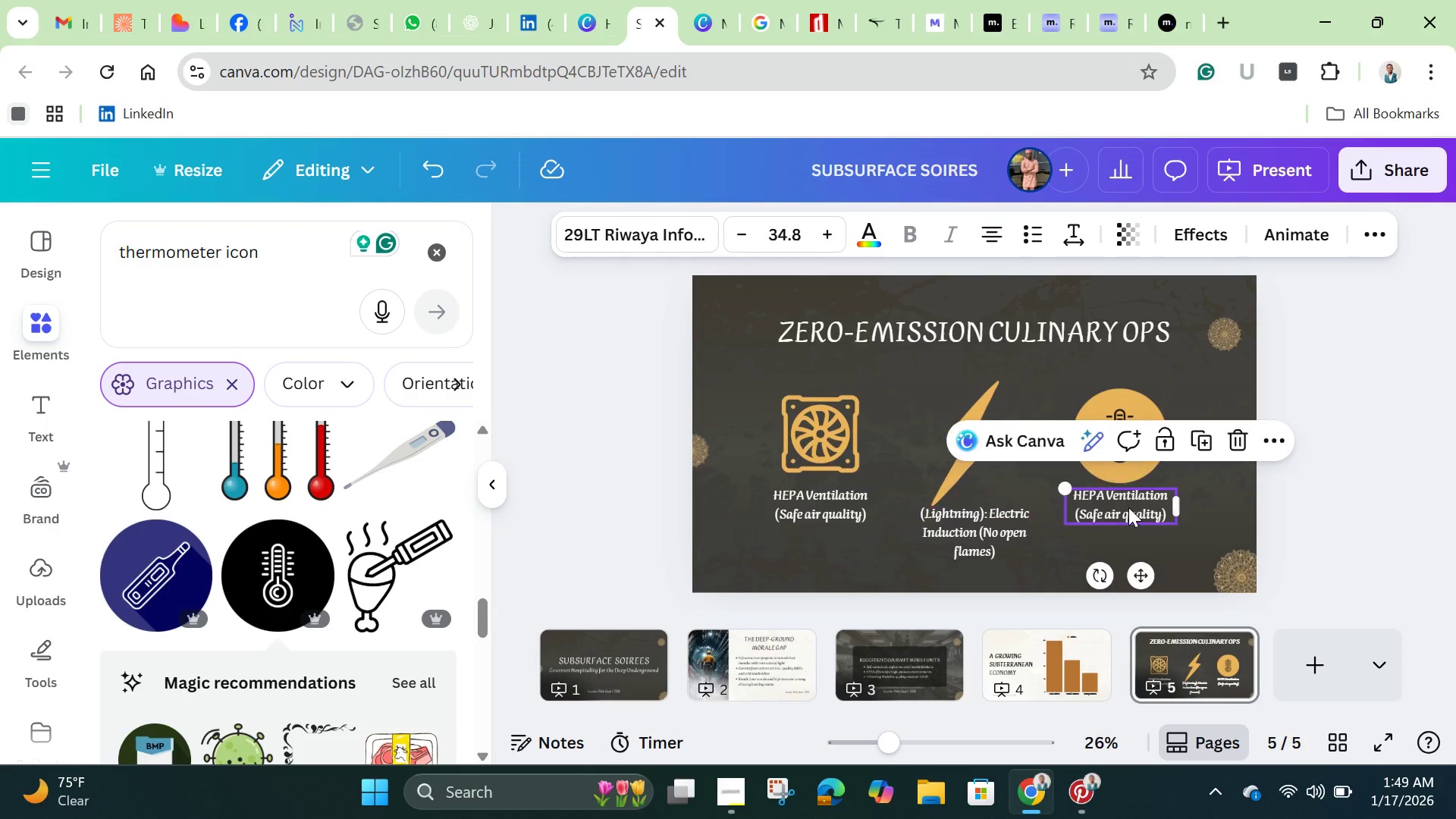 
double_click([1128, 507])
 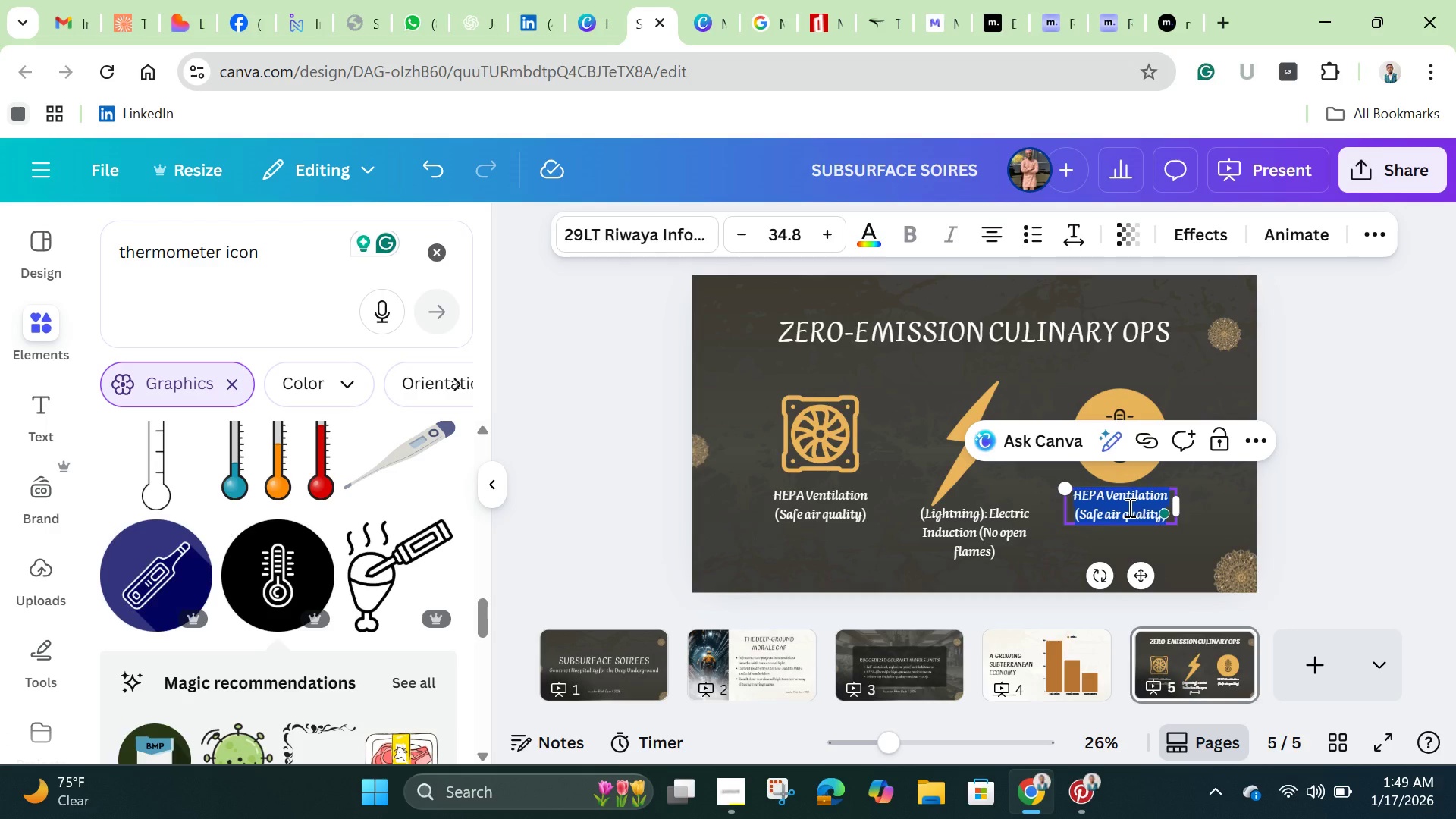 
key(Backspace)
 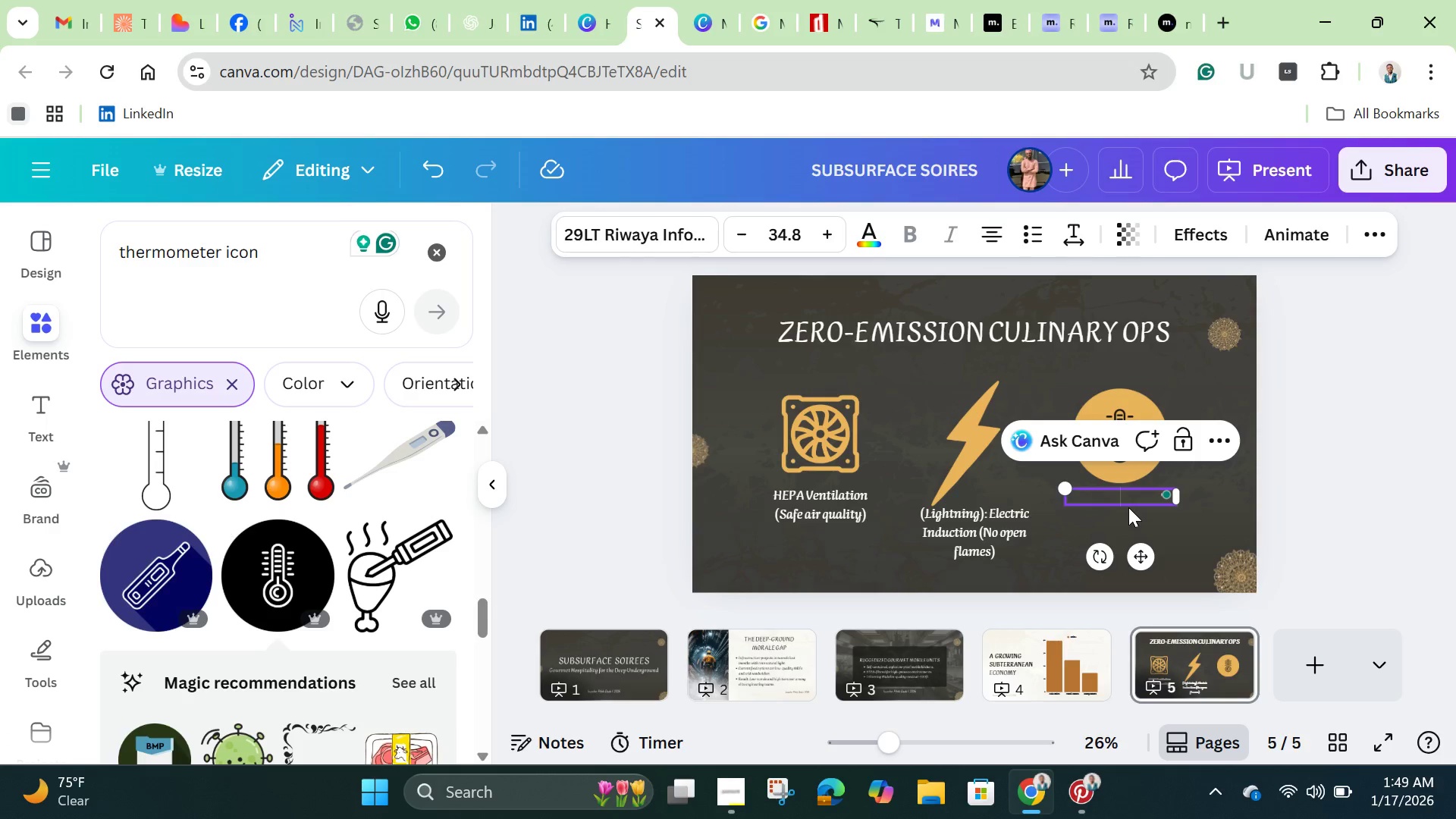 
key(Control+C)
 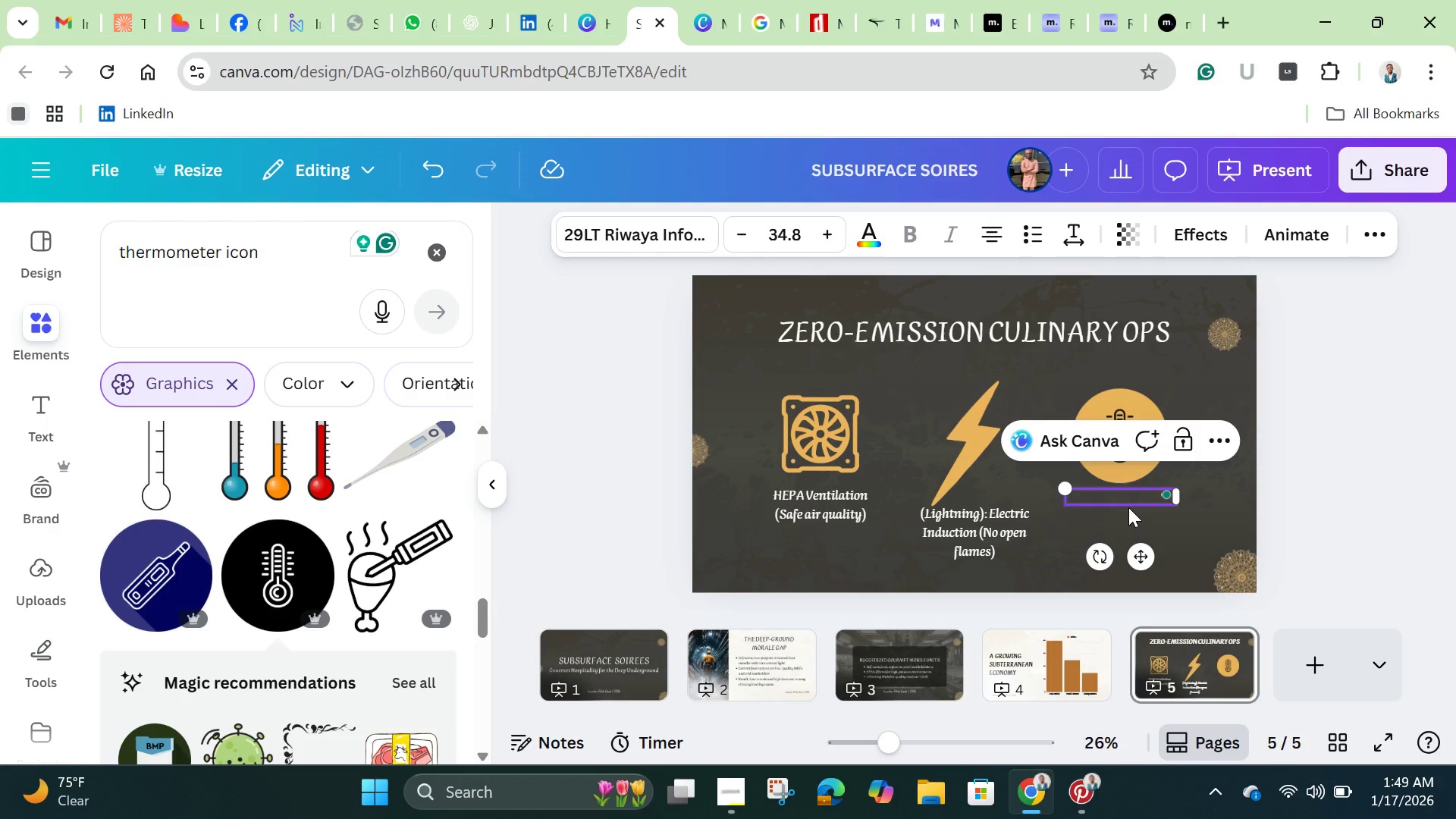 
key(Control+V)
 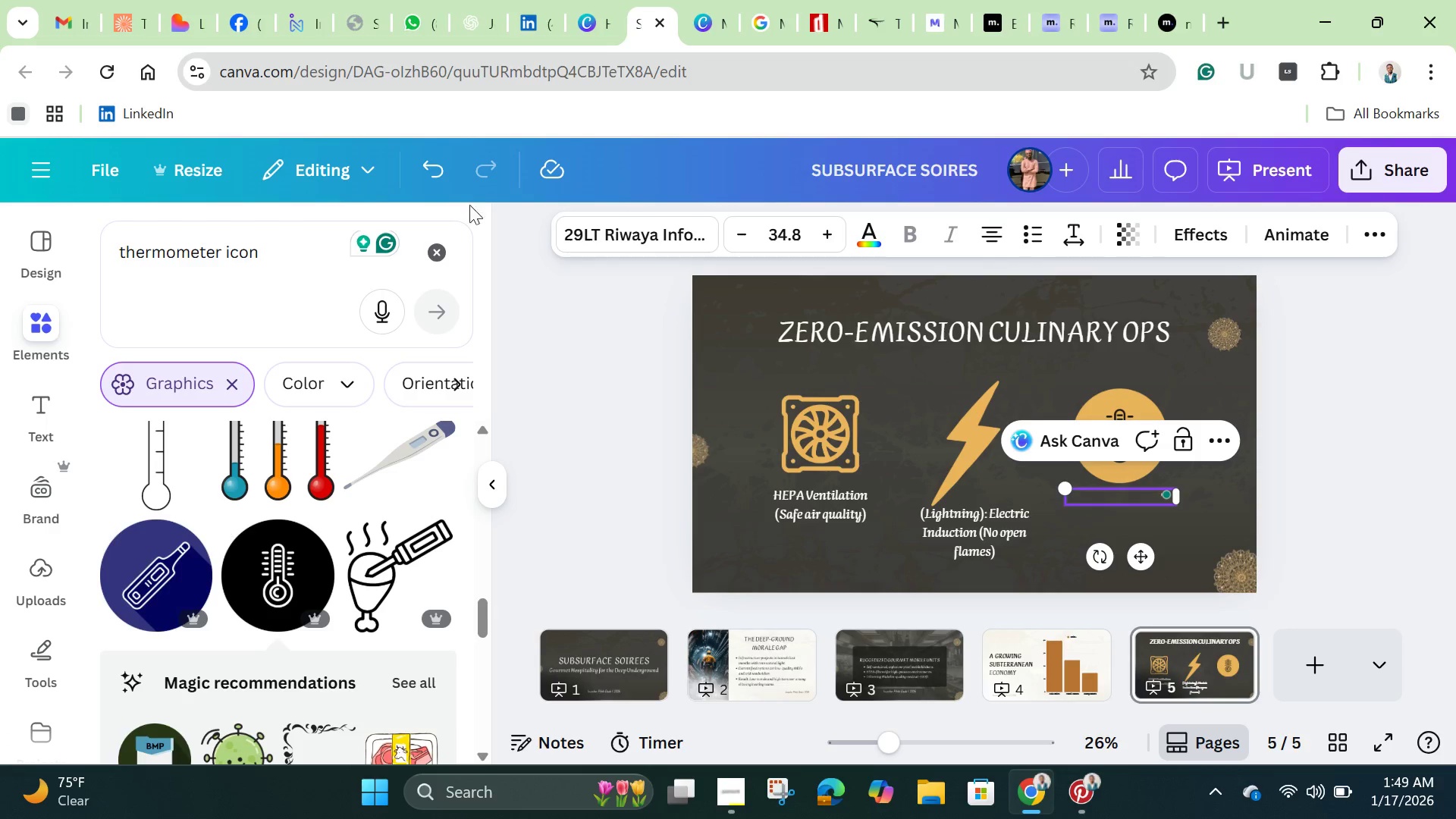 
left_click([432, 163])
 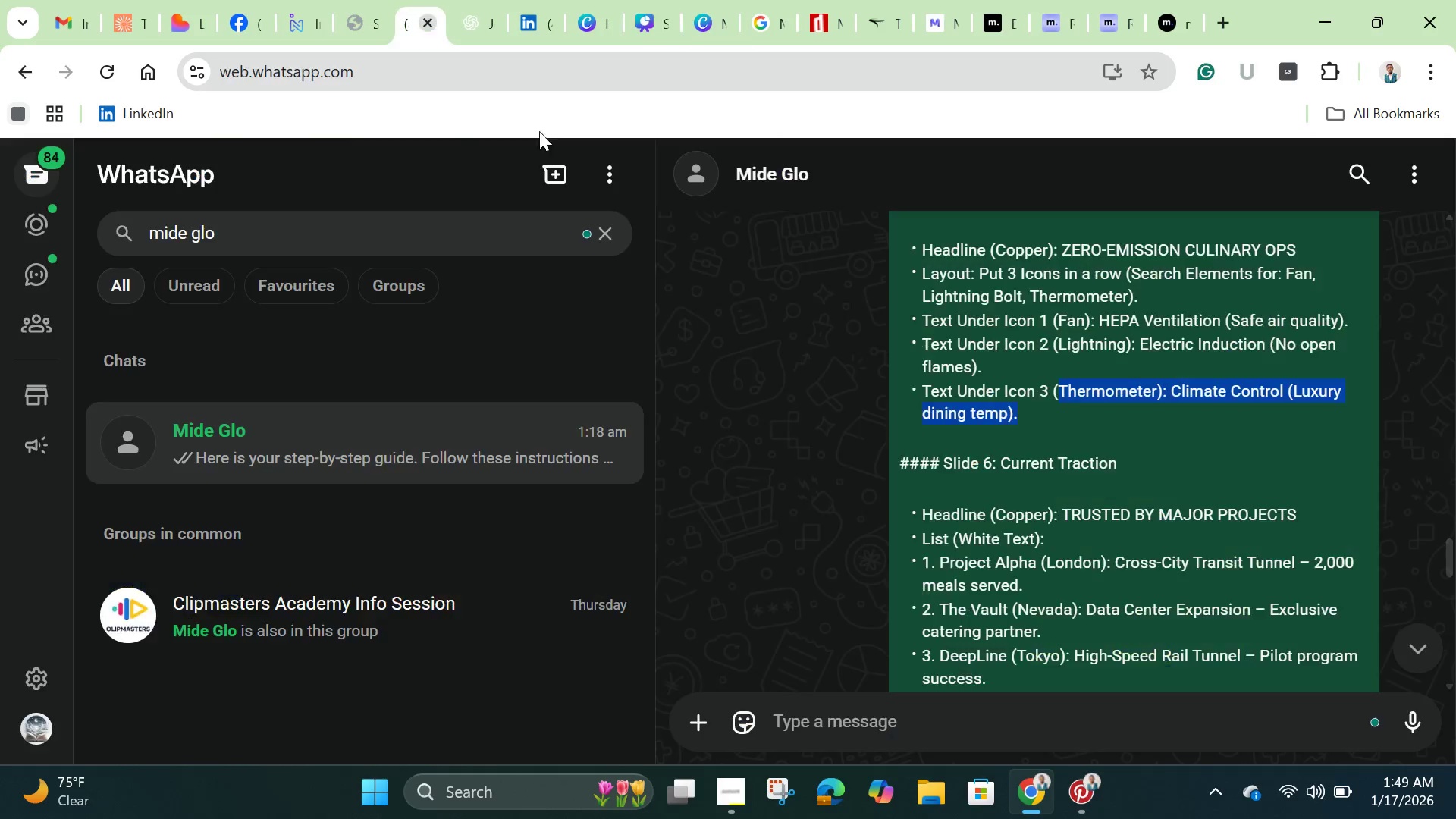 
left_click([1031, 394])
 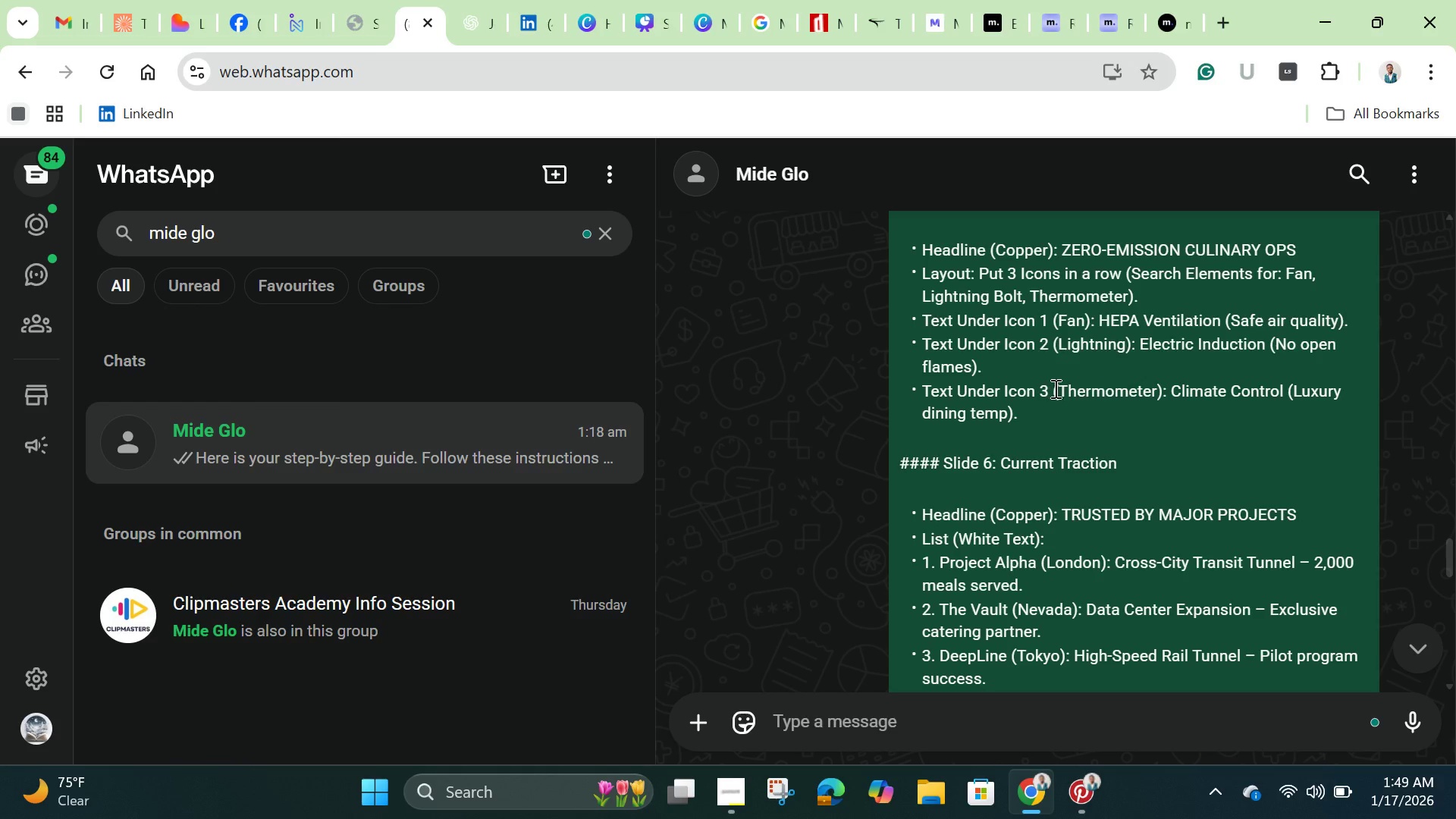 
left_click_drag(start_coordinate=[1053, 388], to_coordinate=[1083, 410])
 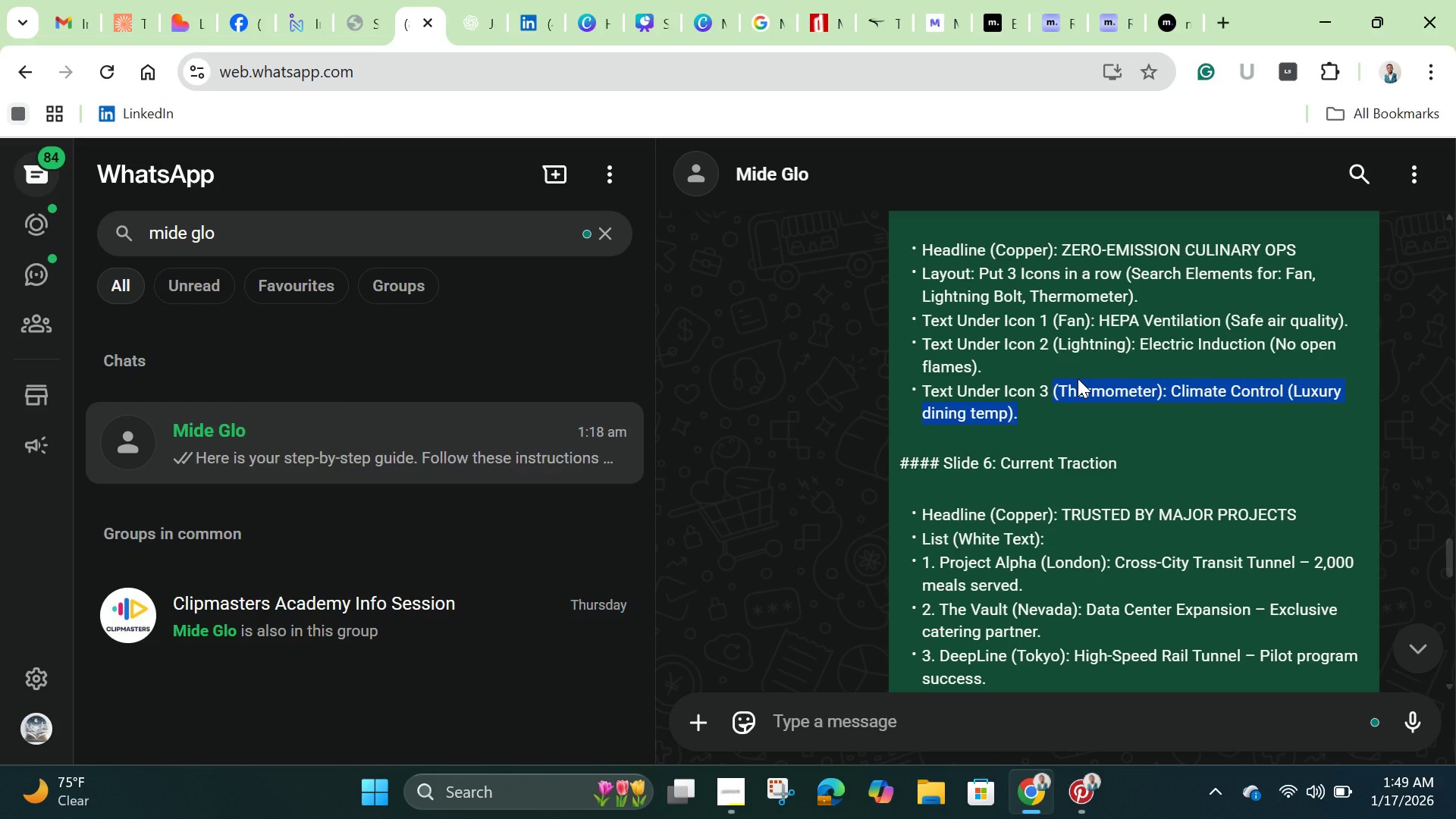 
right_click([1078, 378])
 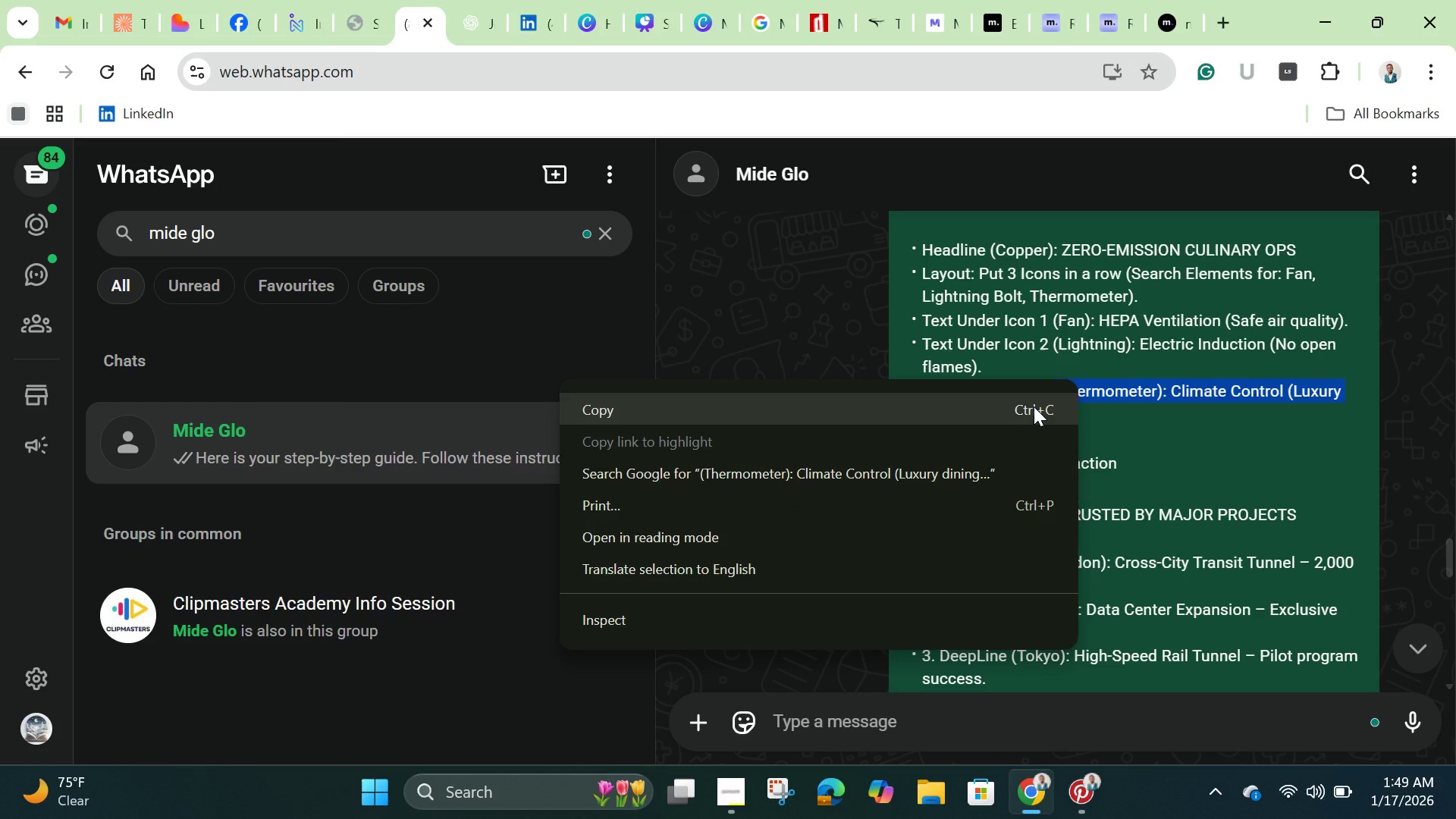 
left_click([1034, 406])
 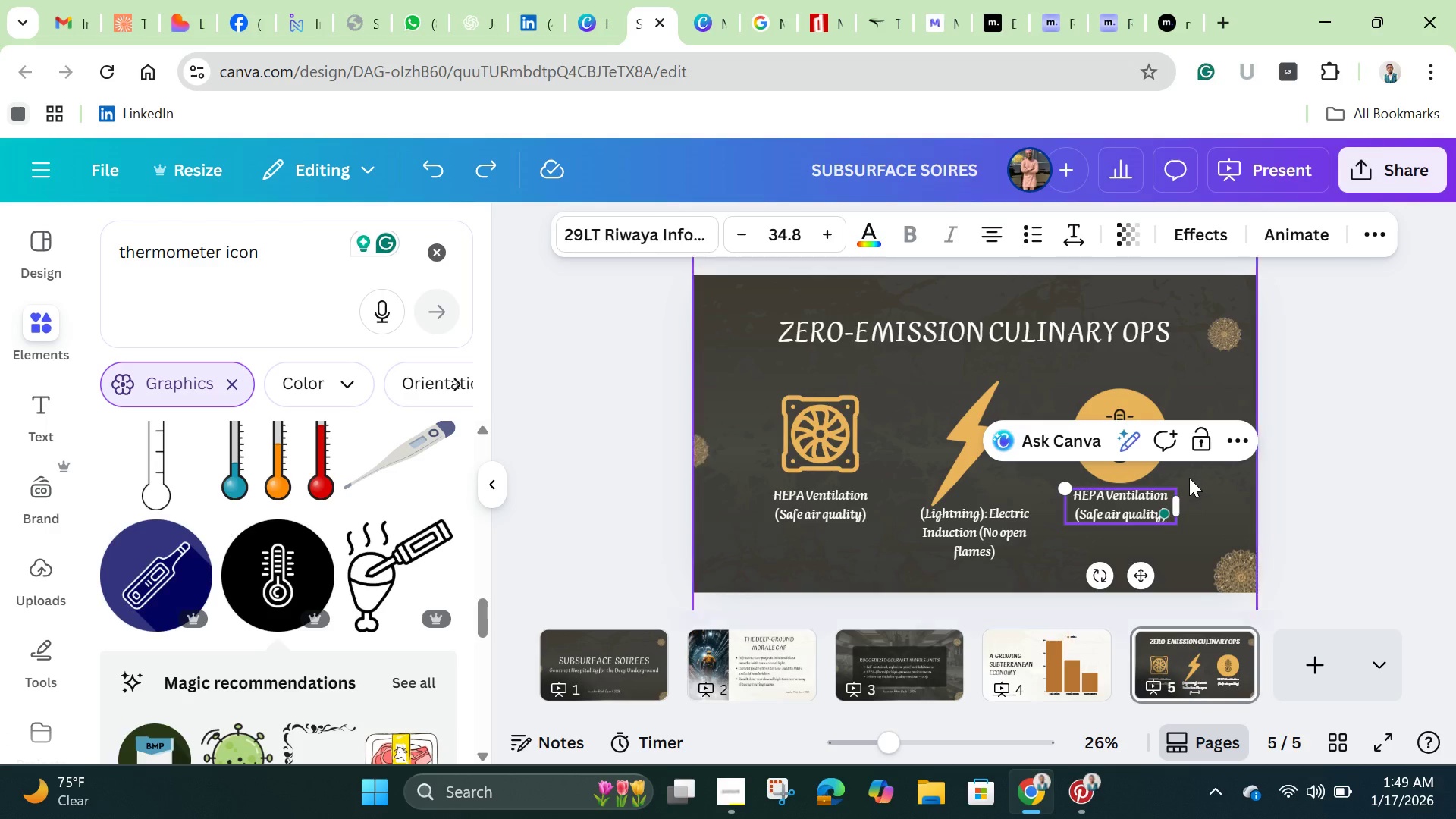 
double_click([1136, 500])
 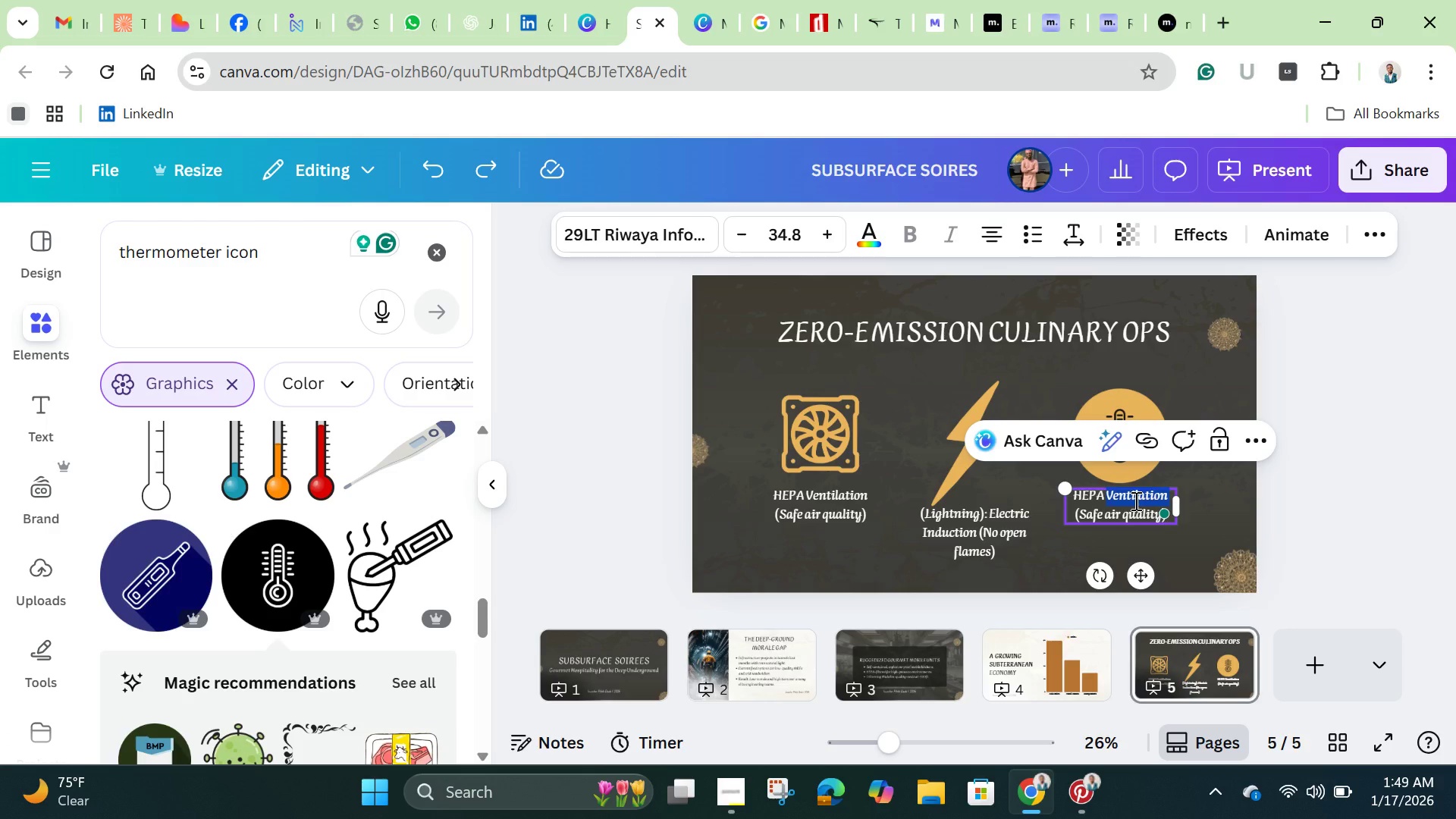 
key(Control+A)
 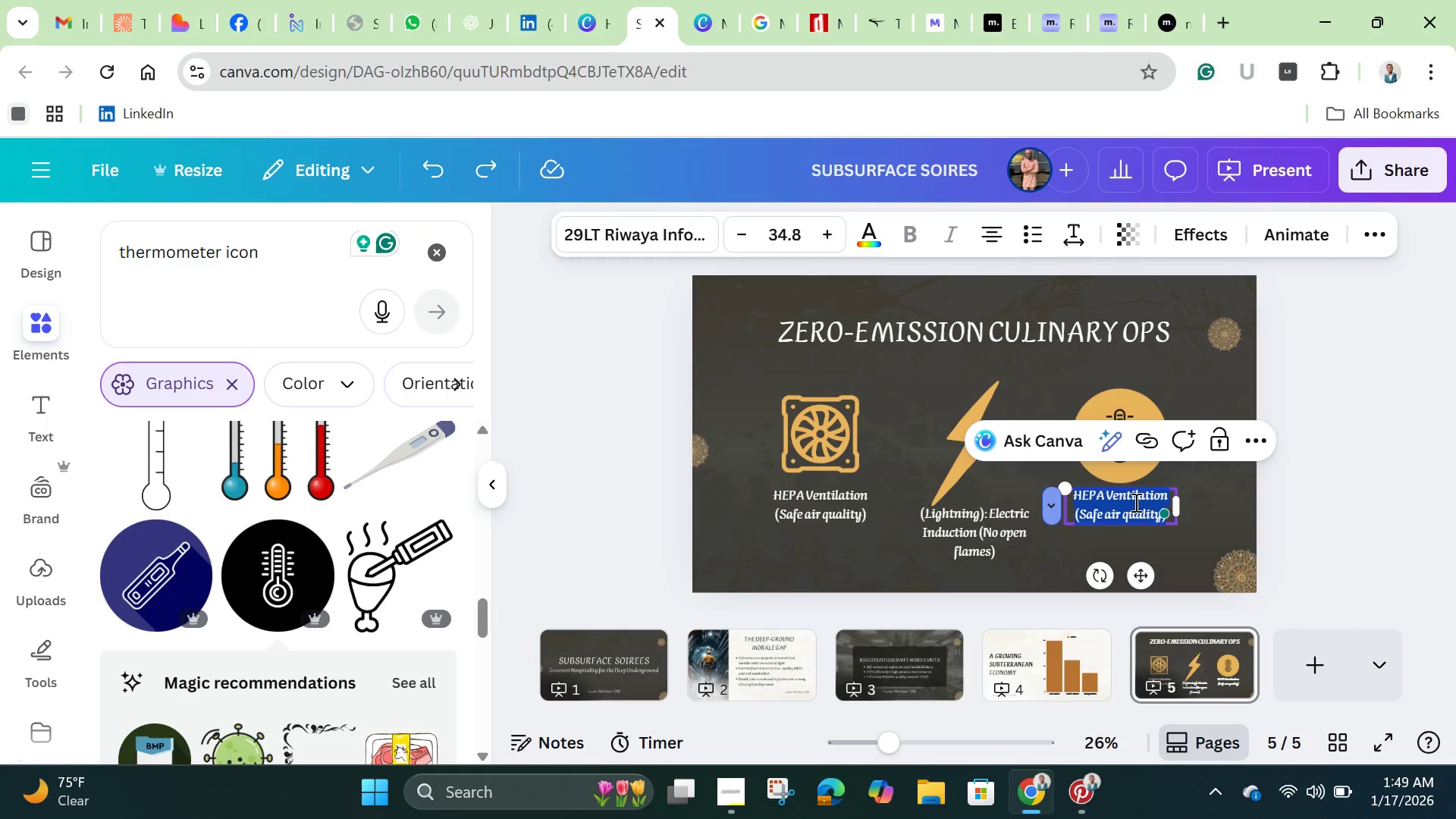 
key(Backspace)
 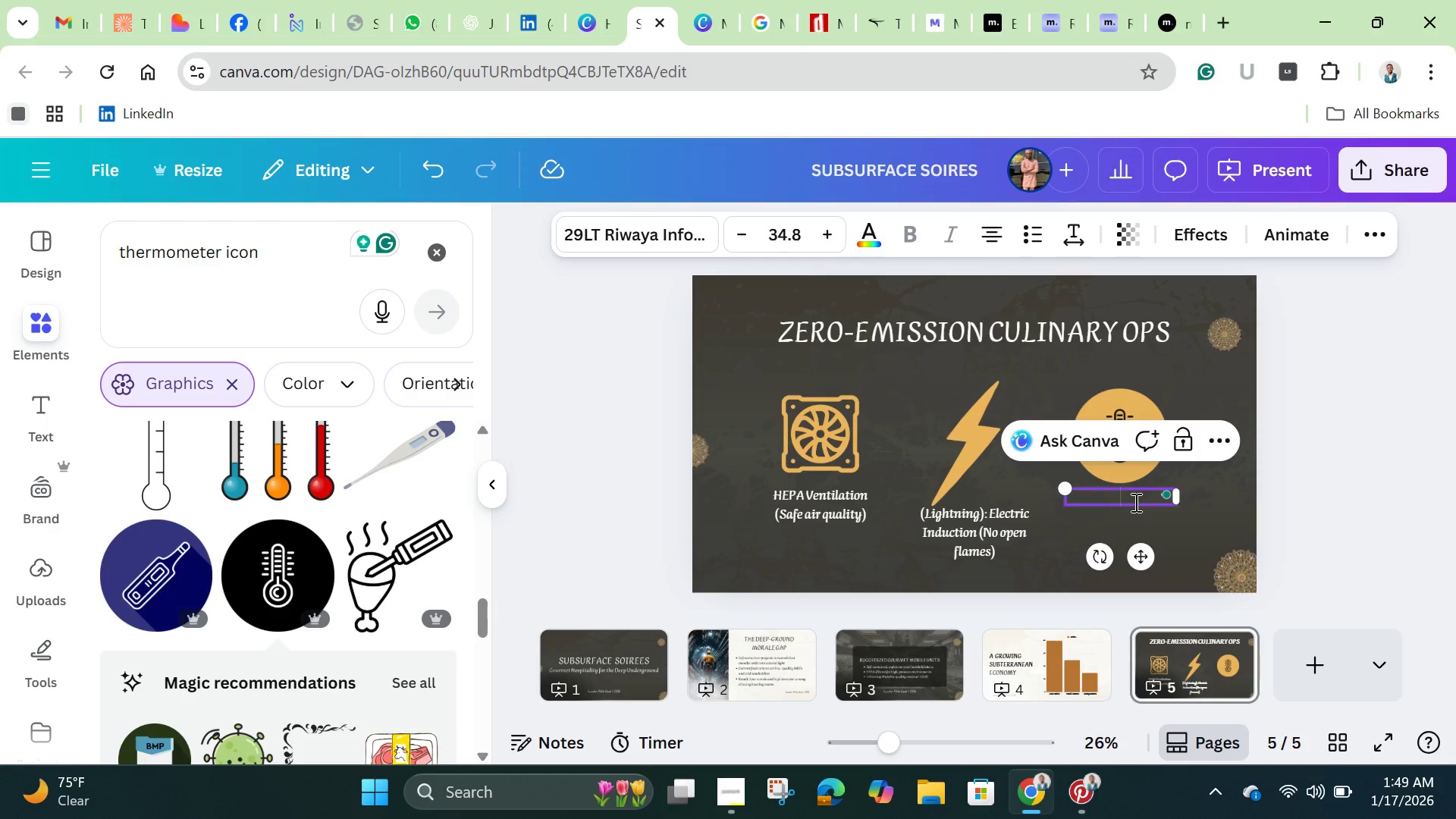 
key(Control+V)
 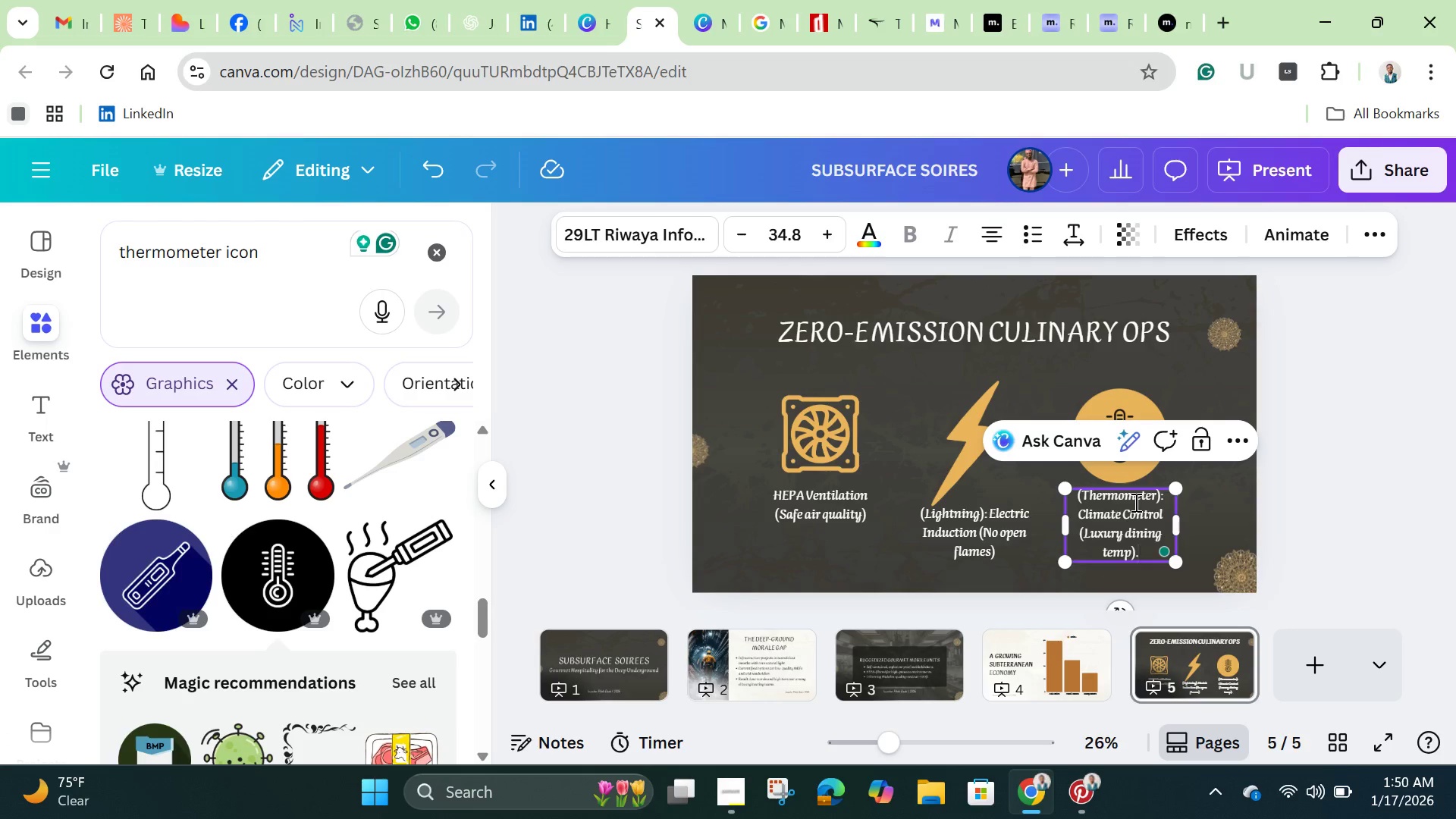 
key(Backspace)
 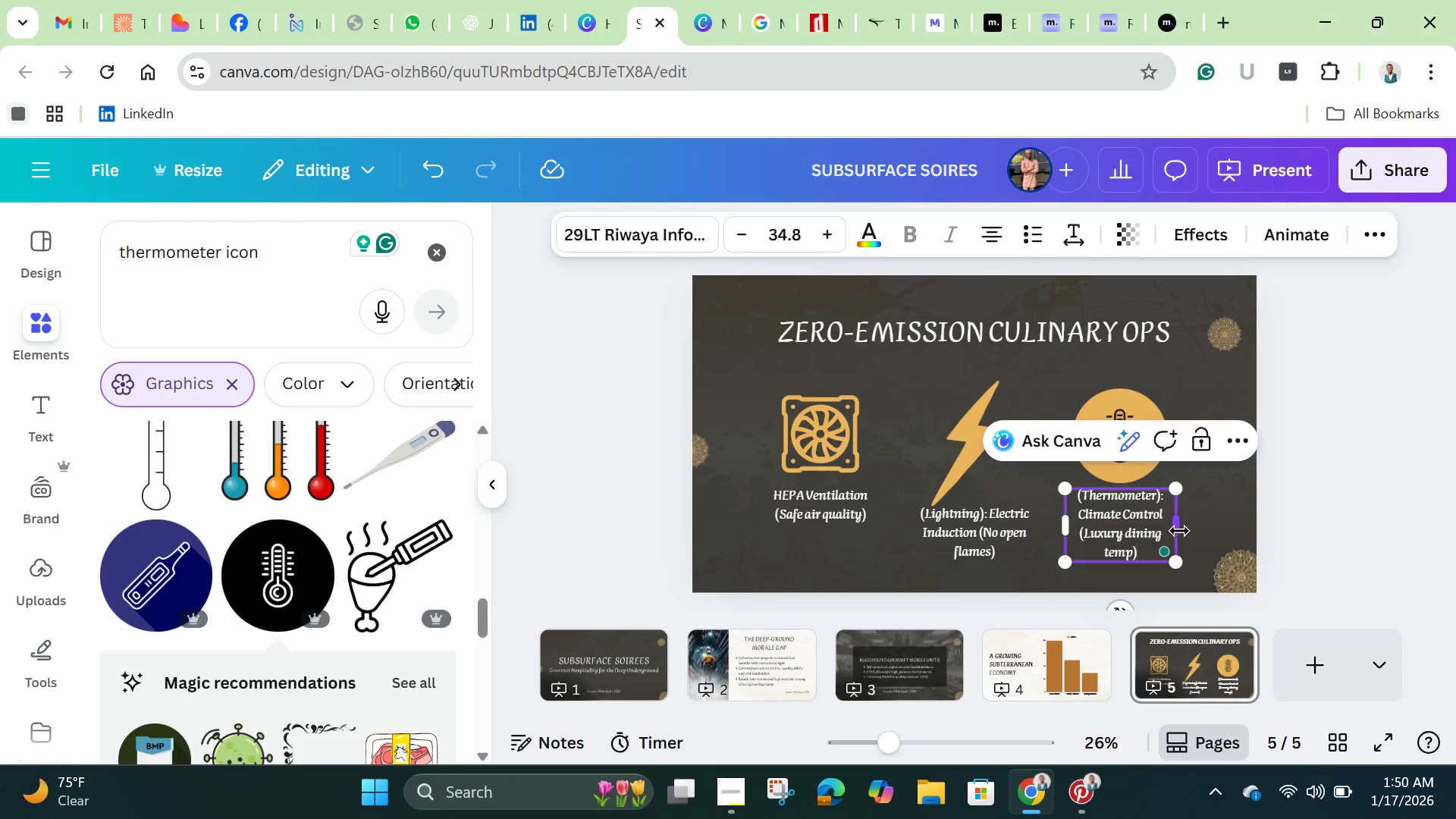 
left_click_drag(start_coordinate=[1188, 532], to_coordinate=[1229, 532])
 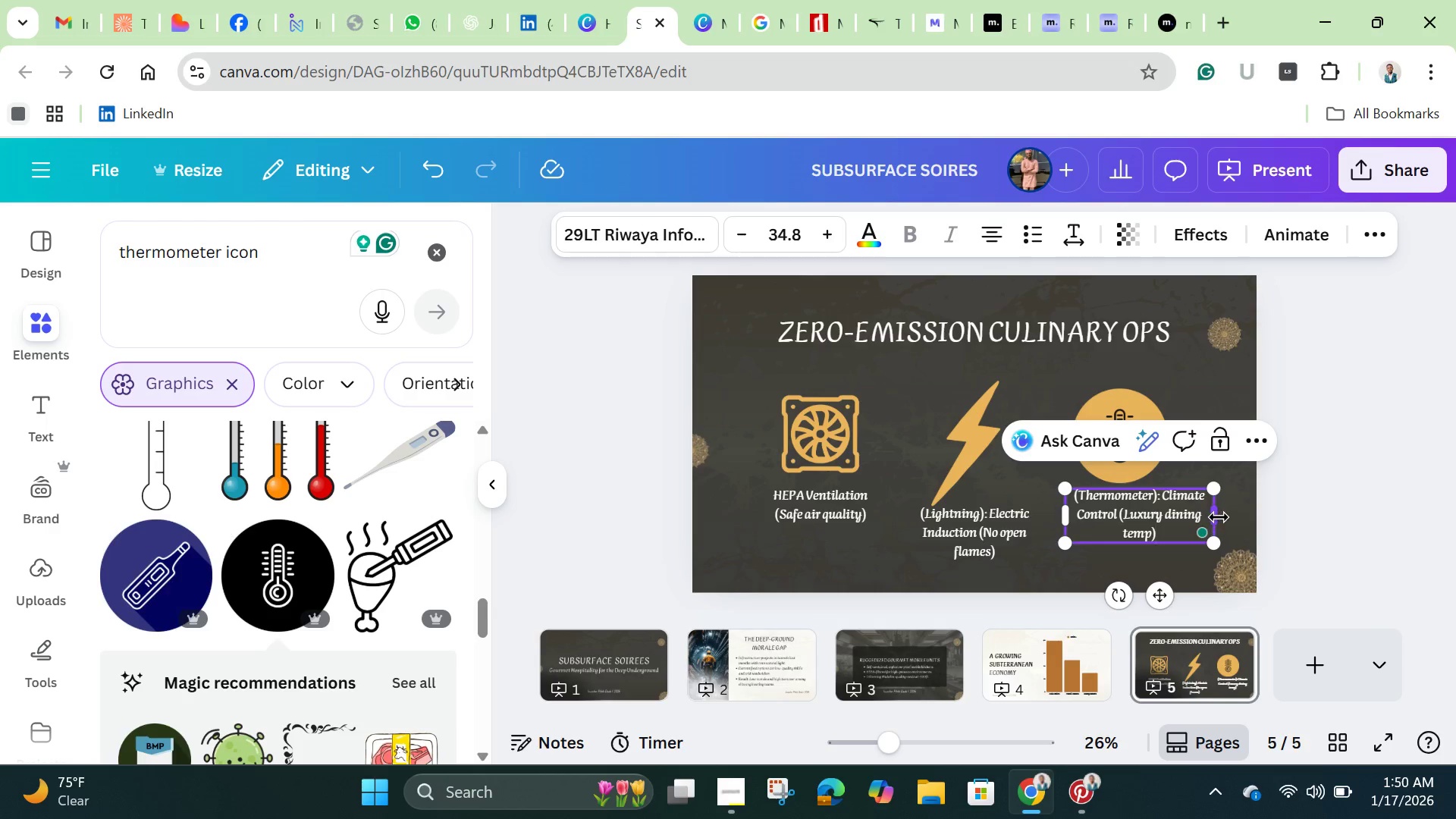 
left_click_drag(start_coordinate=[1219, 517], to_coordinate=[1241, 515])
 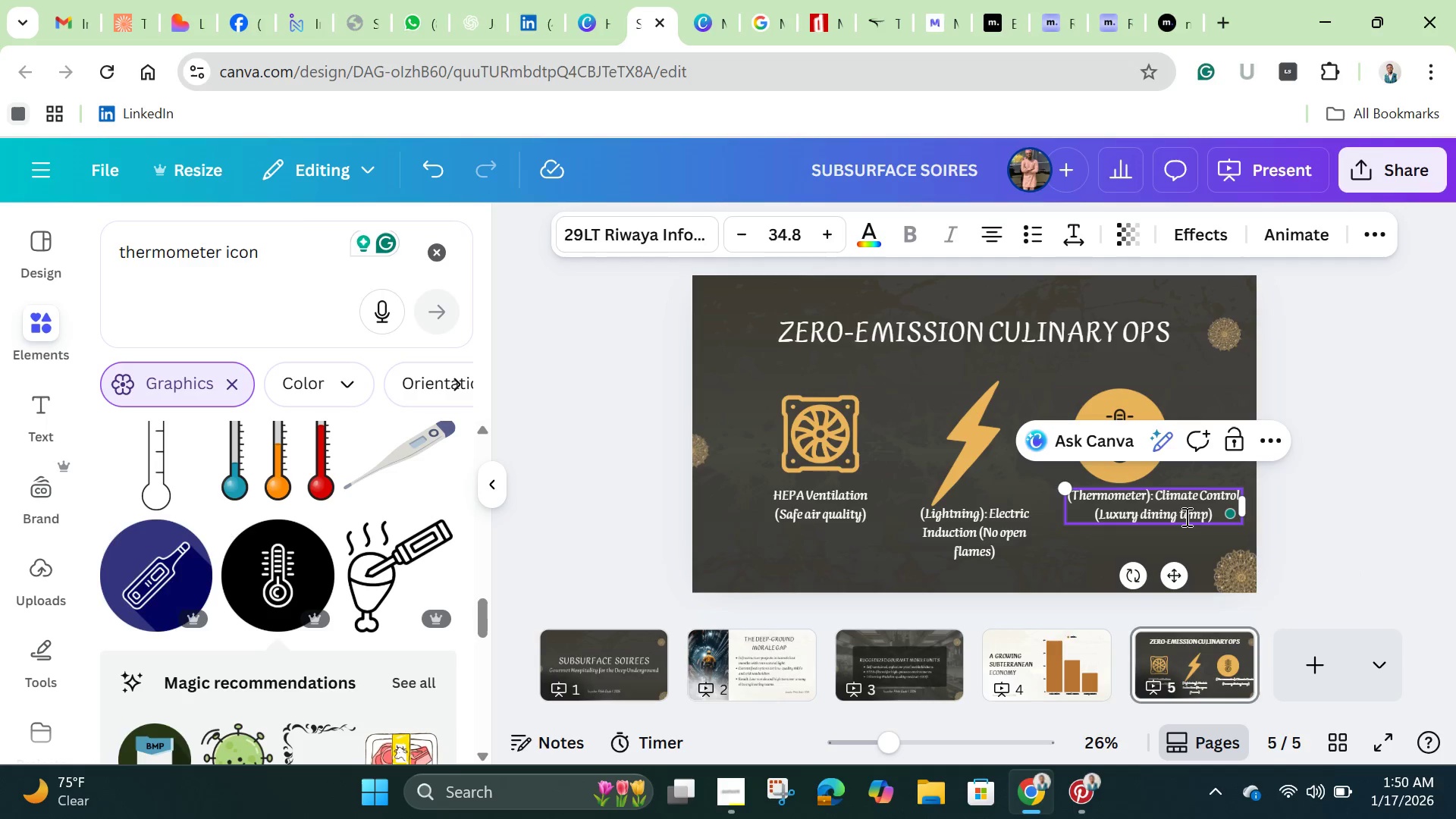 
left_click_drag(start_coordinate=[1185, 516], to_coordinate=[1167, 513])
 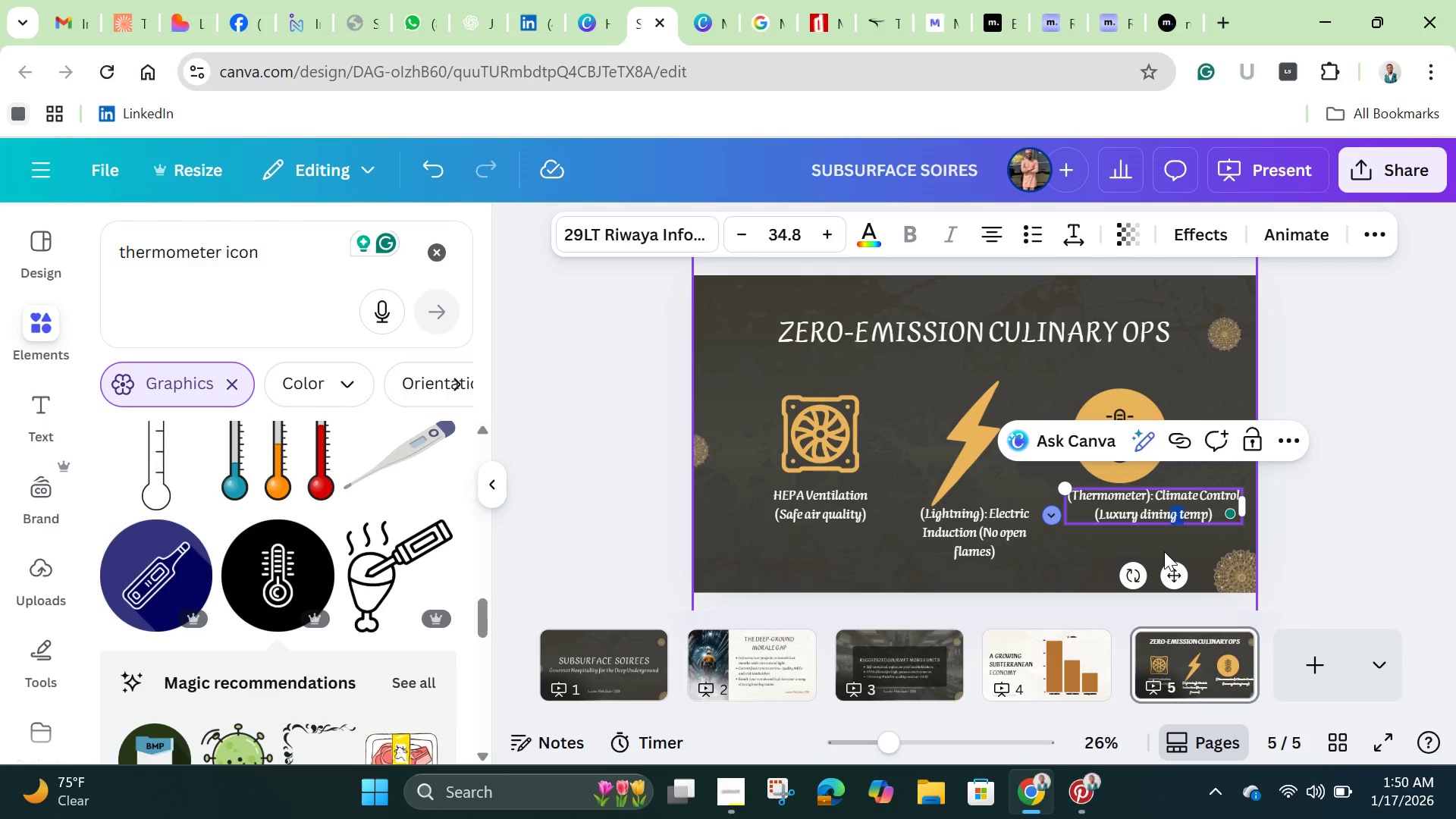 
left_click([1164, 551])
 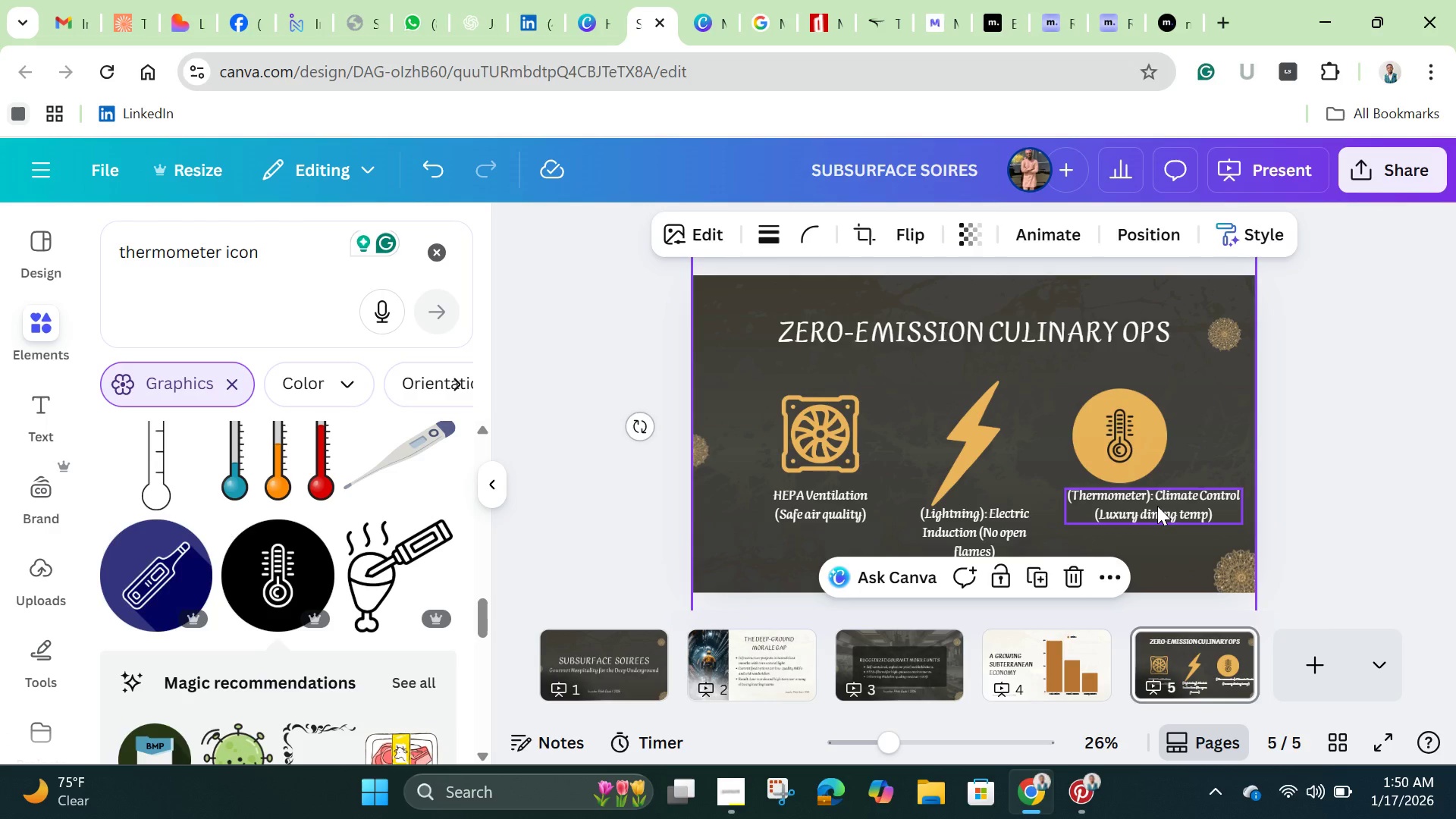 
left_click_drag(start_coordinate=[1157, 506], to_coordinate=[1135, 503])
 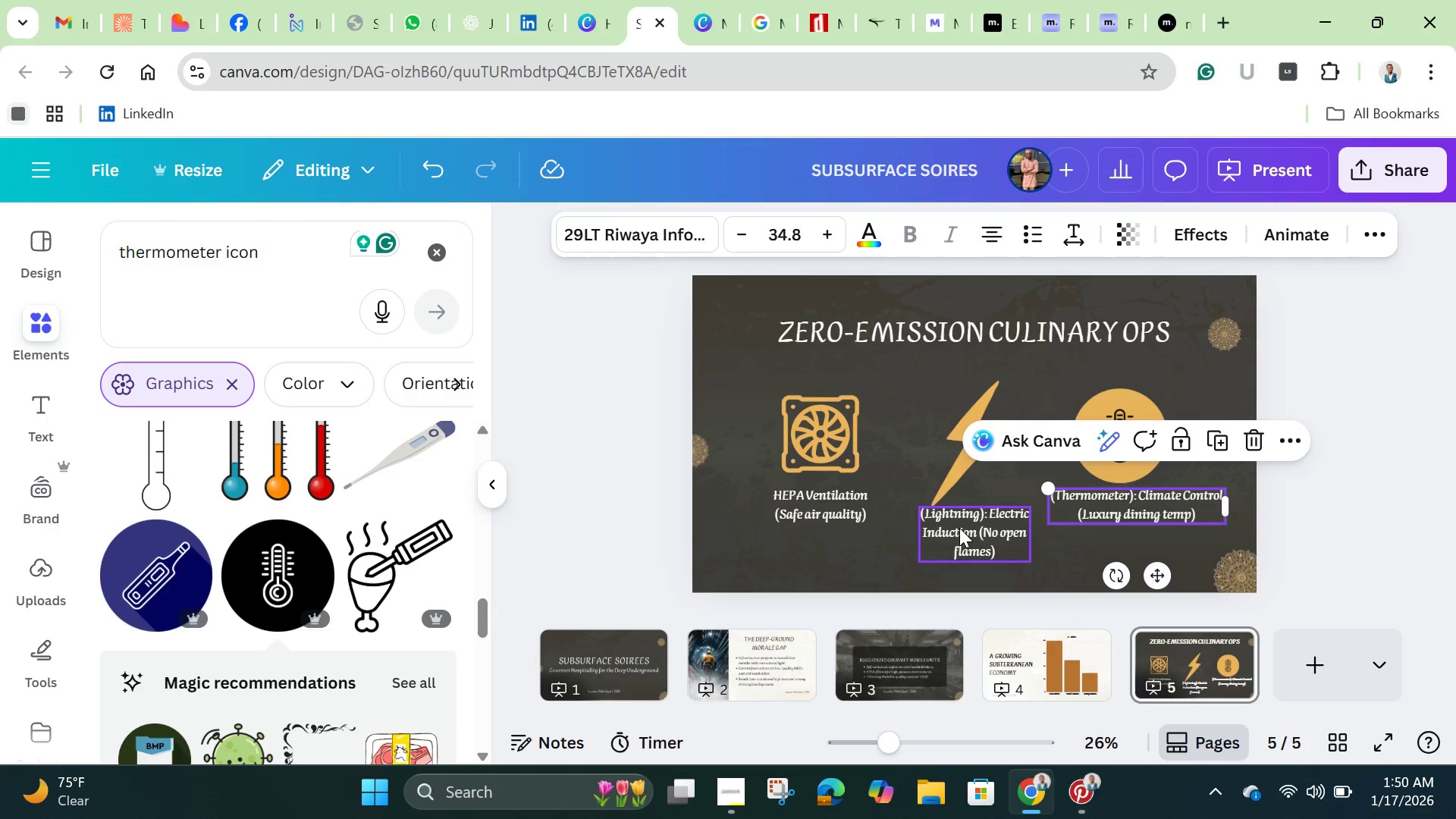 
left_click([959, 526])
 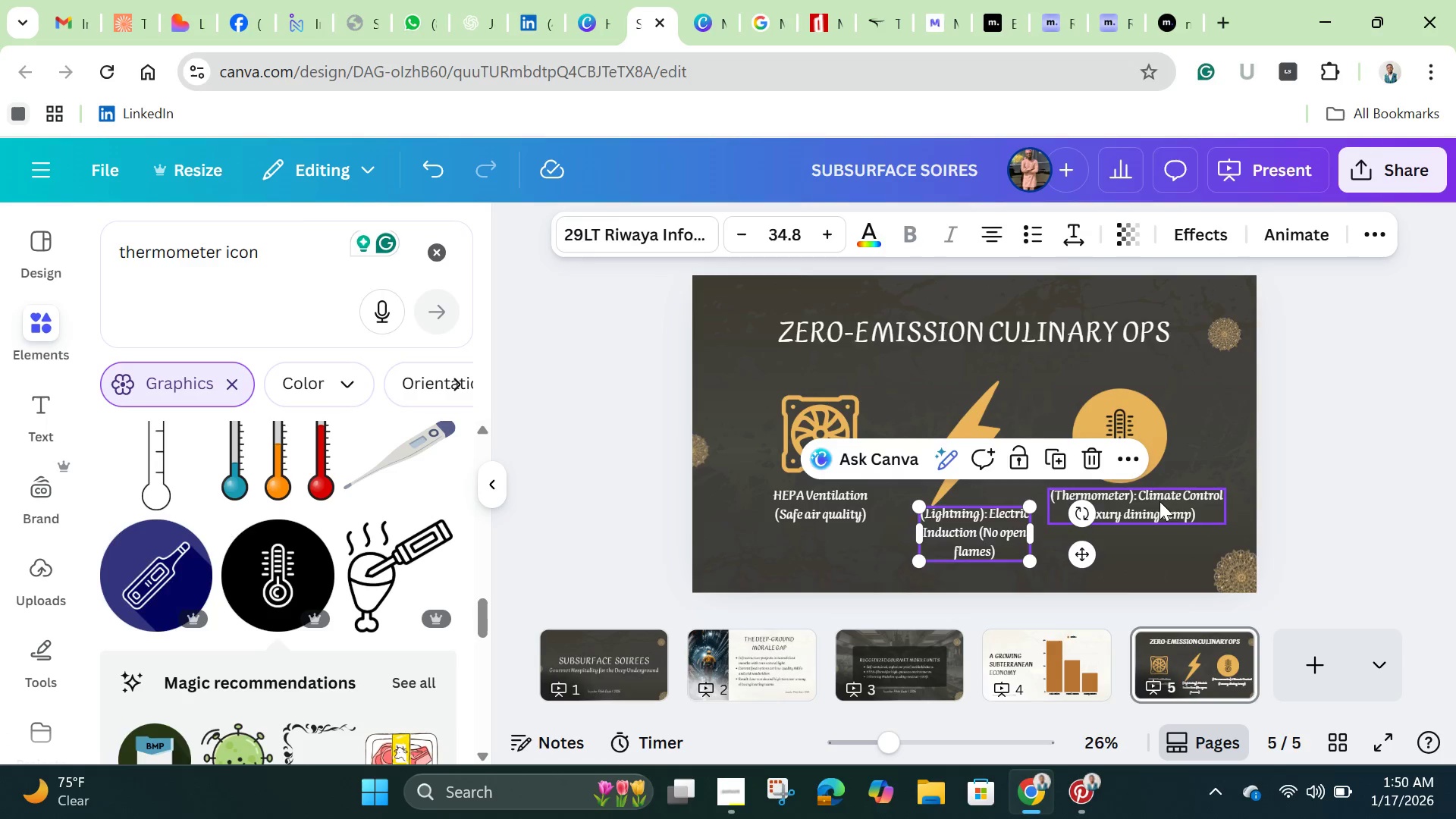 
left_click([1167, 504])
 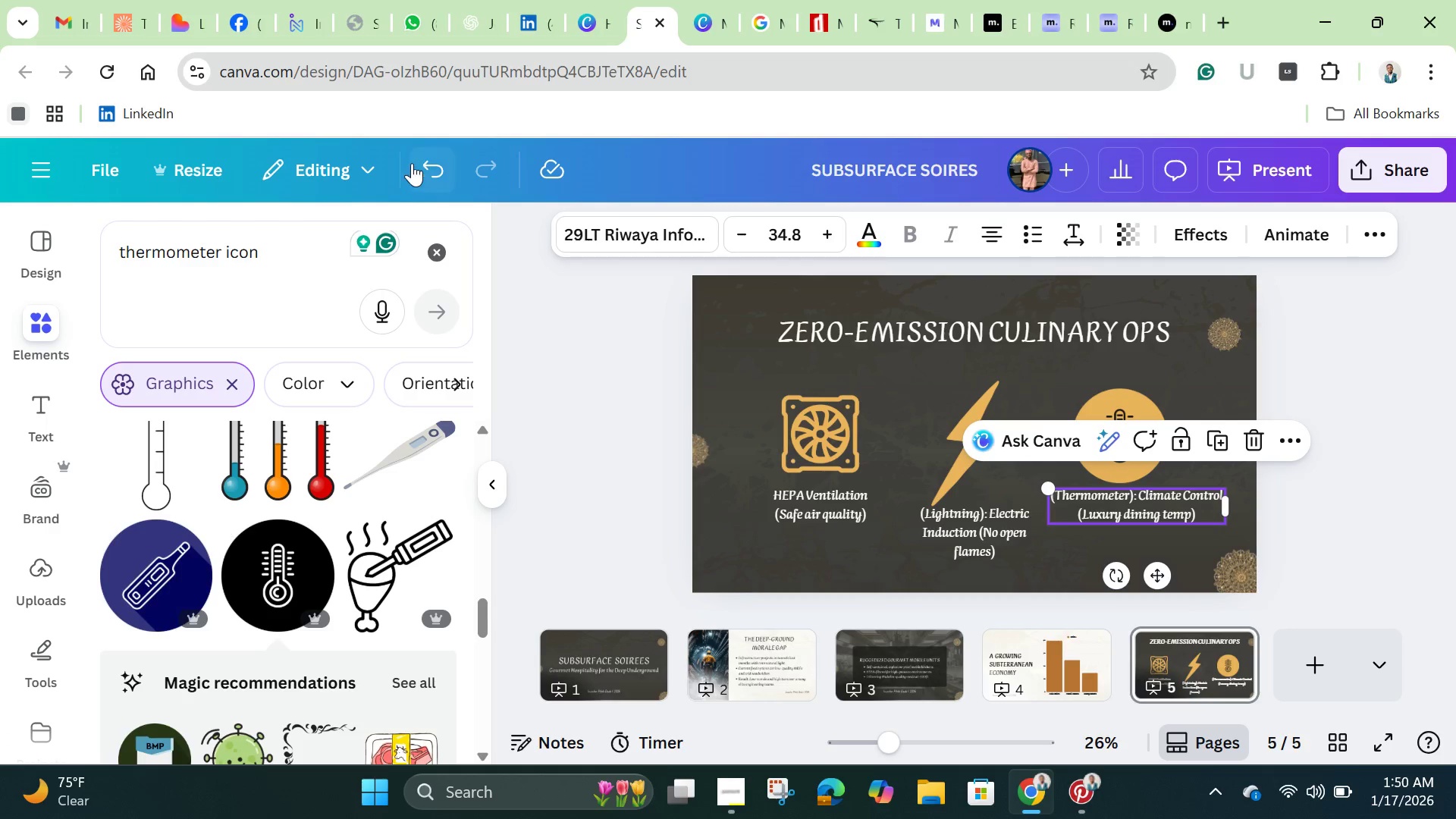 
left_click([436, 169])
 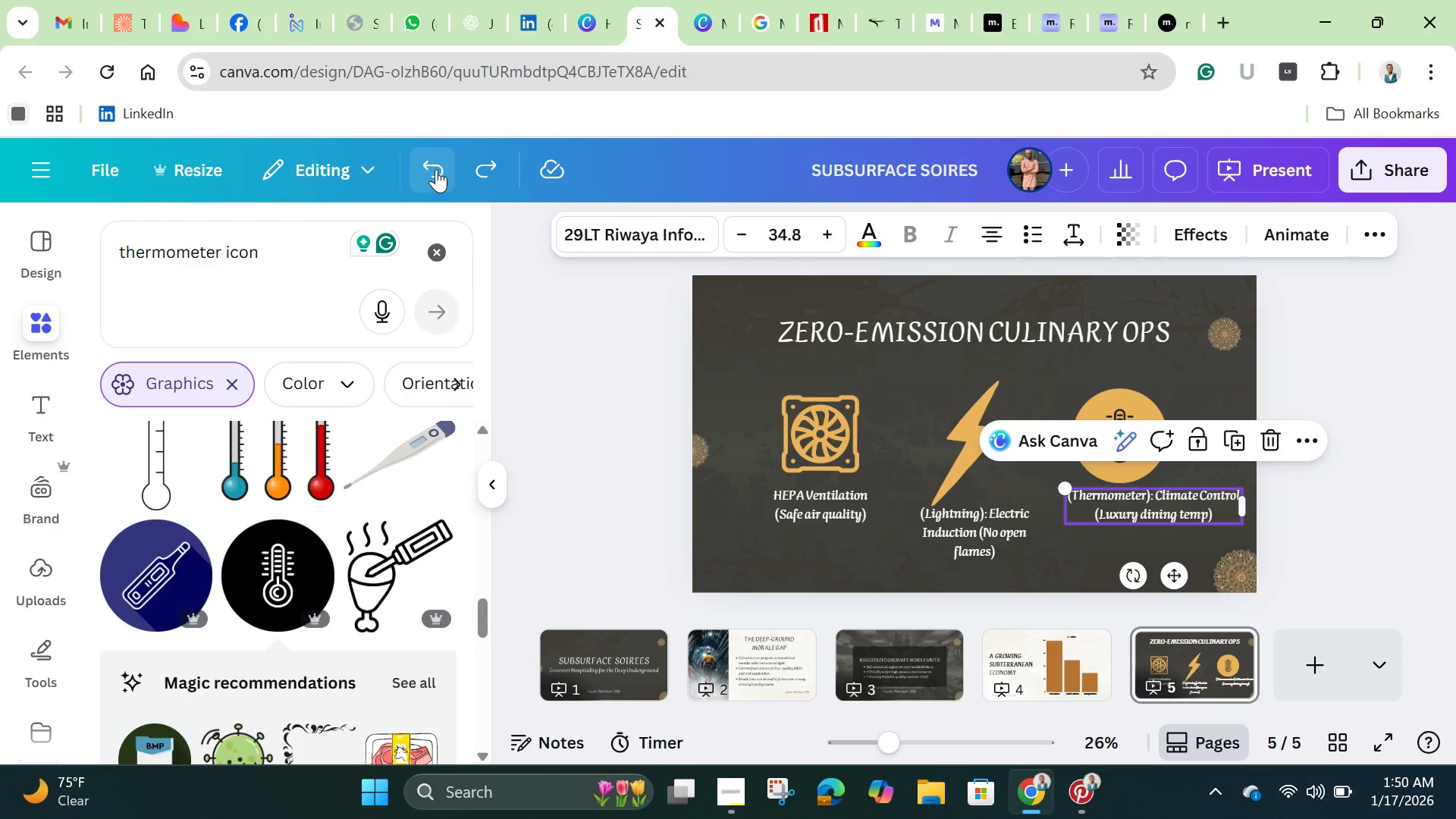 
left_click([436, 169])
 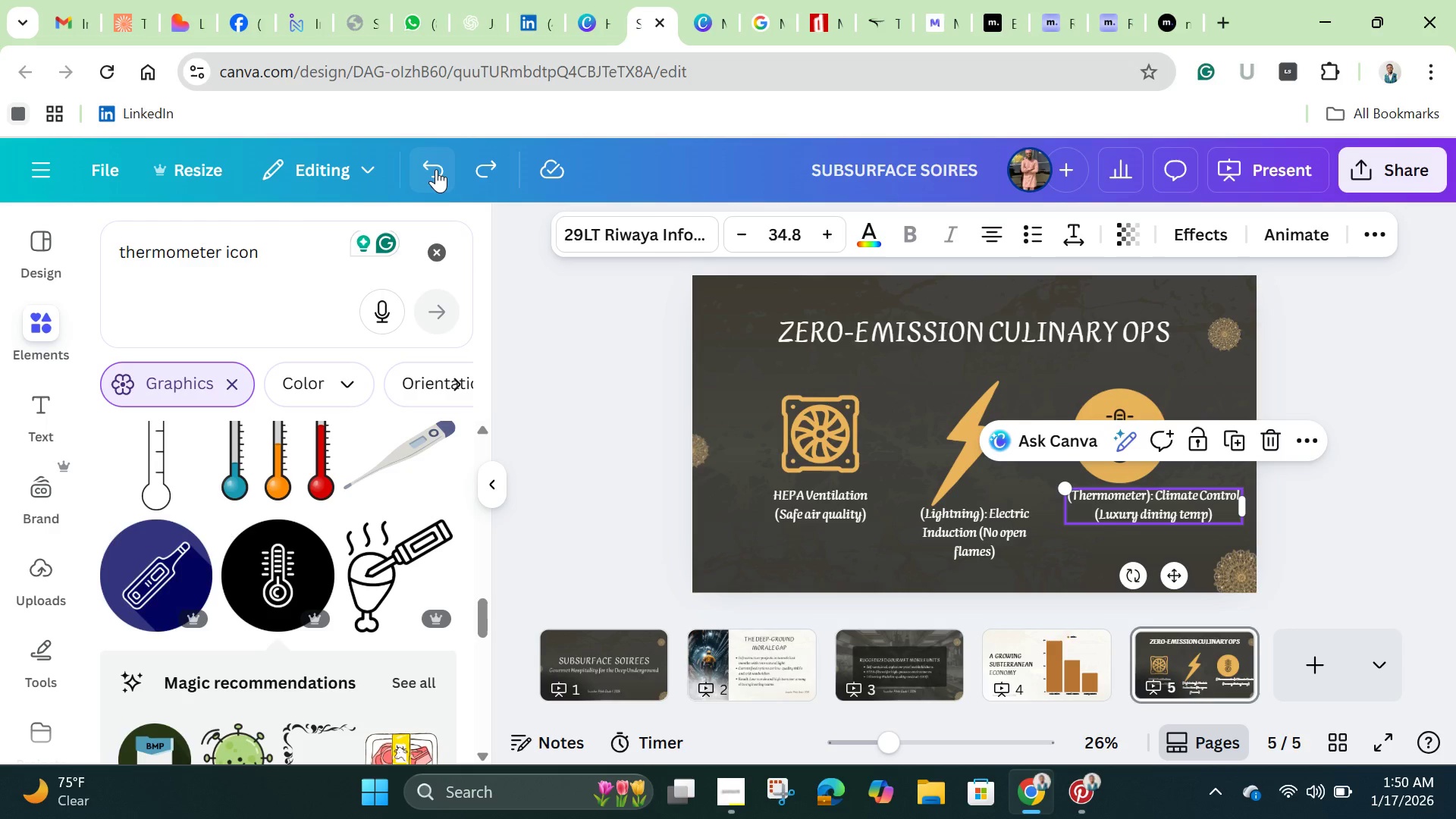 
left_click([436, 169])
 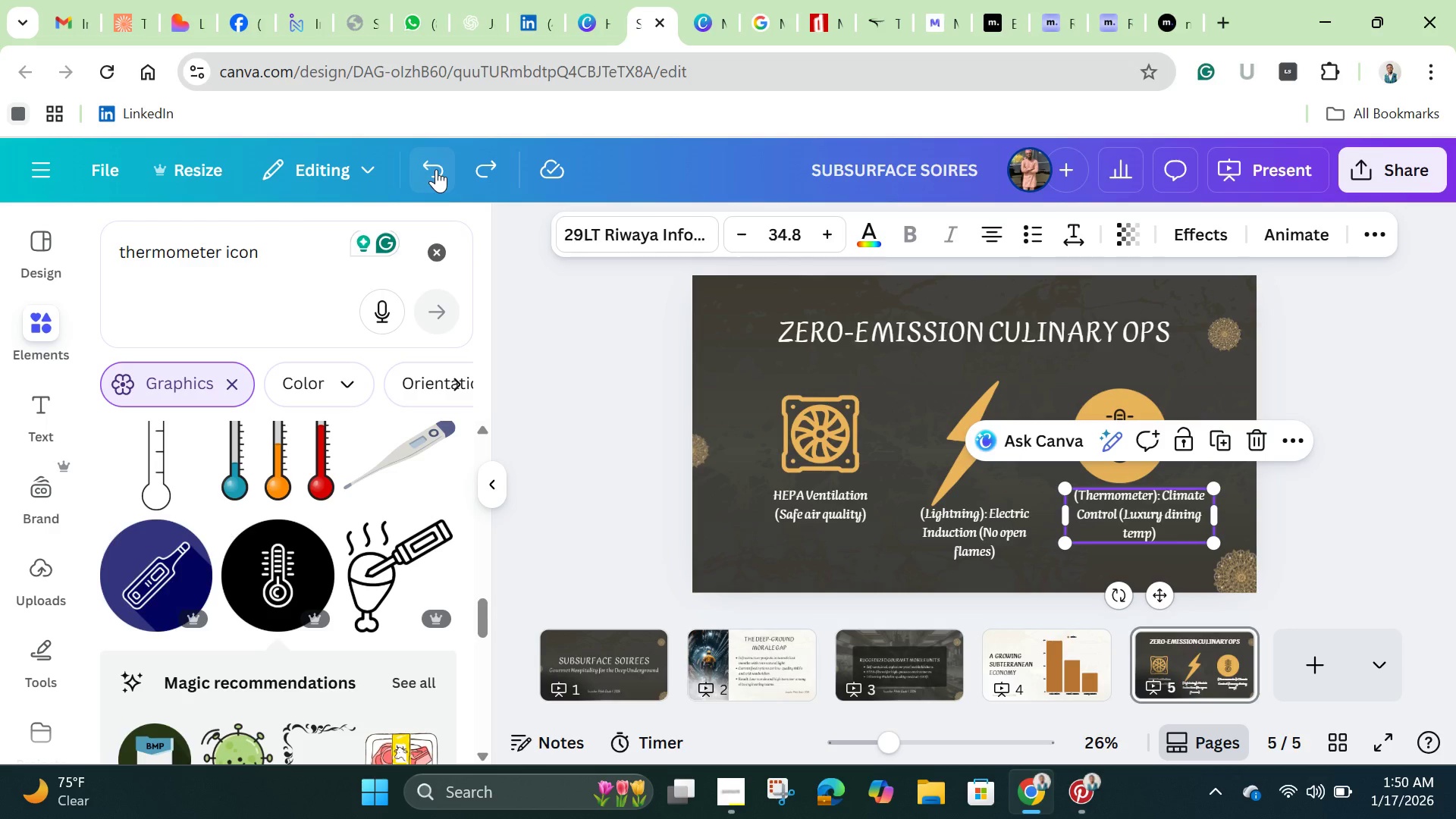 
left_click([436, 169])
 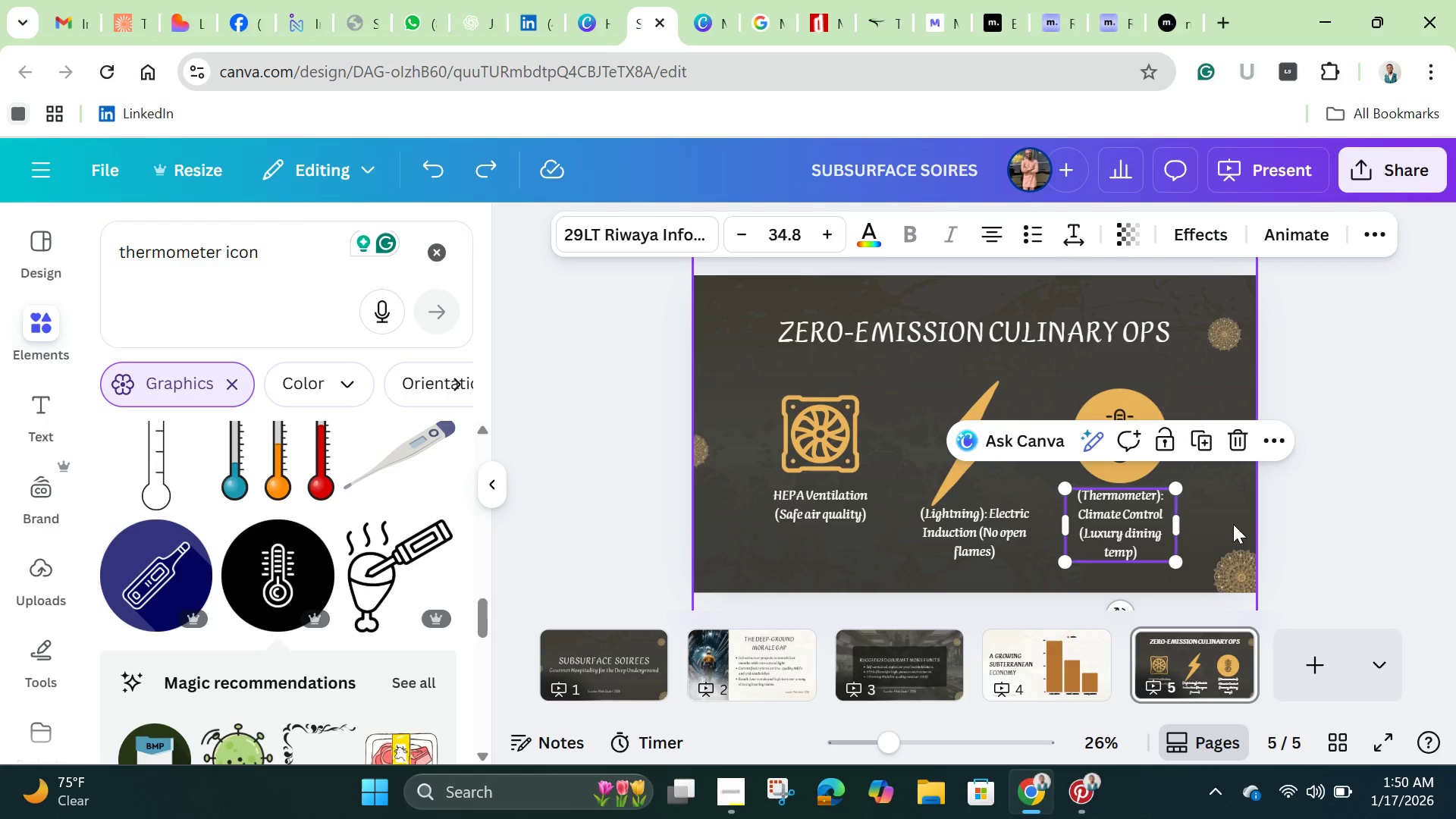 
left_click_drag(start_coordinate=[1181, 519], to_coordinate=[1192, 516])
 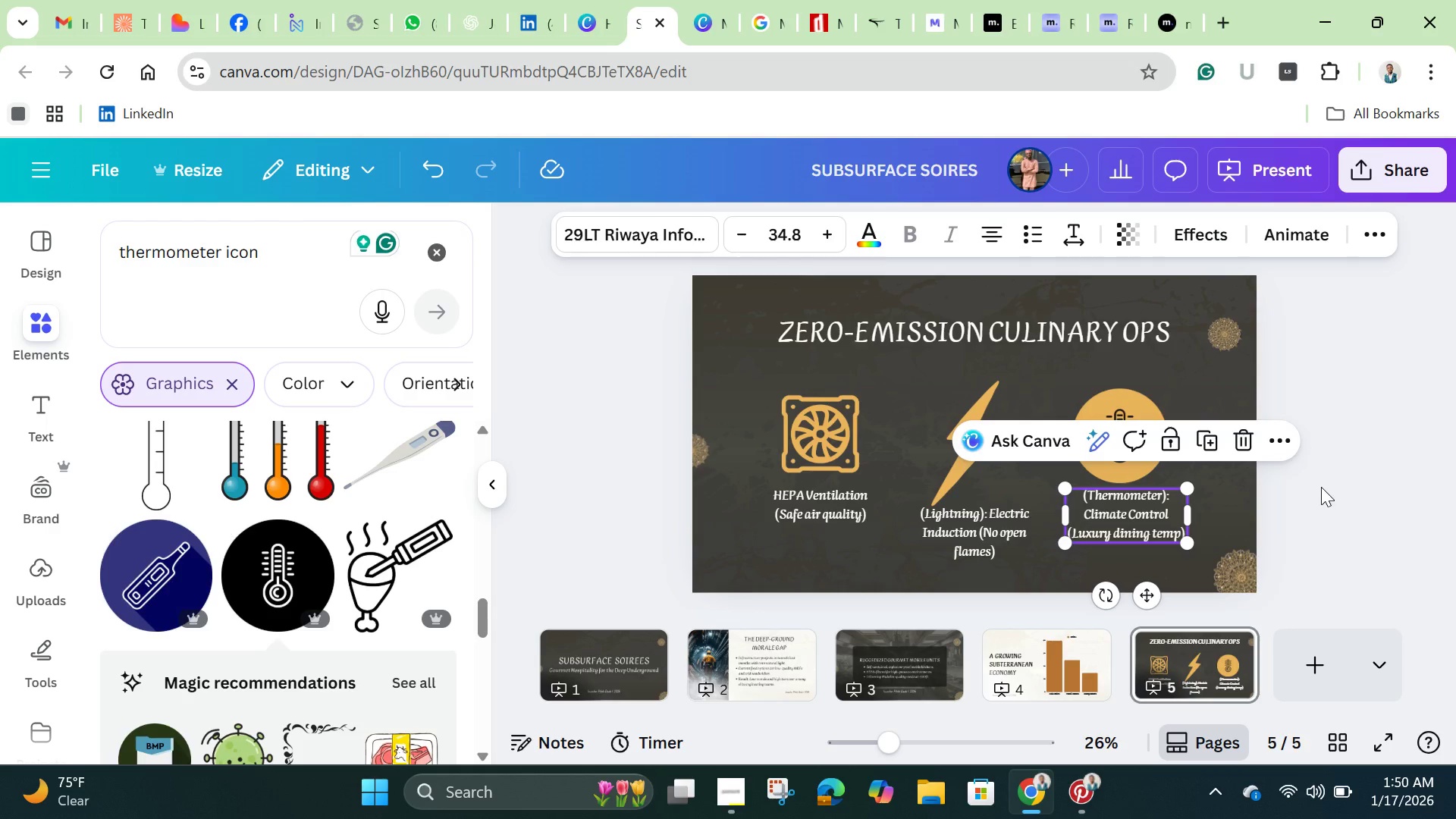 
left_click([1321, 487])
 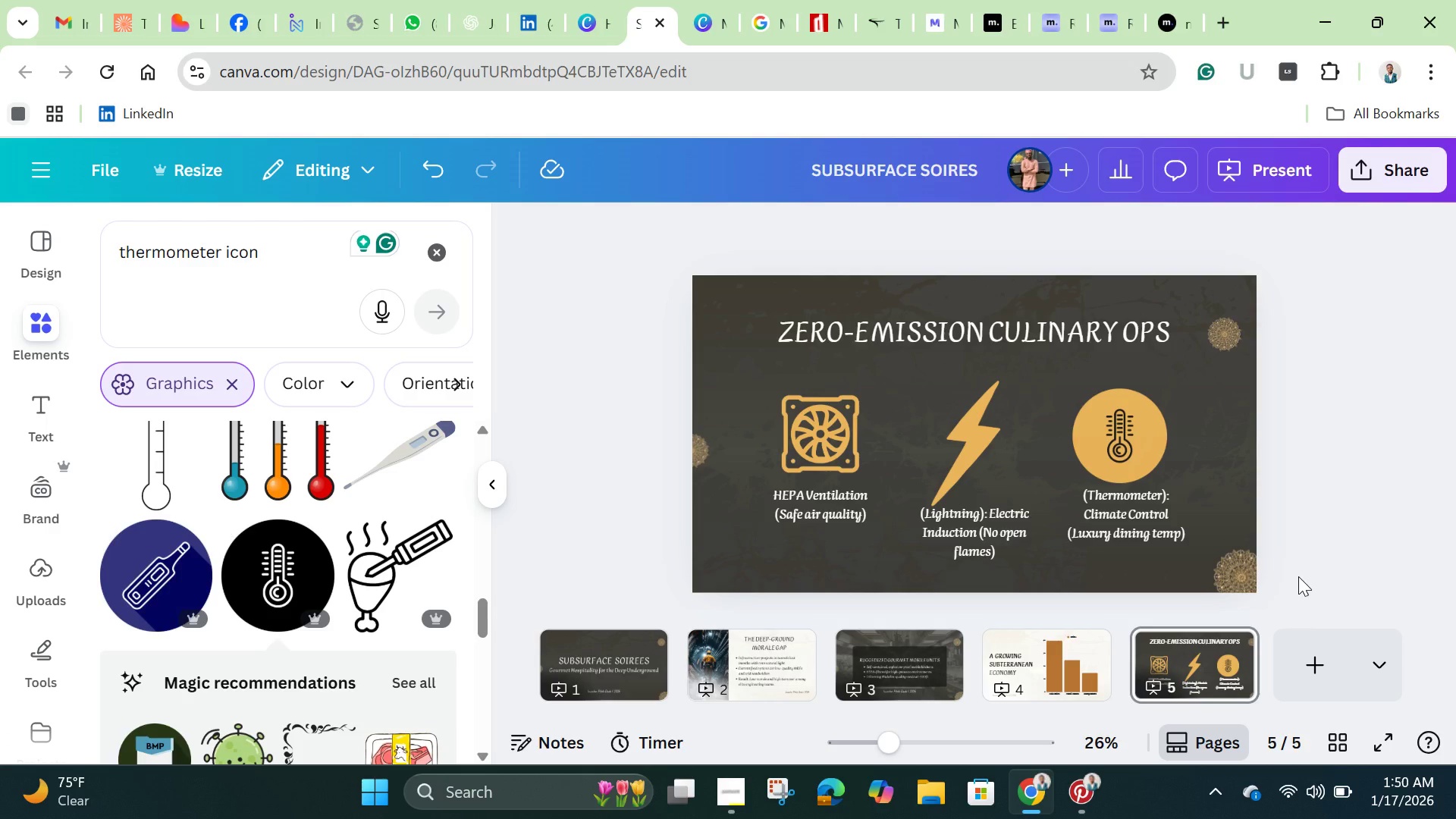 
wait(14.39)
 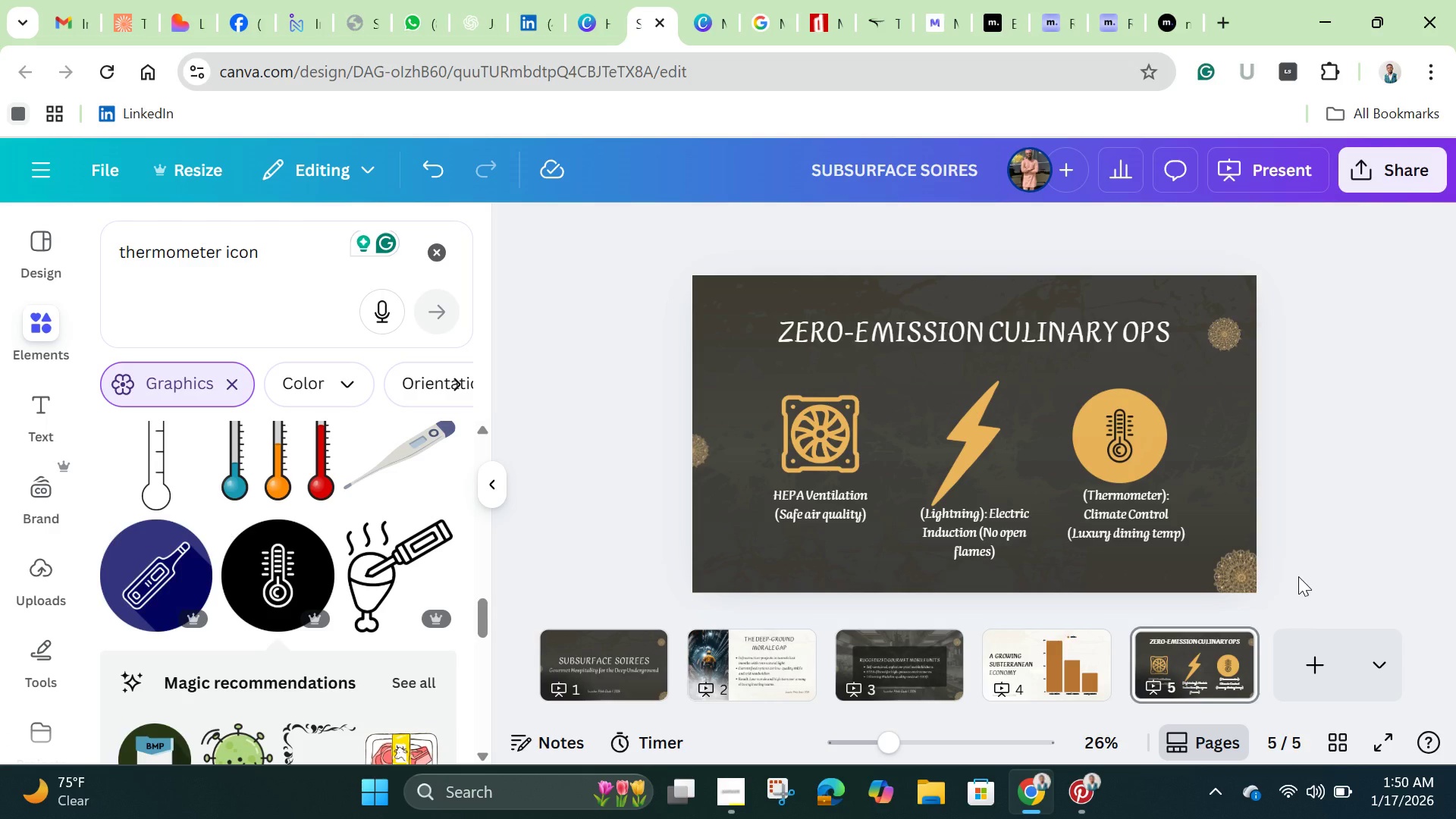 
left_click([1020, 663])
 